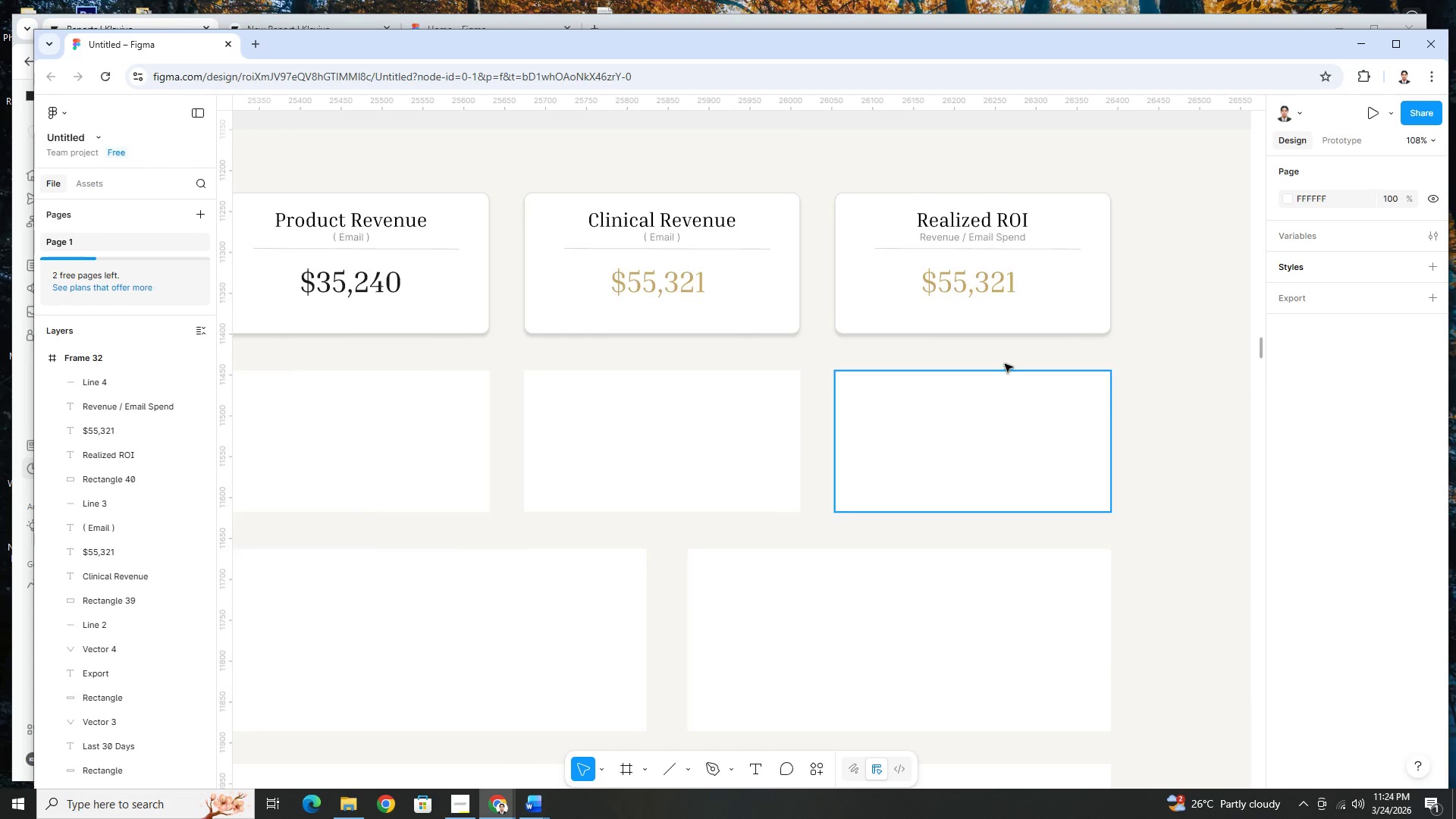 
hold_key(key=ControlLeft, duration=0.86)
 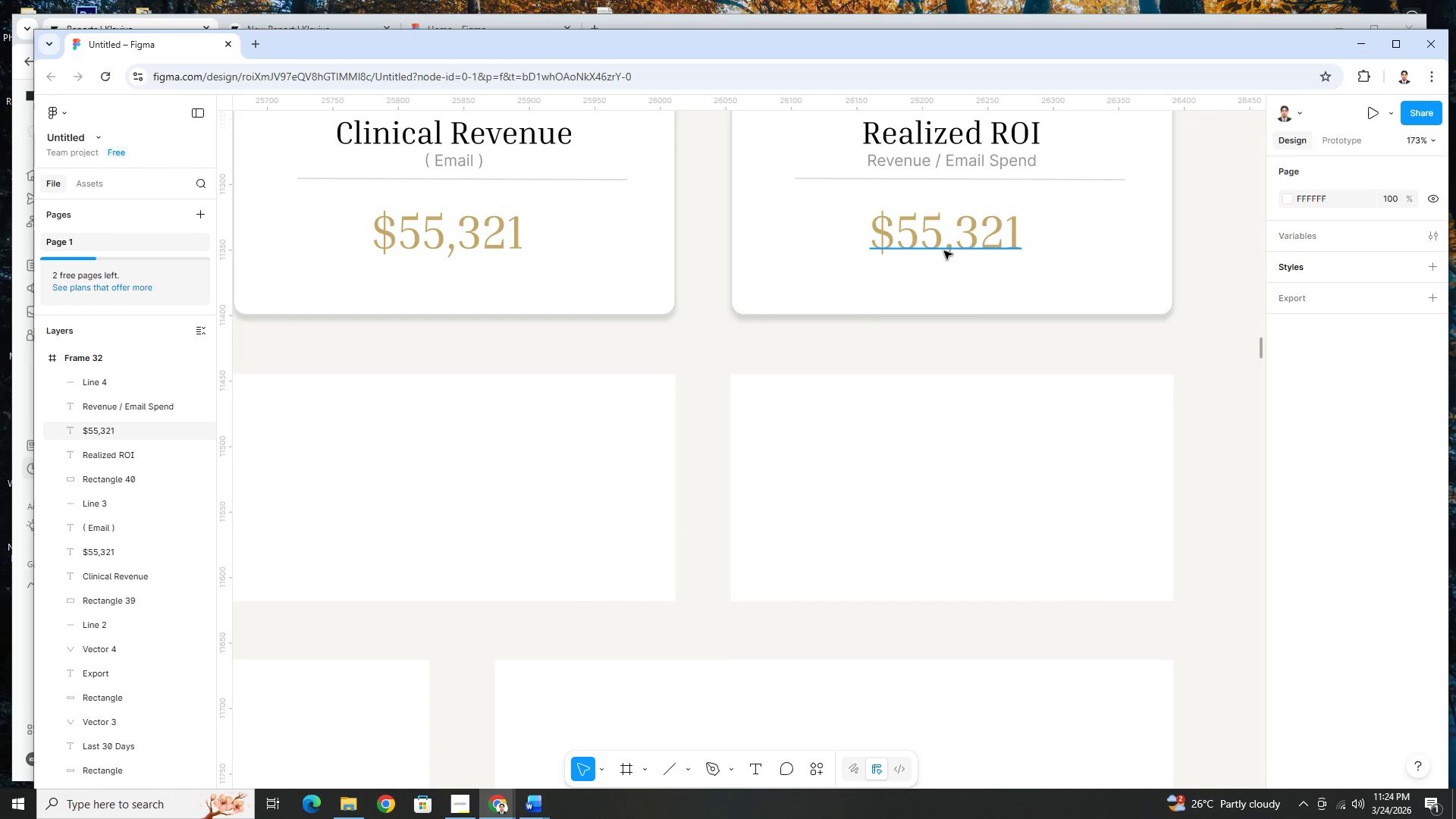 
scroll: coordinate [1048, 410], scroll_direction: up, amount: 7.0
 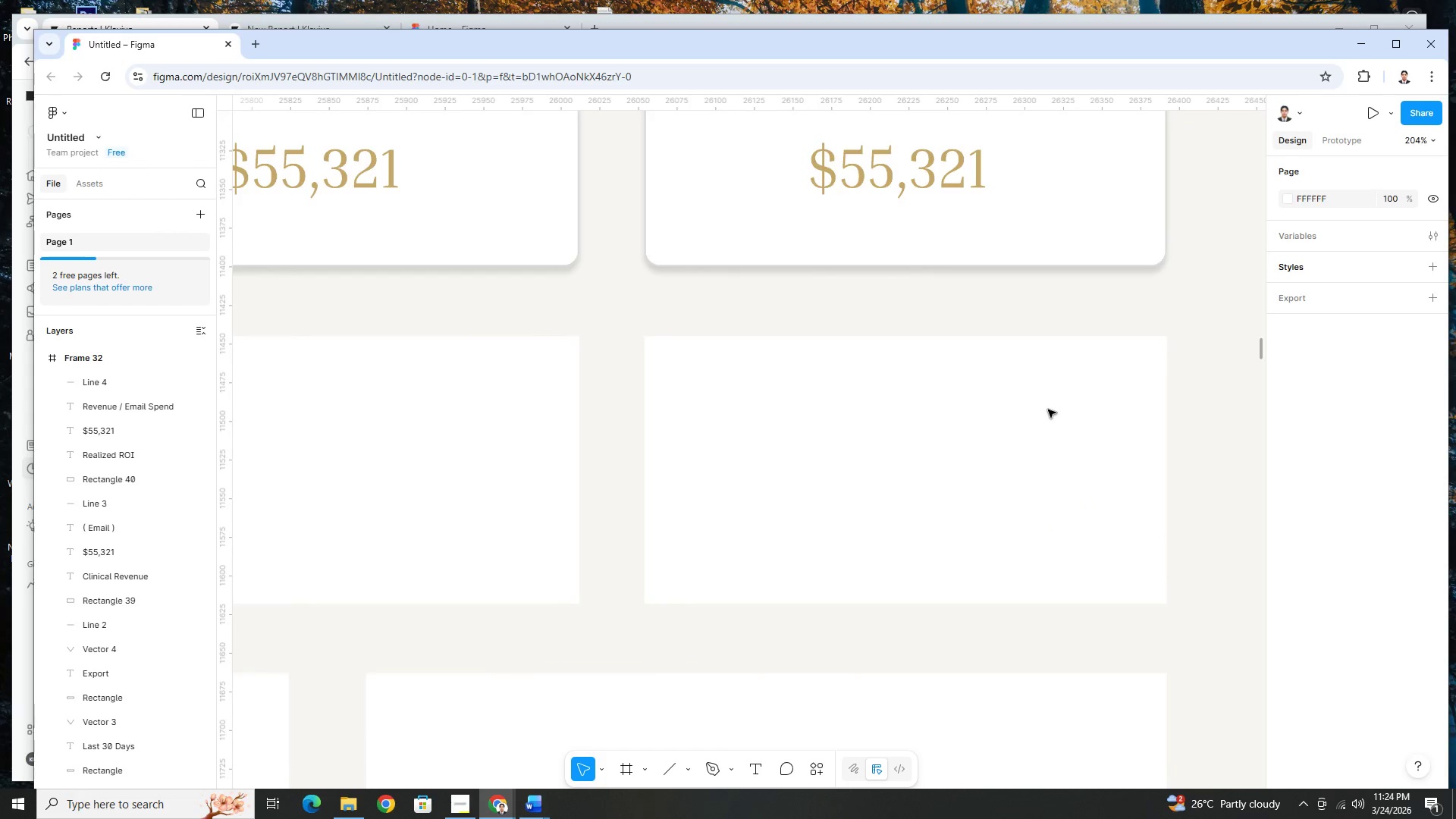 
left_click([944, 251])
 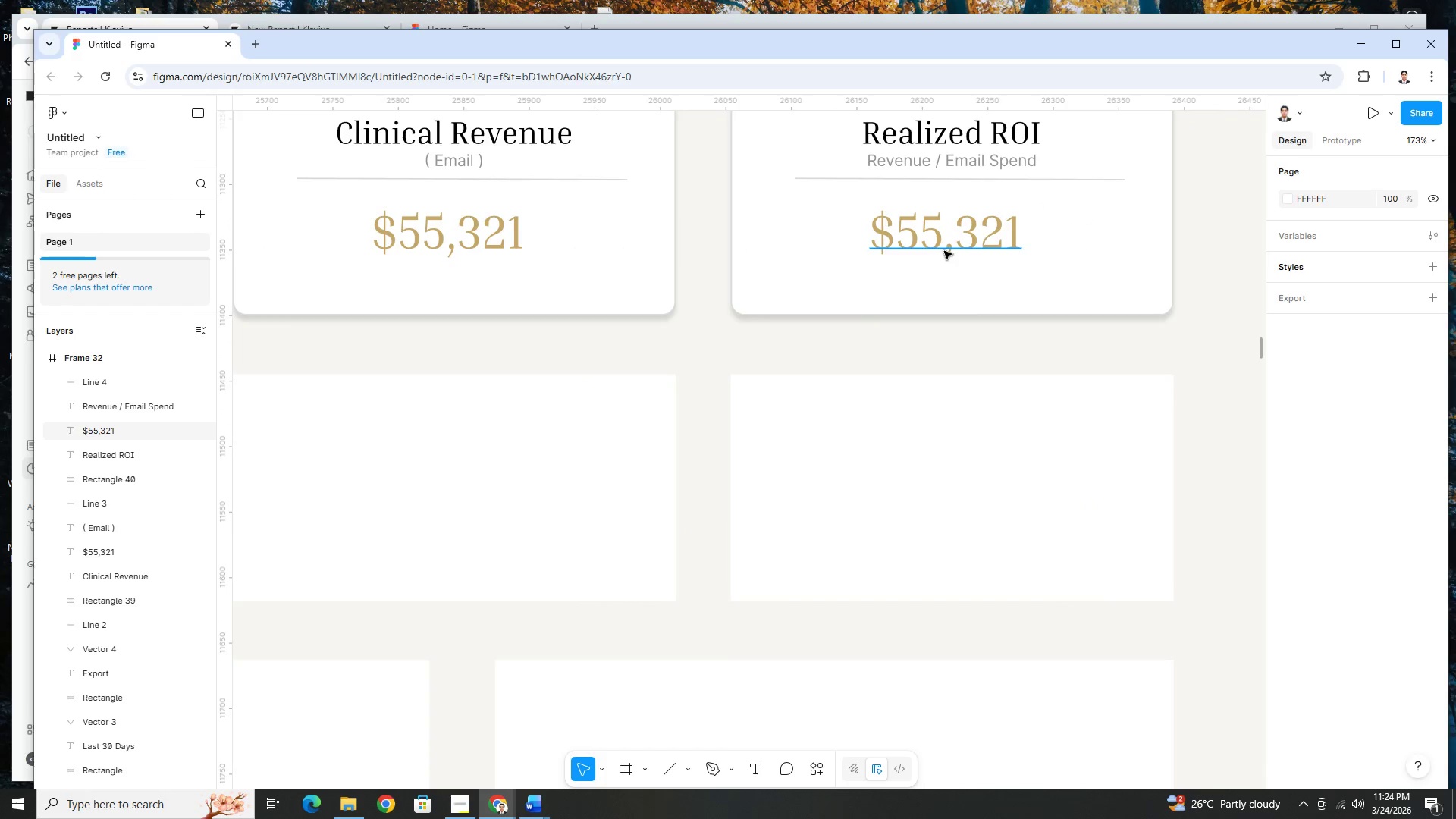 
scroll: coordinate [1005, 364], scroll_direction: down, amount: 2.0
 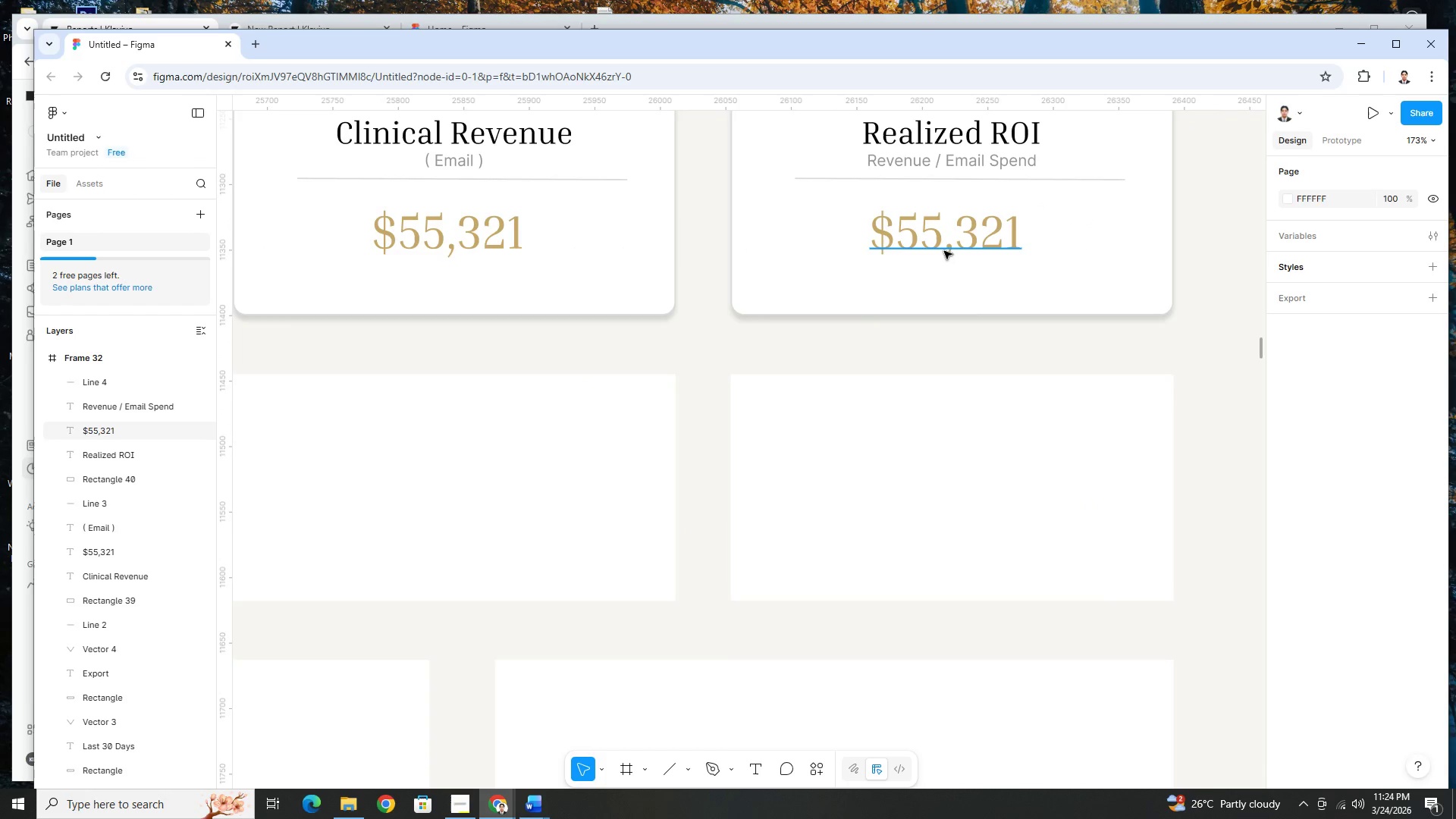 
double_click([944, 251])
 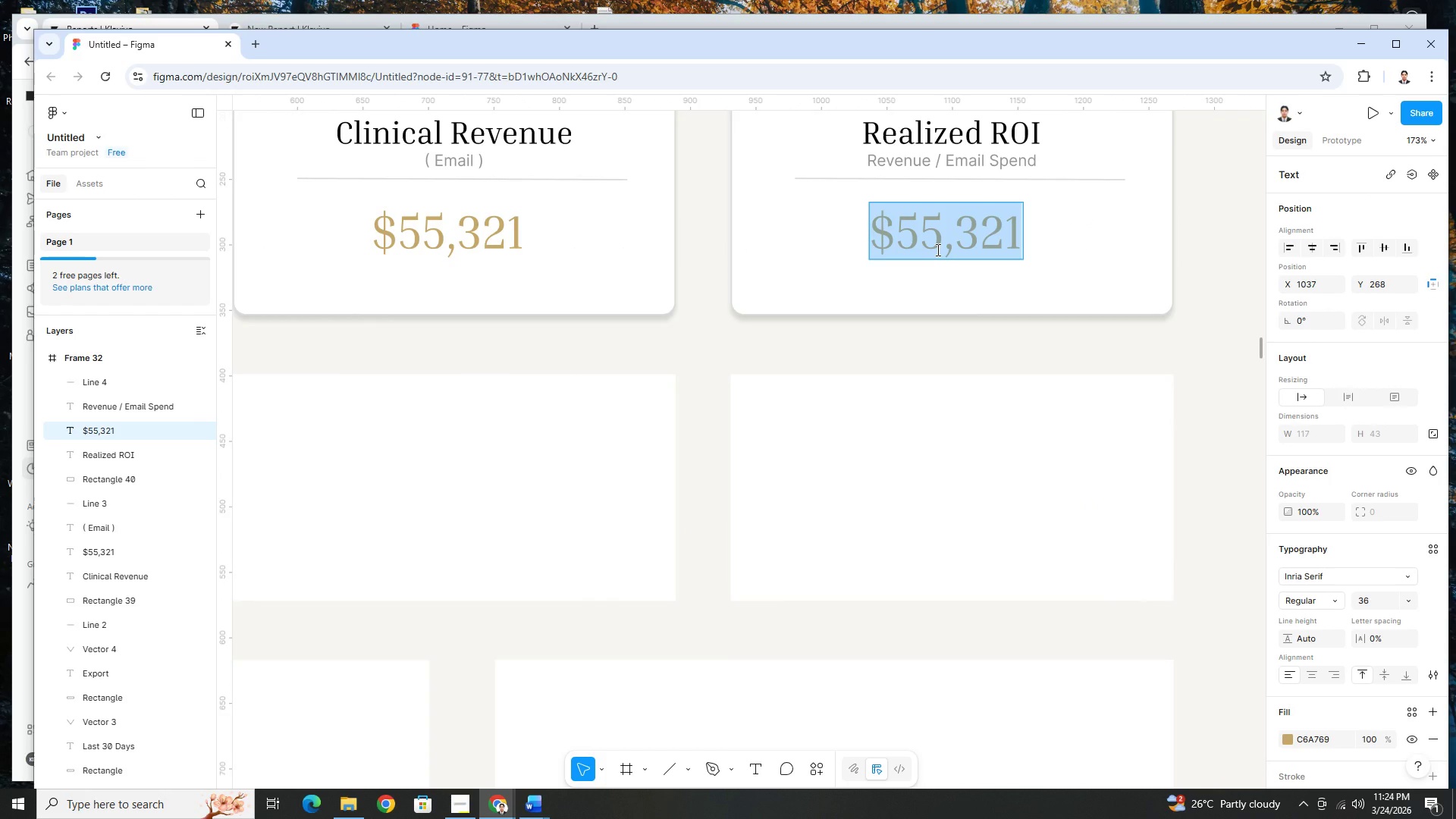 
type(3.2x)
 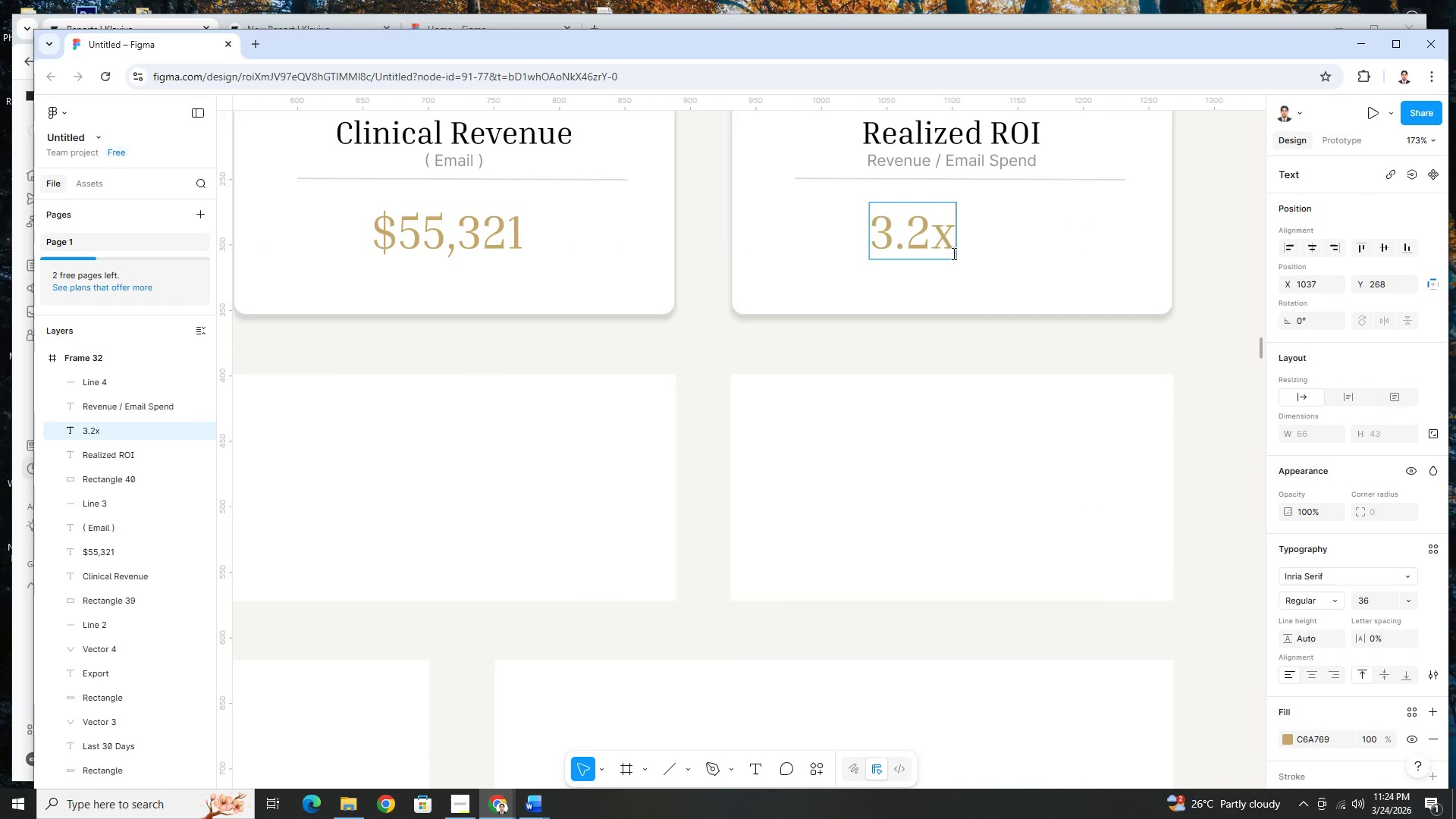 
left_click([1021, 245])
 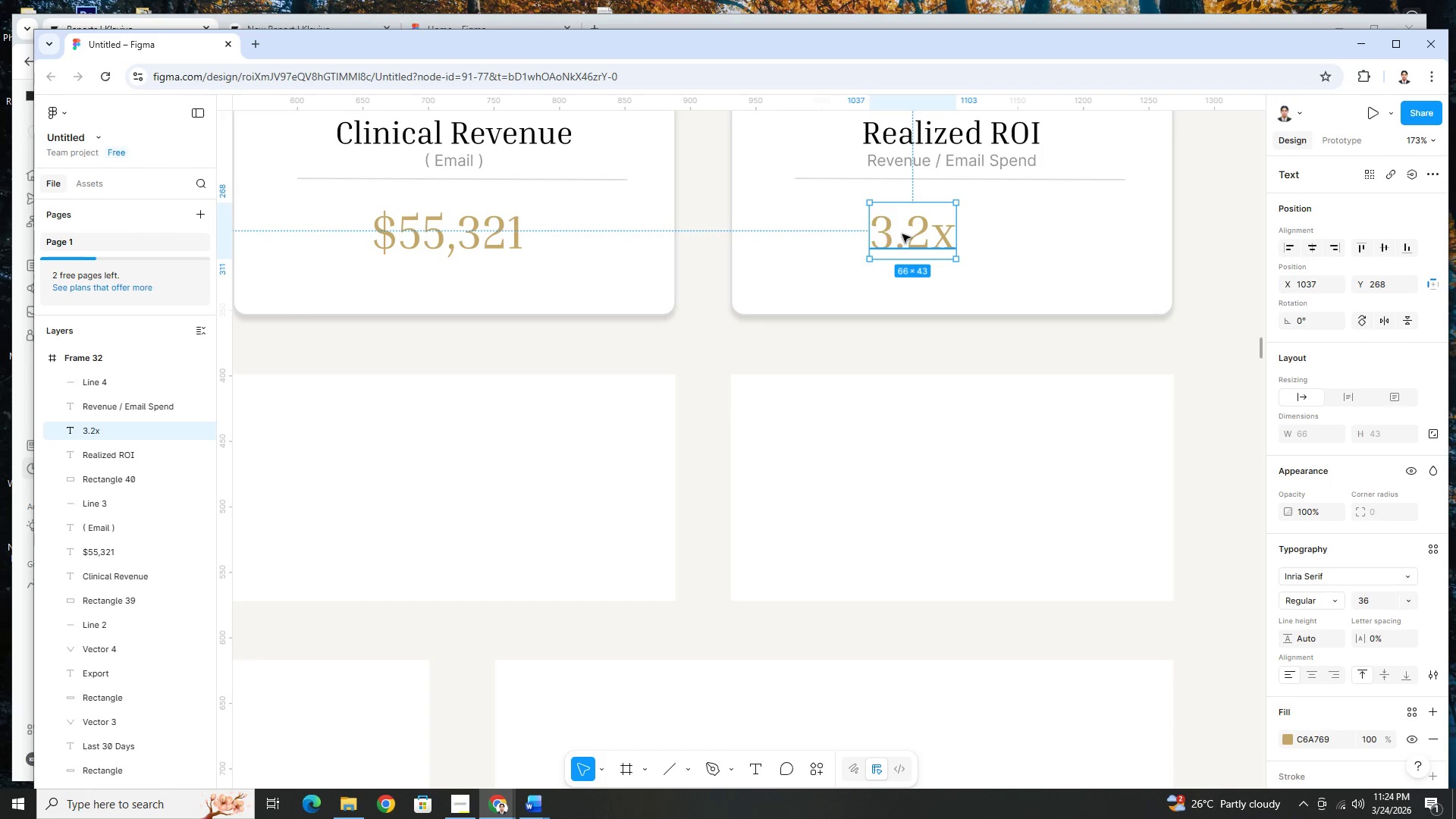 
left_click_drag(start_coordinate=[905, 234], to_coordinate=[944, 234])
 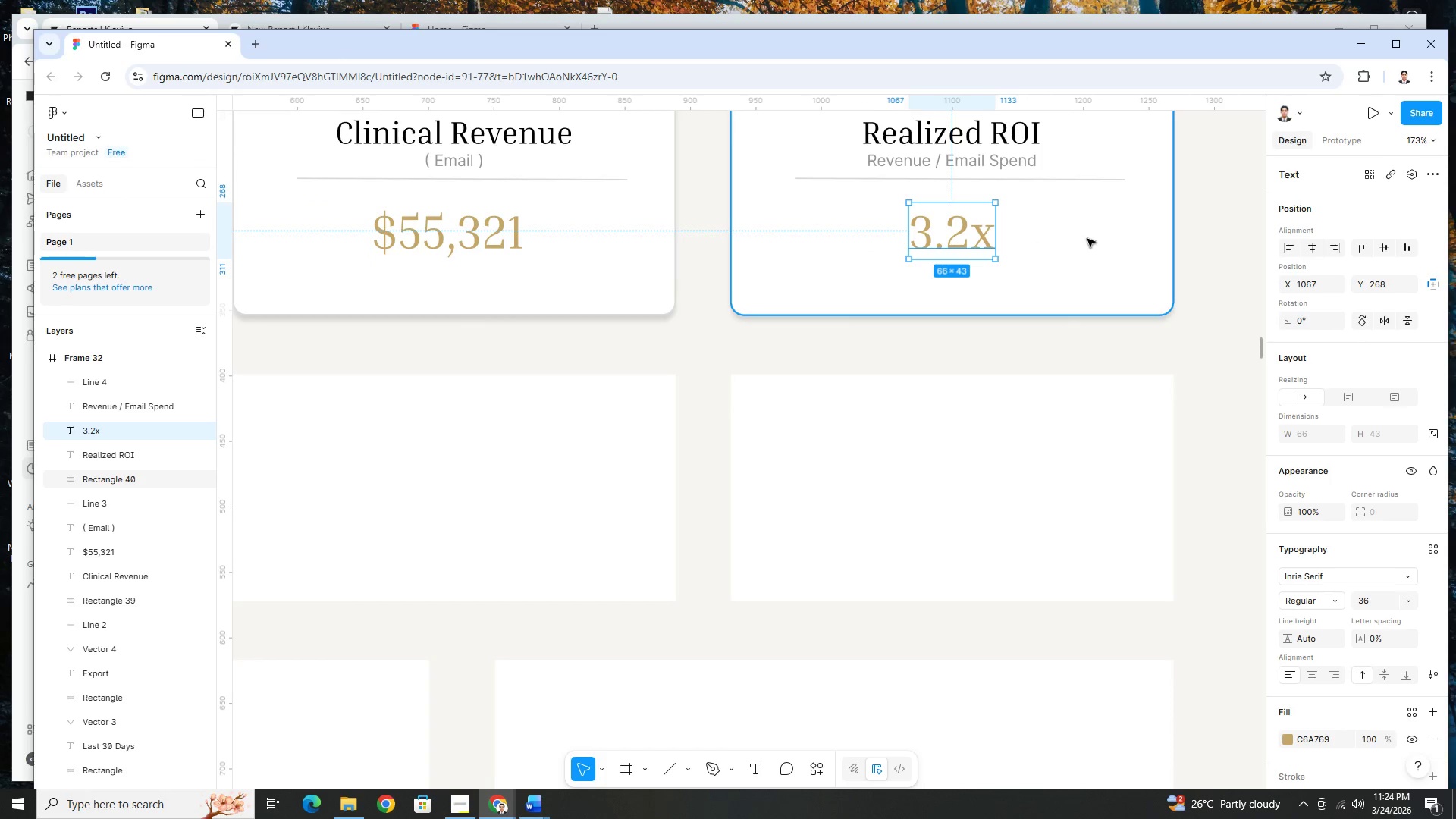 
left_click([1087, 239])
 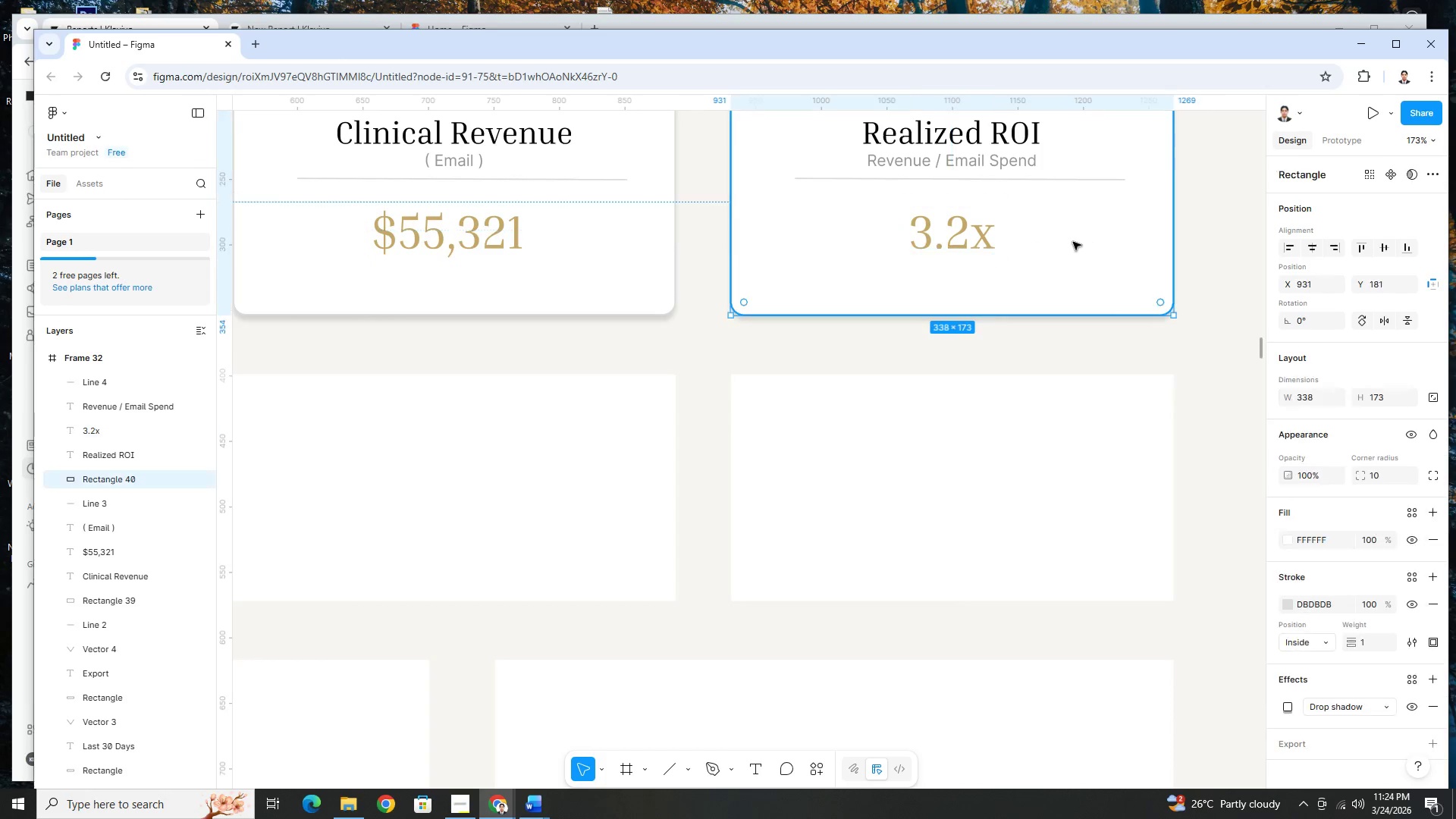 
hold_key(key=ControlLeft, duration=1.5)
 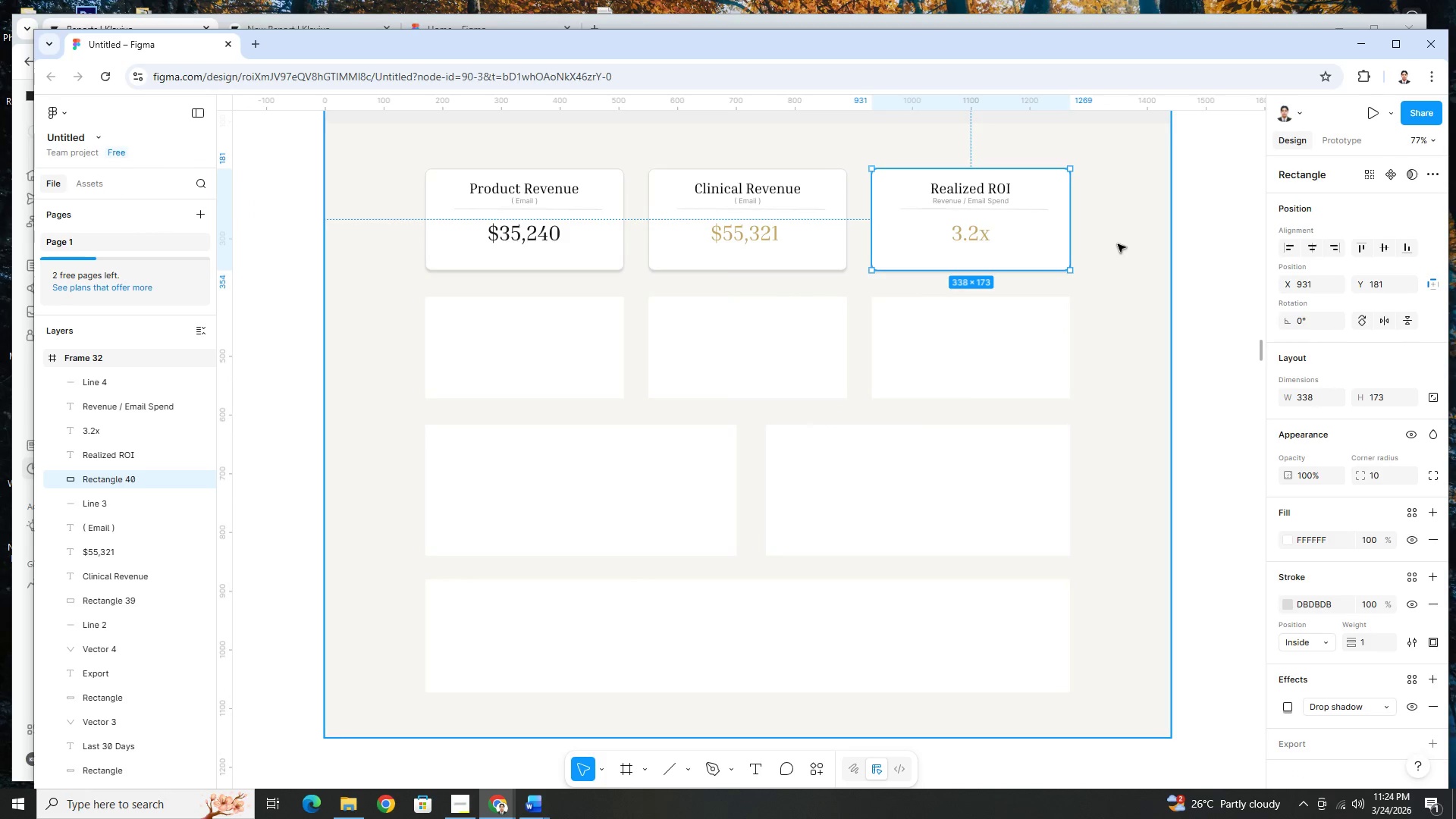 
key(Control+ControlLeft)
 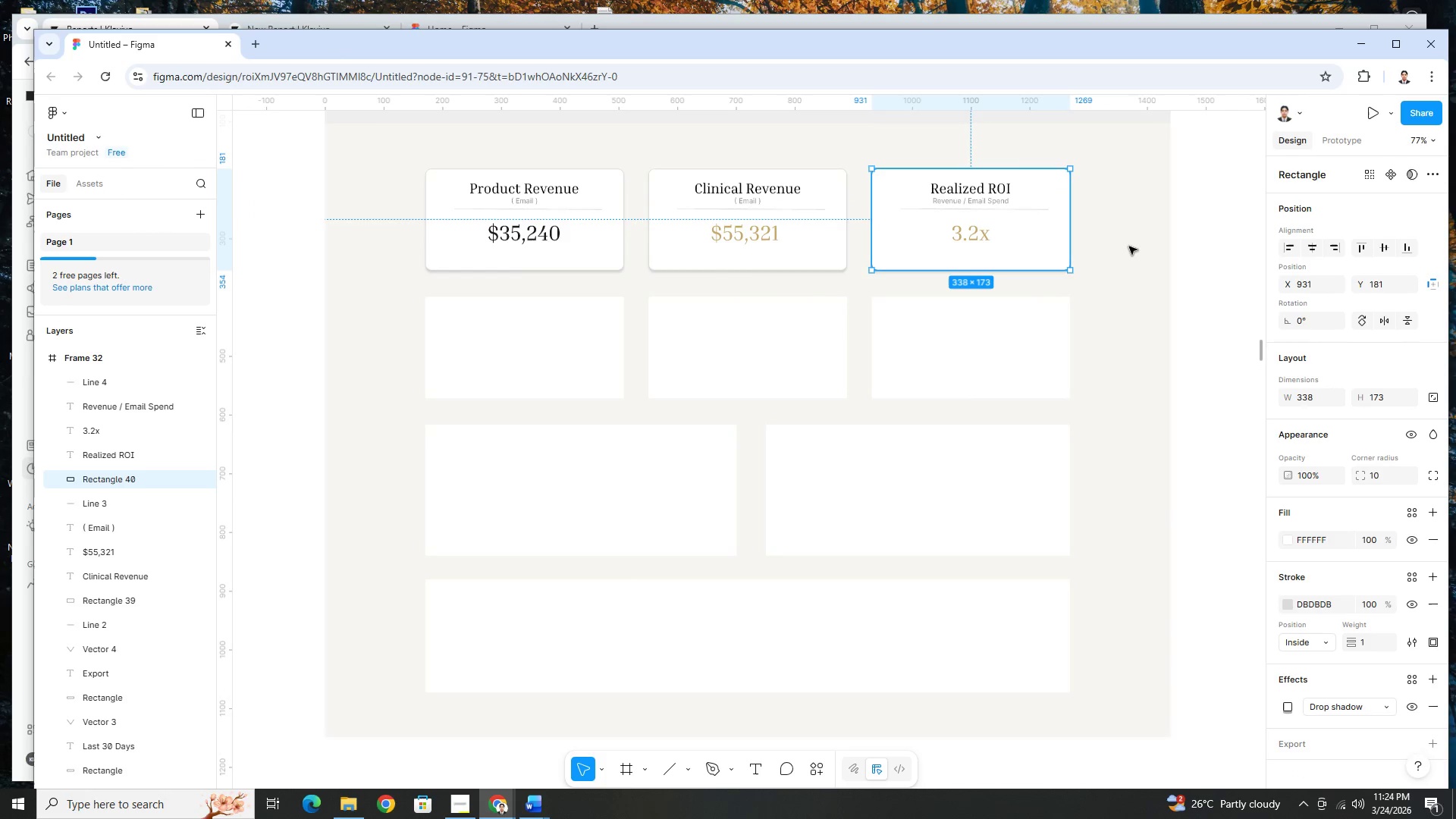 
scroll: coordinate [1075, 242], scroll_direction: down, amount: 13.0
 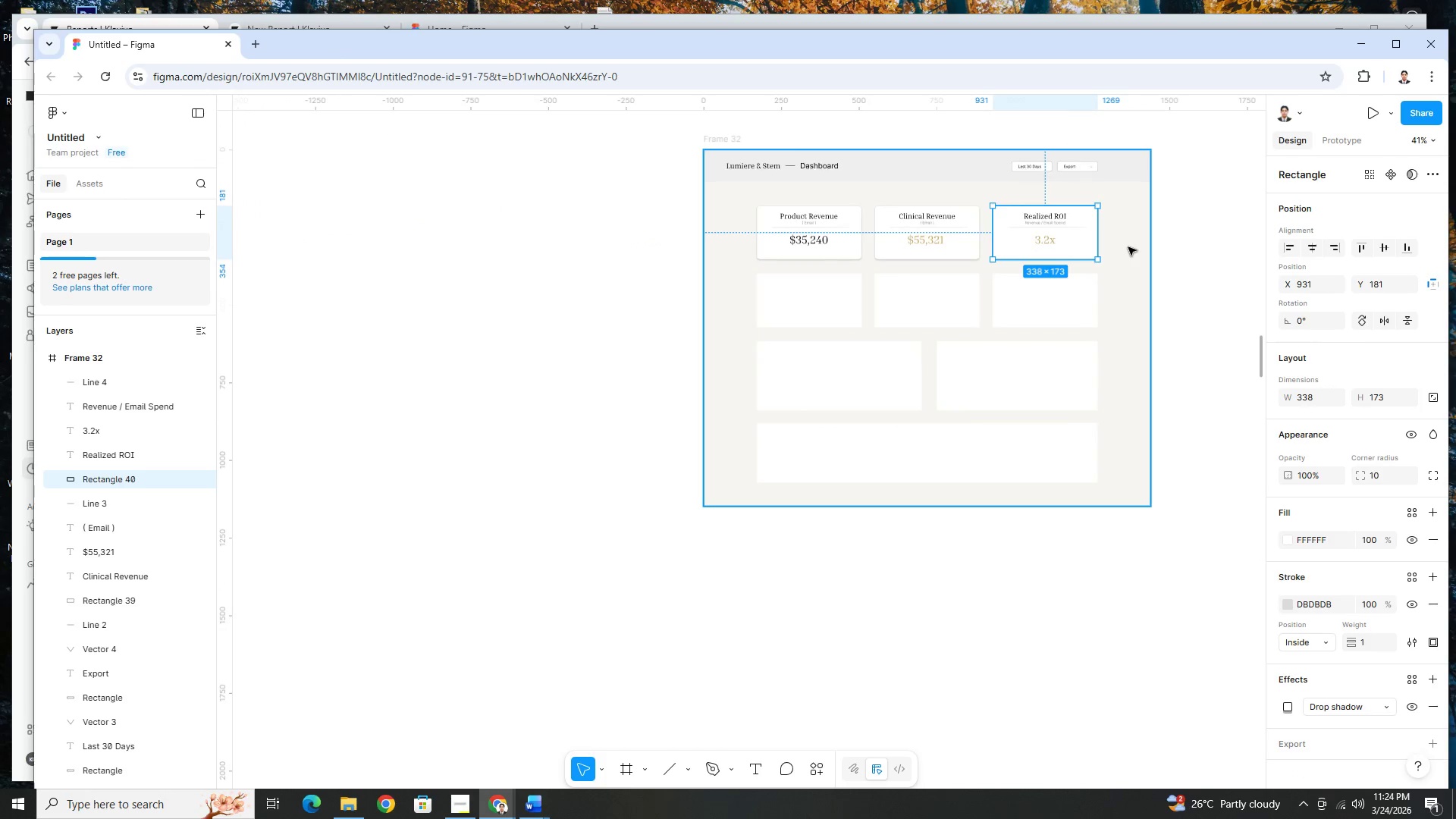 
key(Control+ControlLeft)
 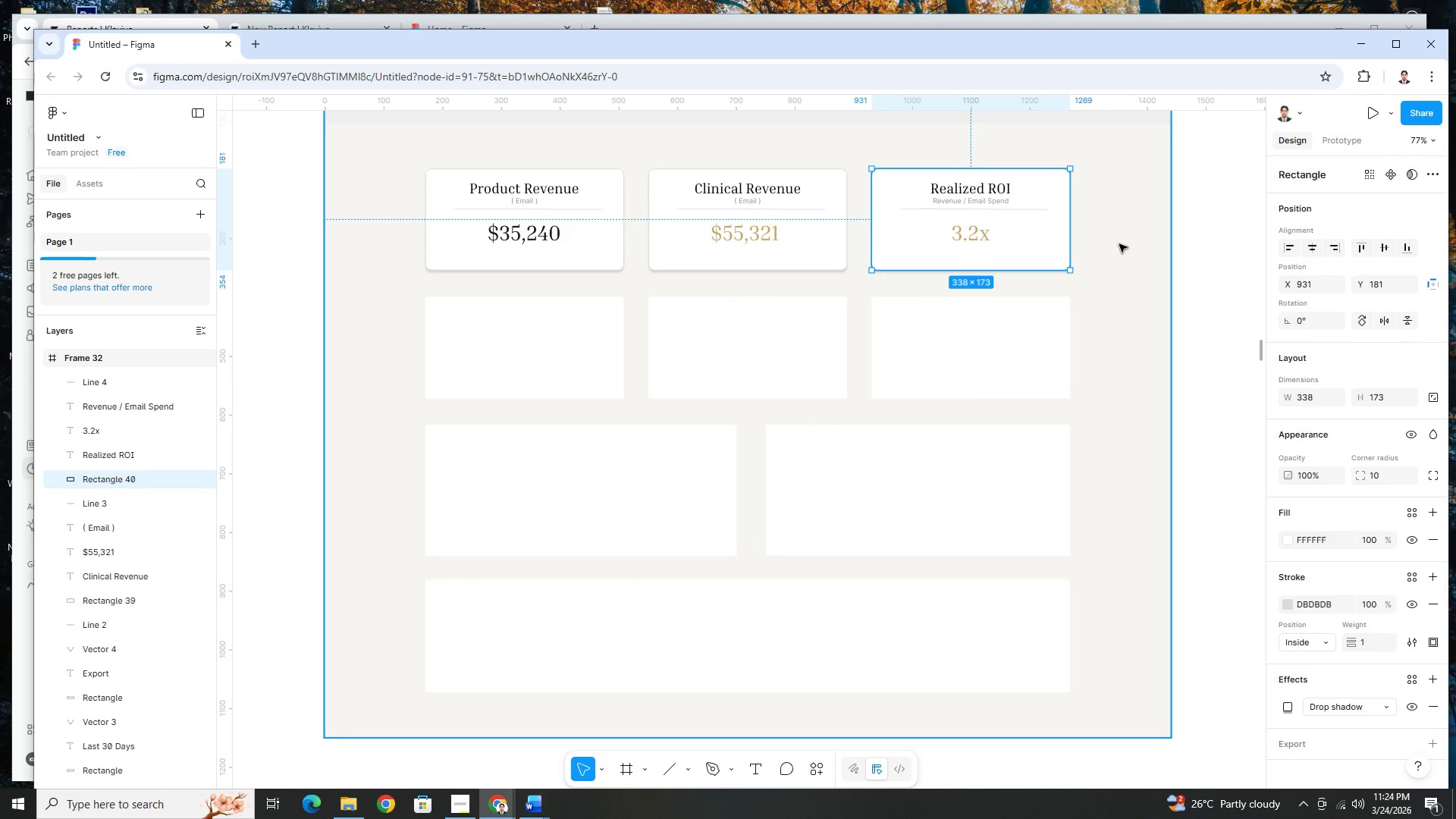 
left_click([1118, 244])
 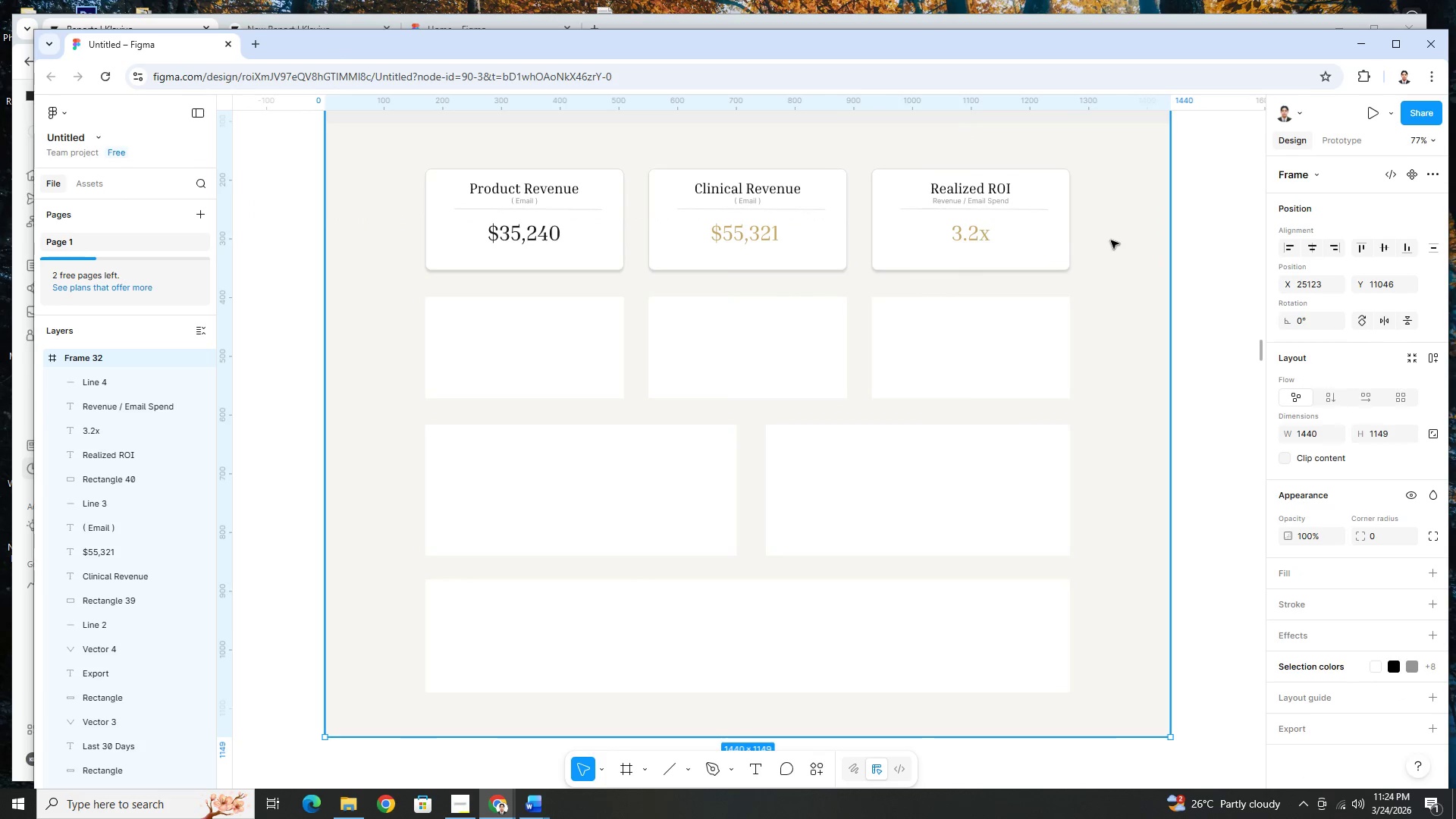 
scroll: coordinate [1128, 247], scroll_direction: up, amount: 5.0
 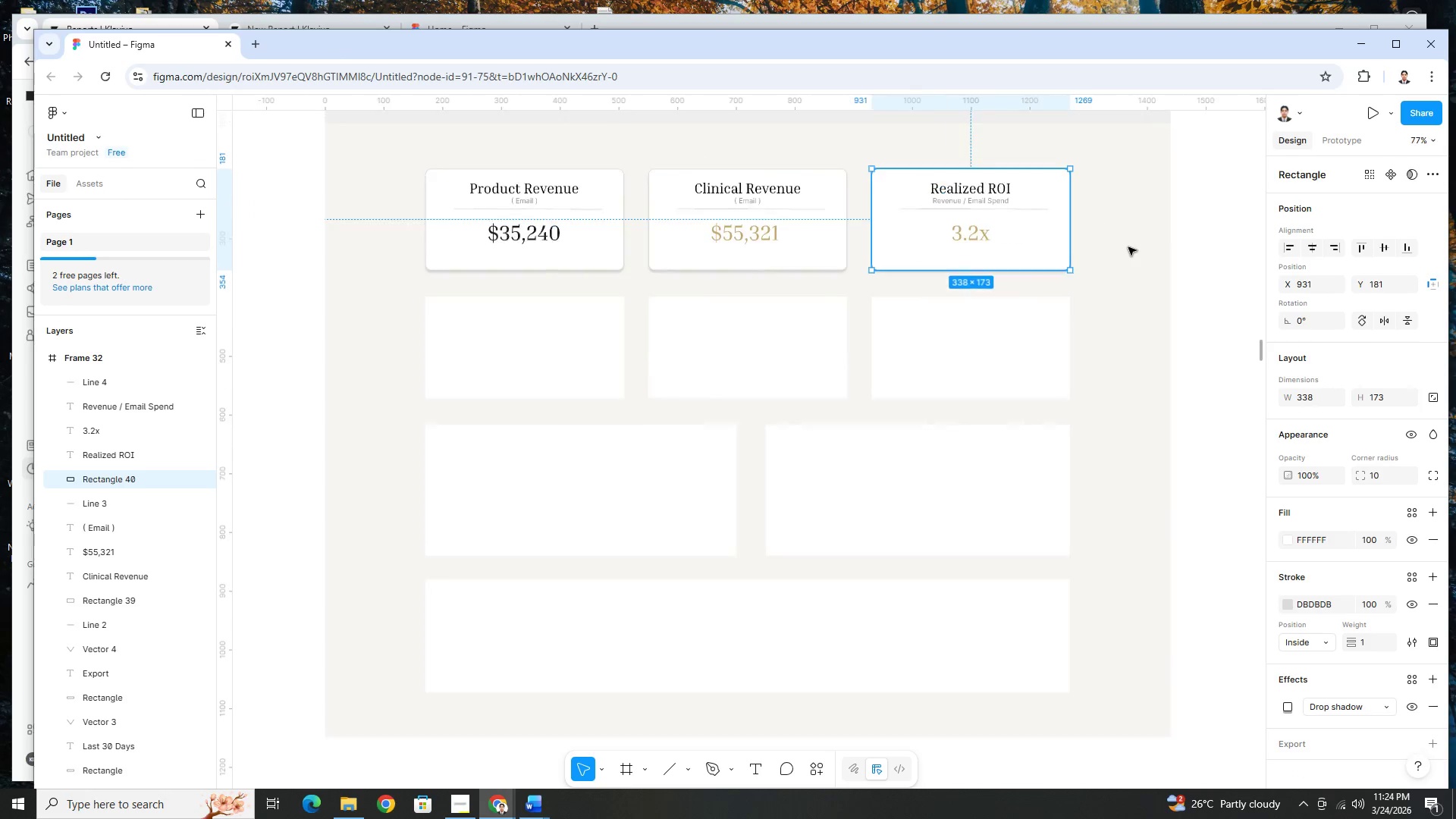 
hold_key(key=ControlLeft, duration=1.5)
scroll: coordinate [1104, 235], scroll_direction: up, amount: 5.0
 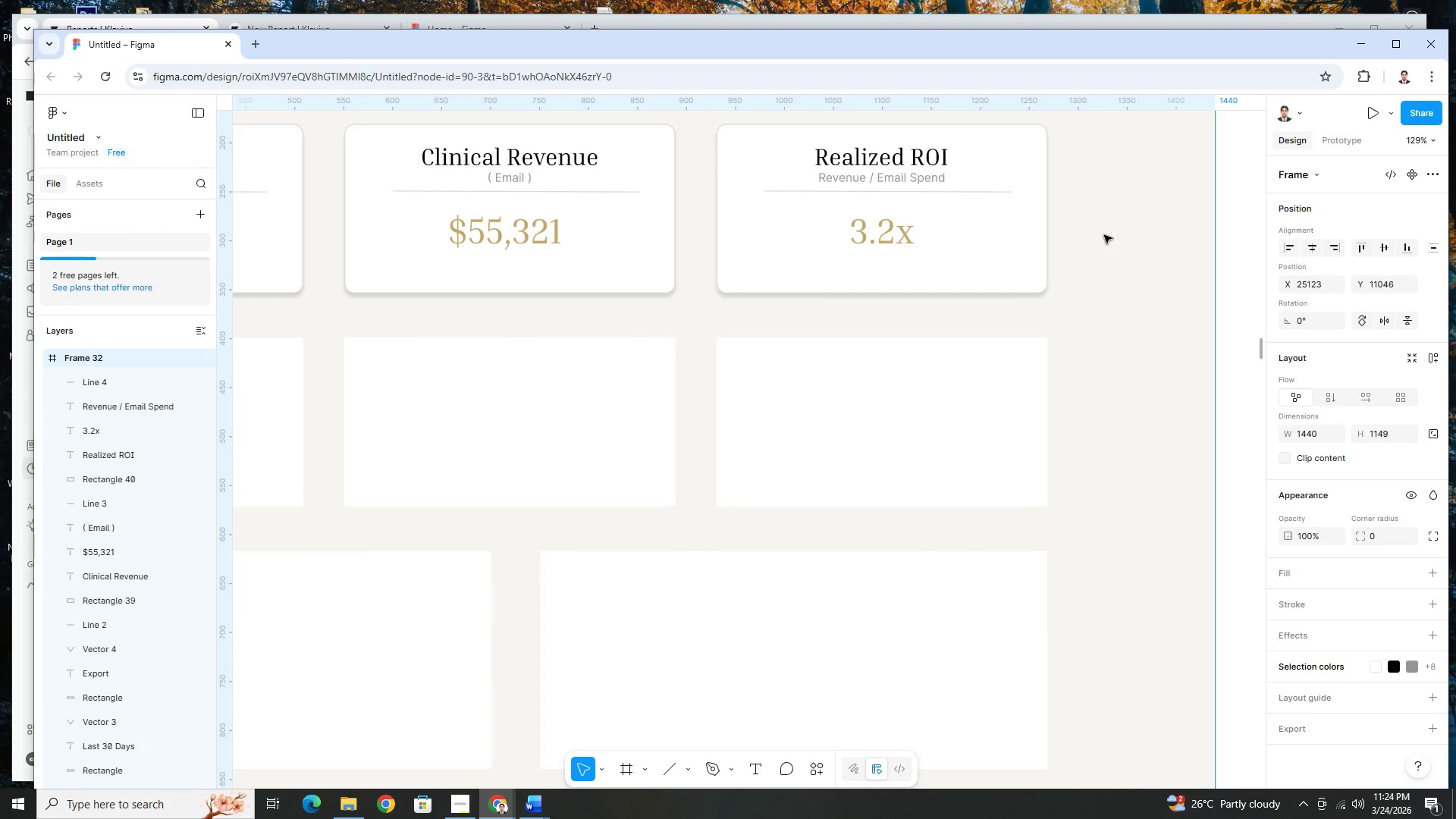 
hold_key(key=ControlLeft, duration=1.51)
 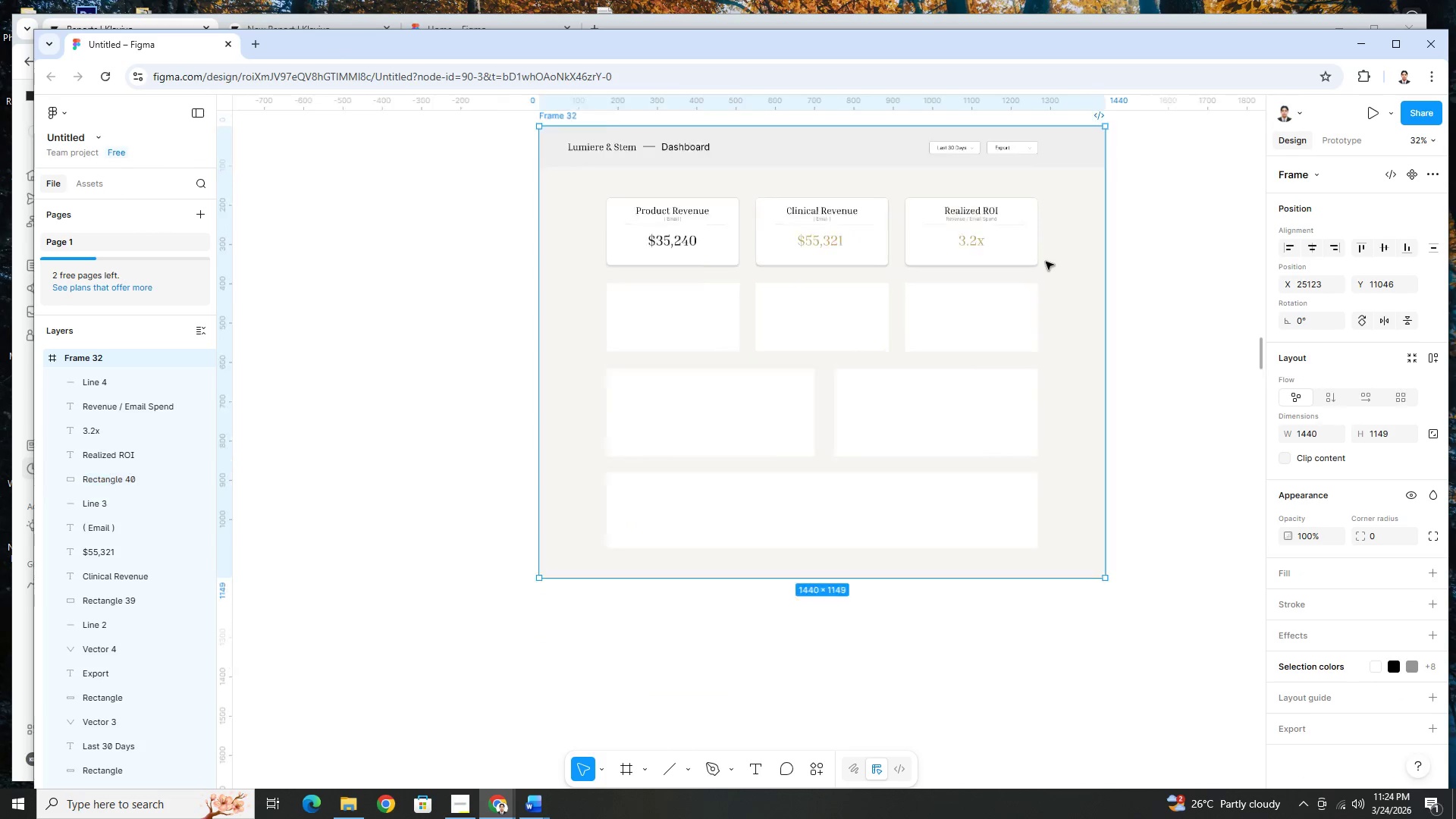 
scroll: coordinate [1104, 235], scroll_direction: down, amount: 6.0
 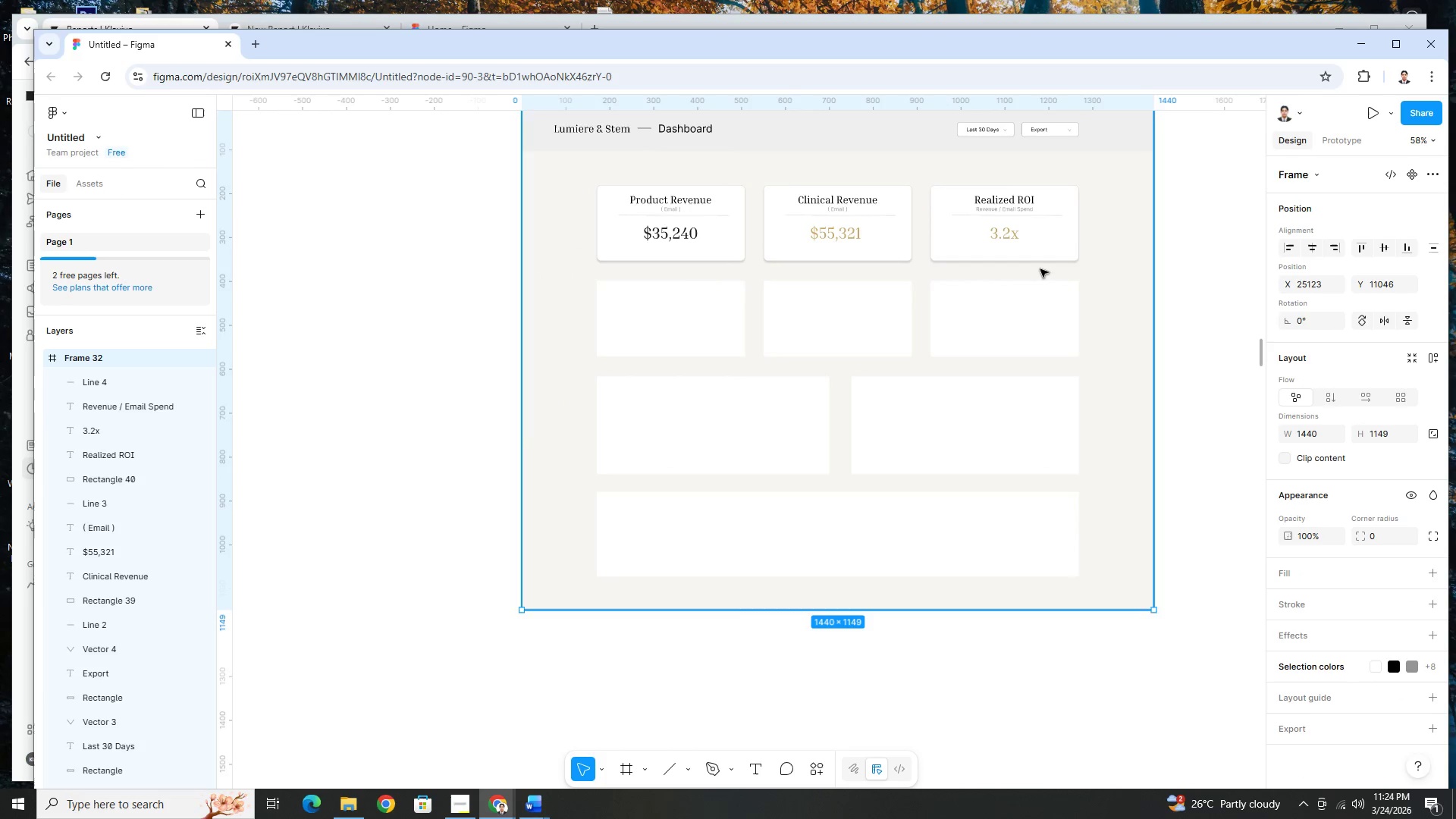 
scroll: coordinate [786, 265], scroll_direction: up, amount: 4.0
 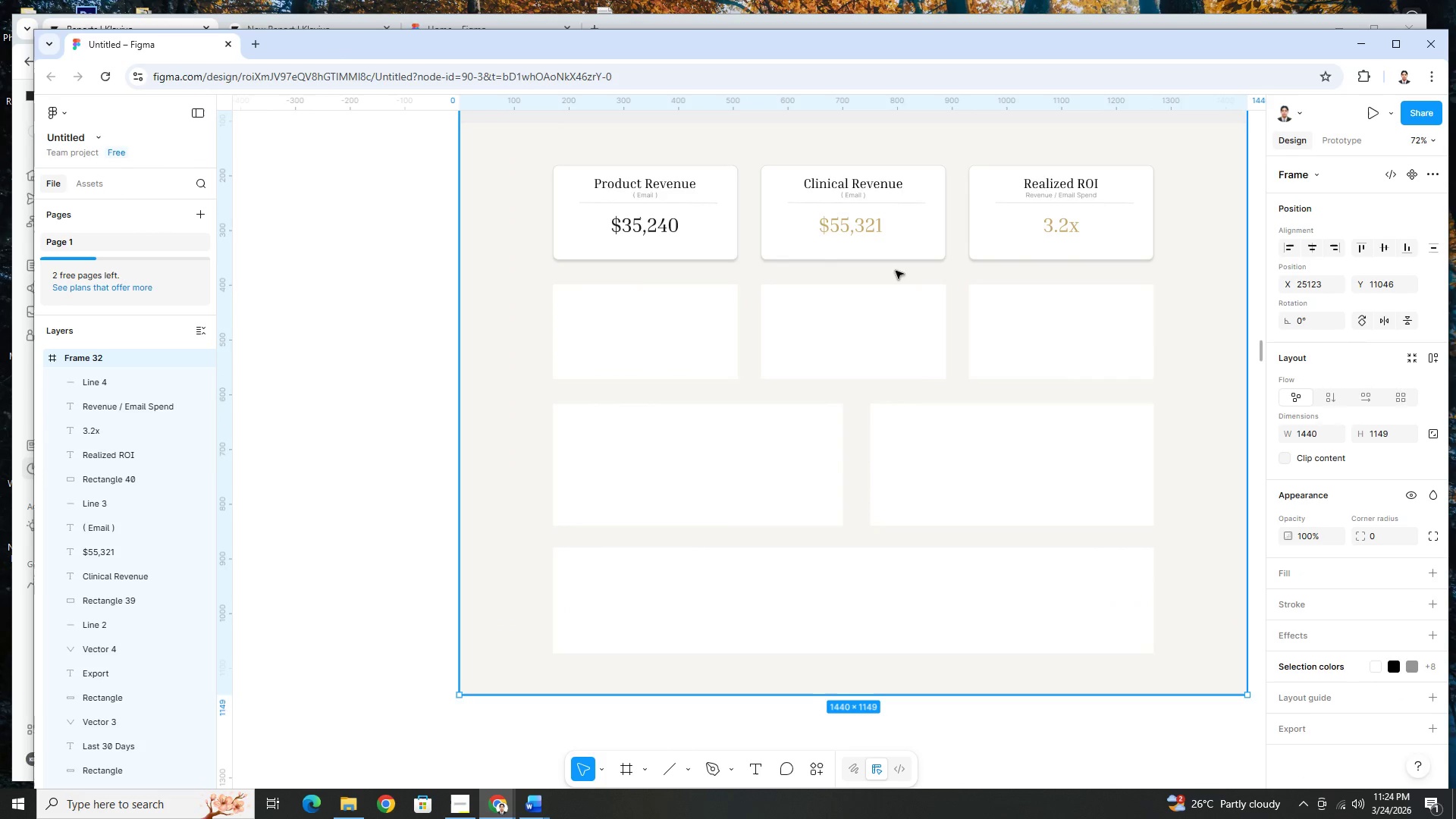 
hold_key(key=ControlLeft, duration=1.52)
 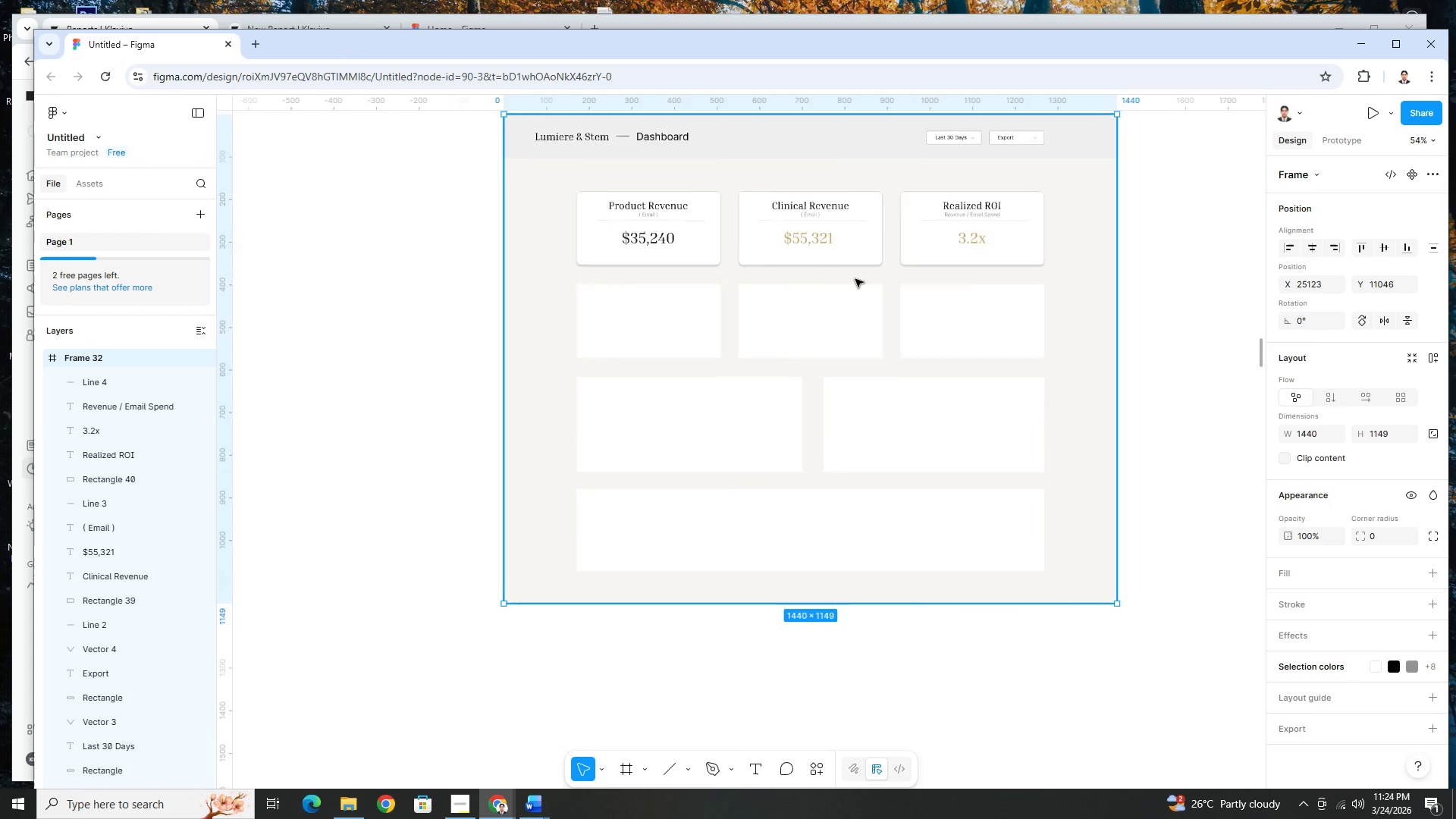 
hold_key(key=ControlLeft, duration=0.83)
 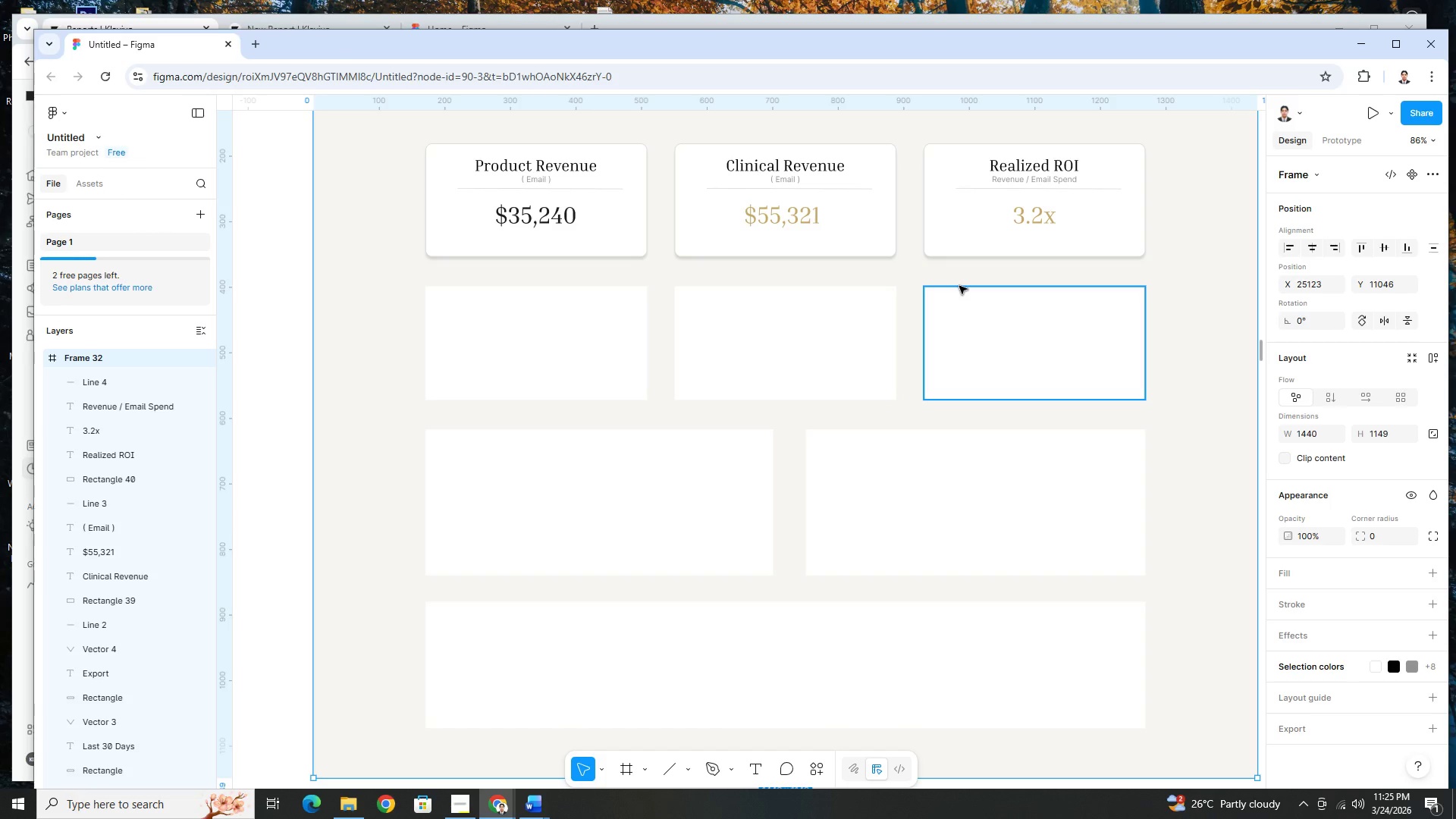 
scroll: coordinate [1046, 262], scroll_direction: up, amount: 4.0
 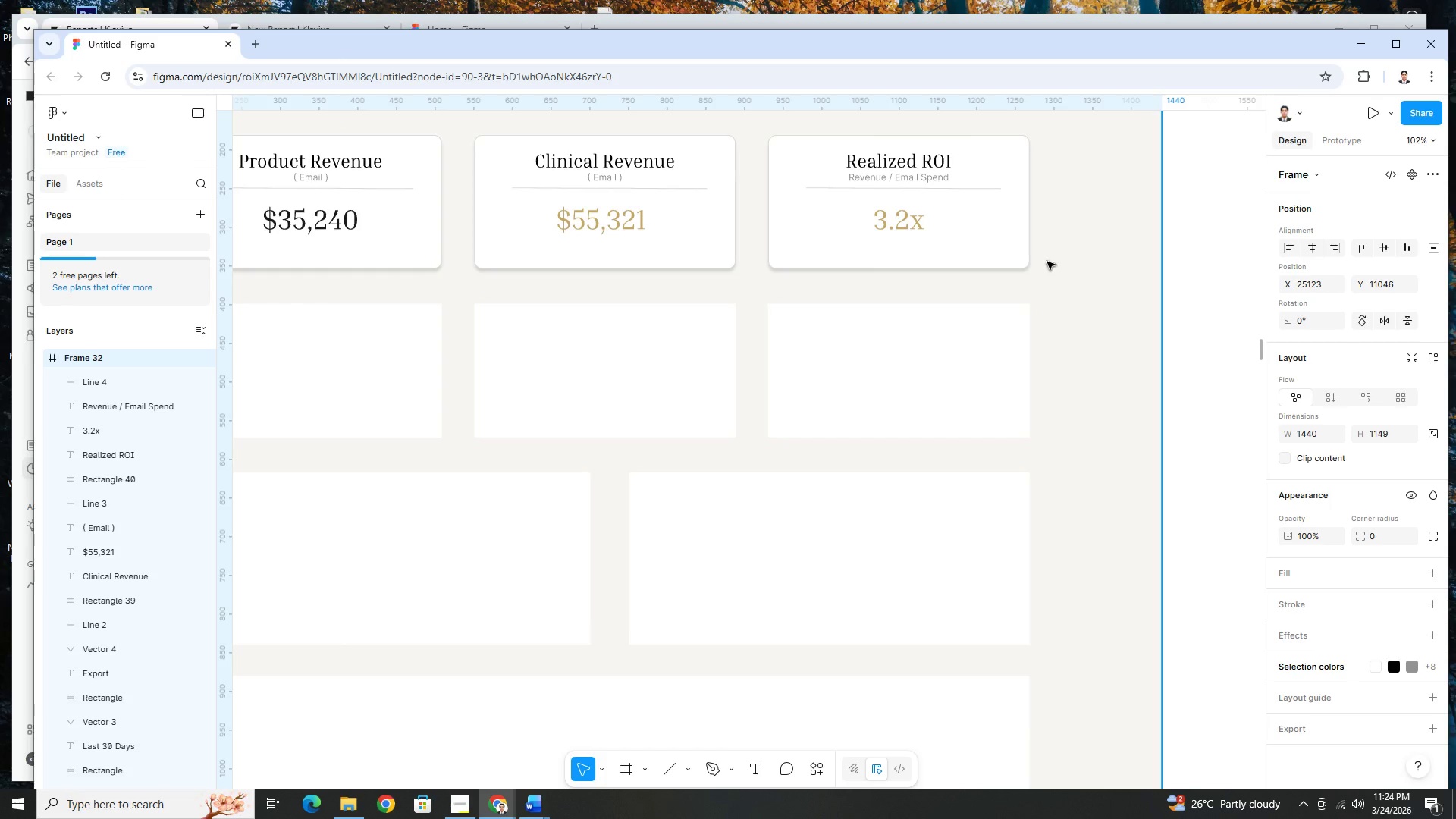 
scroll: coordinate [855, 279], scroll_direction: down, amount: 2.0
 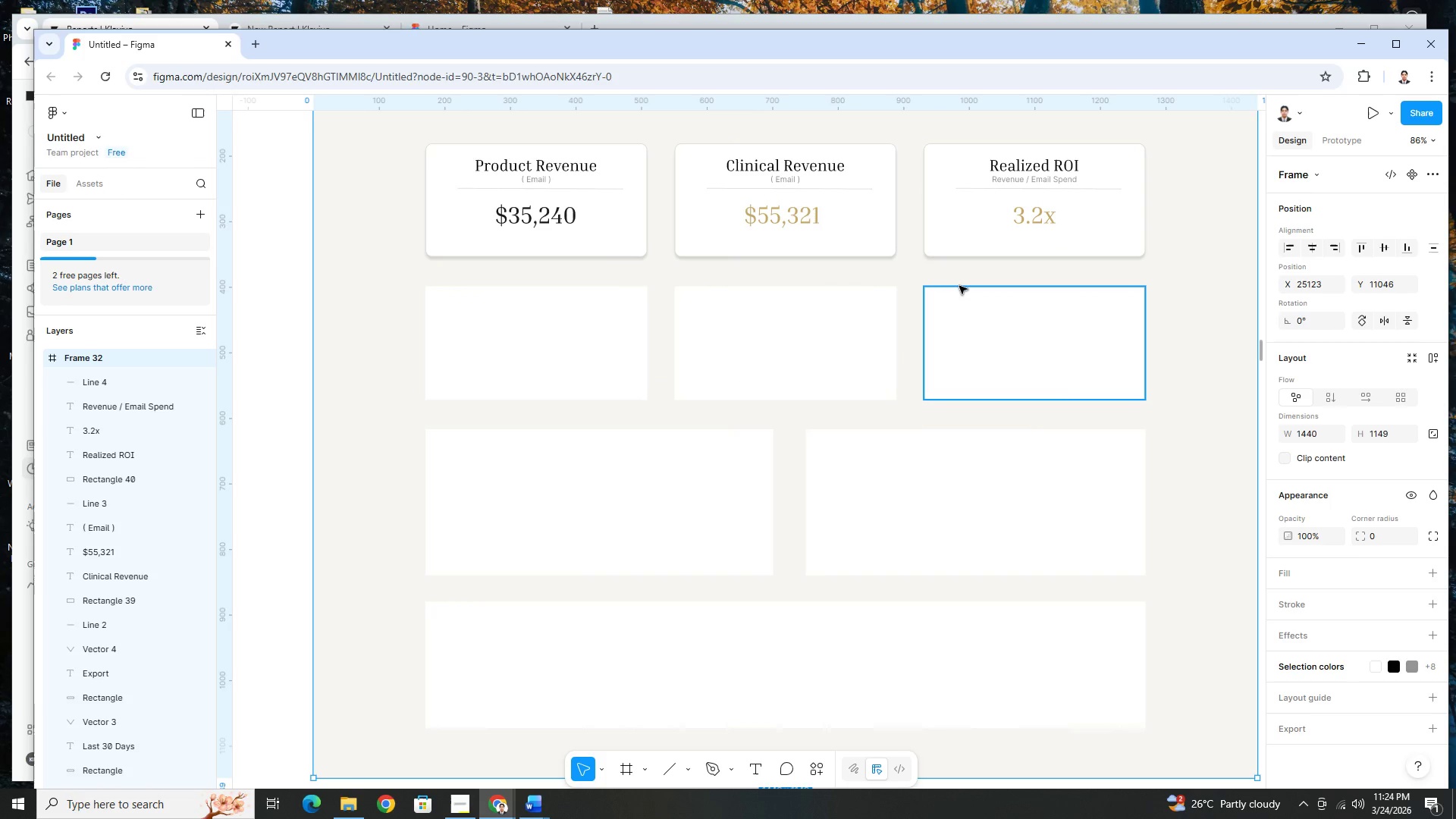 
wait(36.0)
 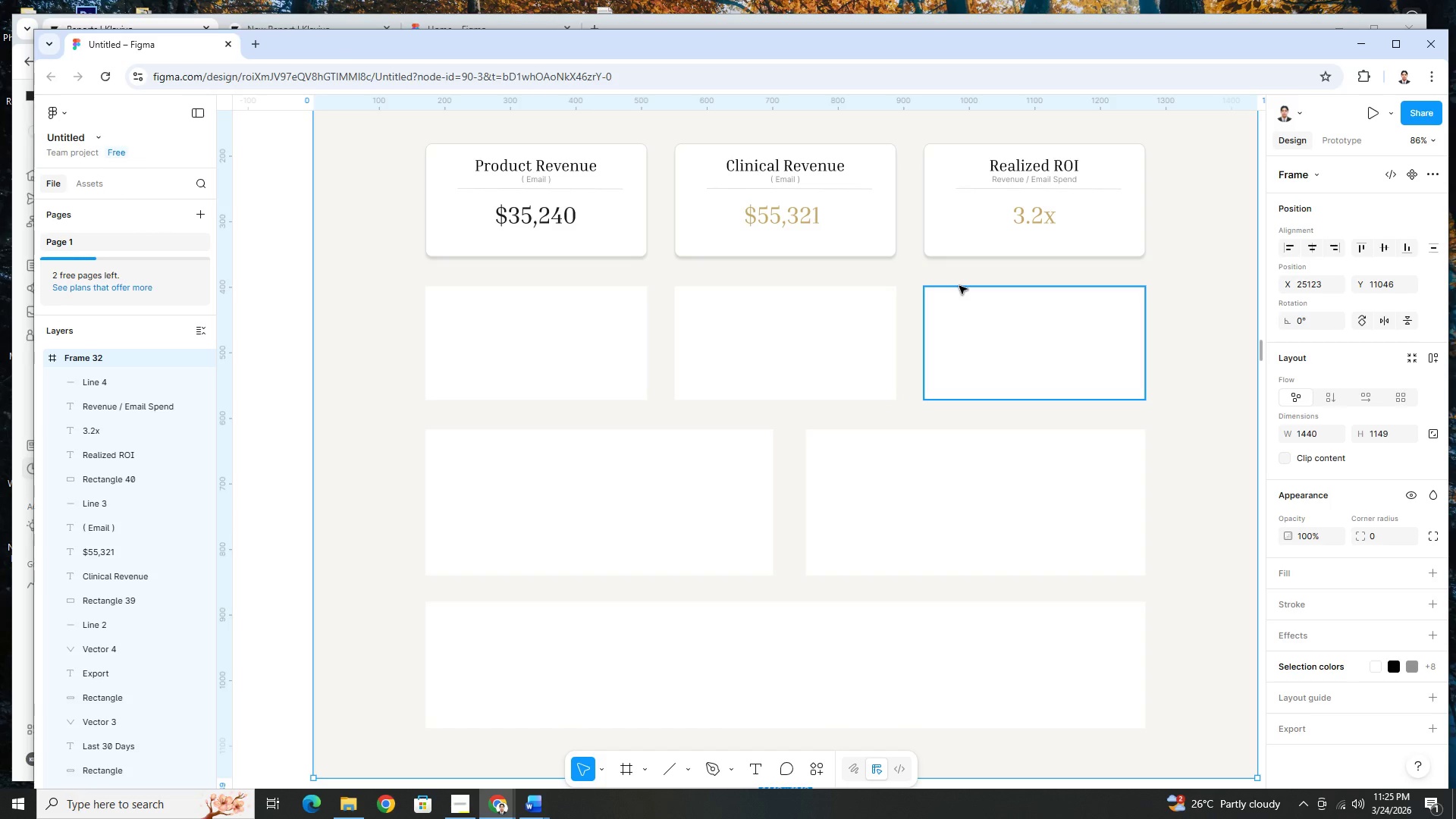 
scroll: coordinate [1112, 440], scroll_direction: up, amount: 3.0
 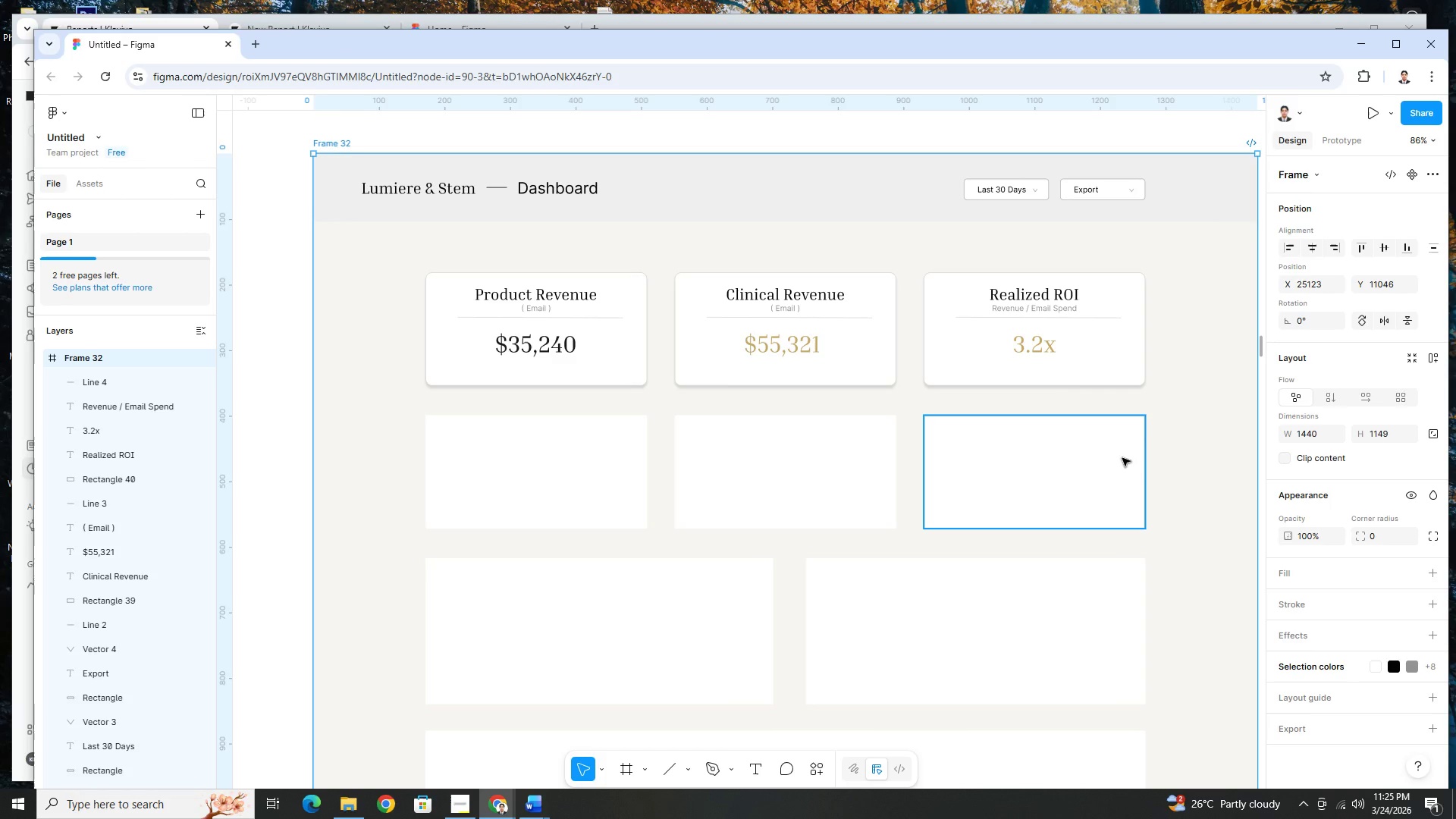 
wait(22.29)
 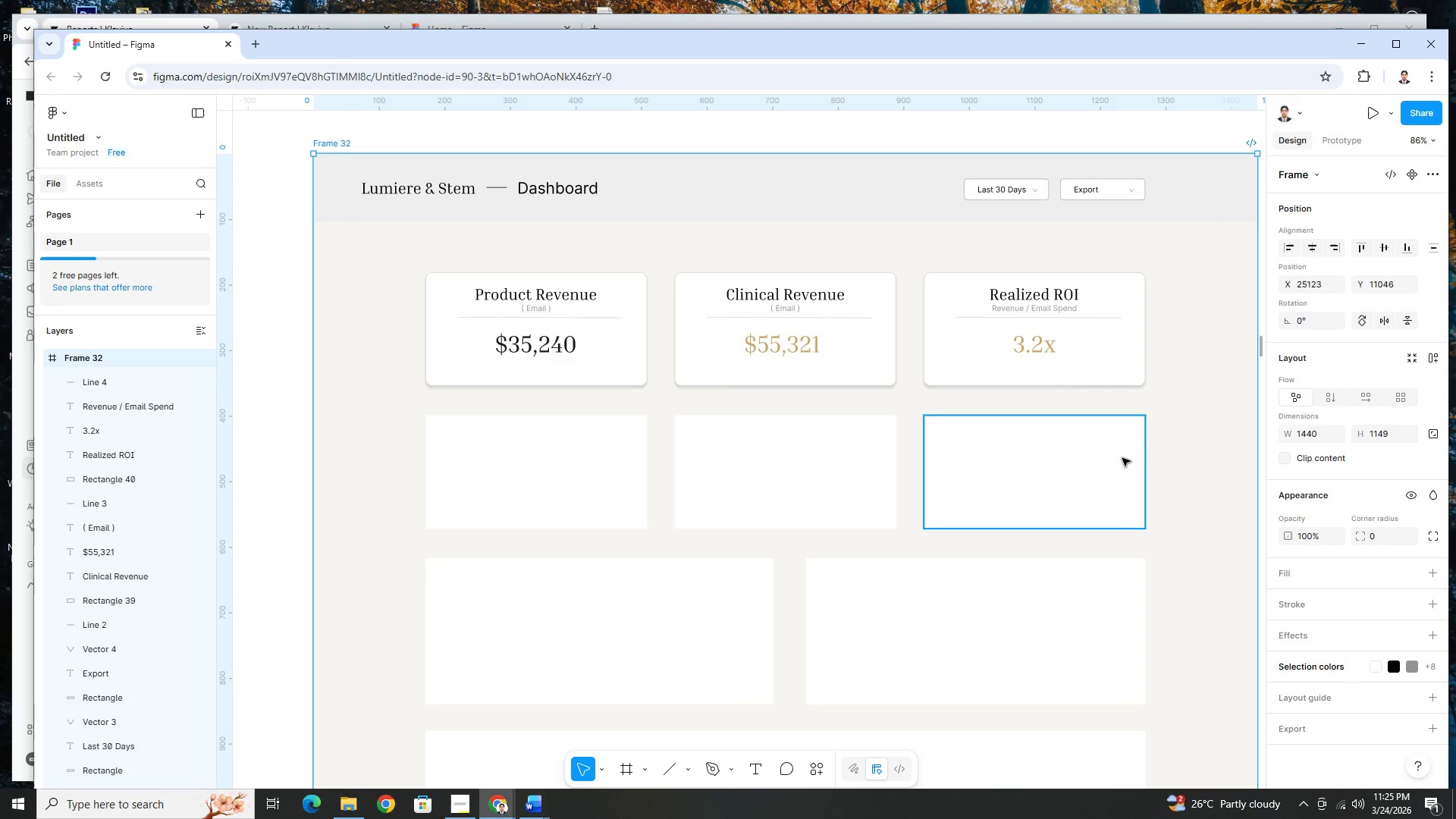 
scroll: coordinate [1123, 459], scroll_direction: down, amount: 4.0
 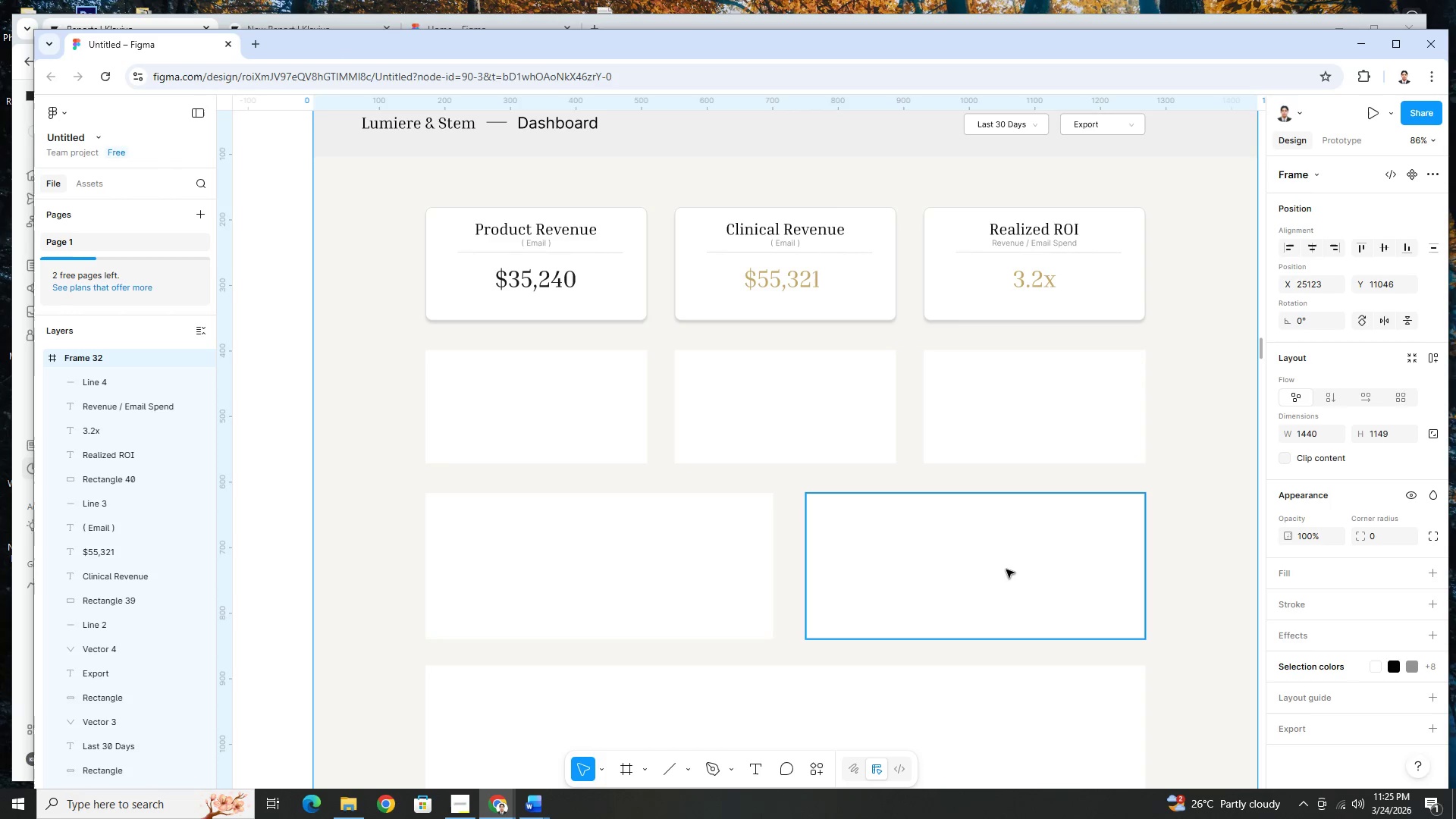 
wait(29.27)
 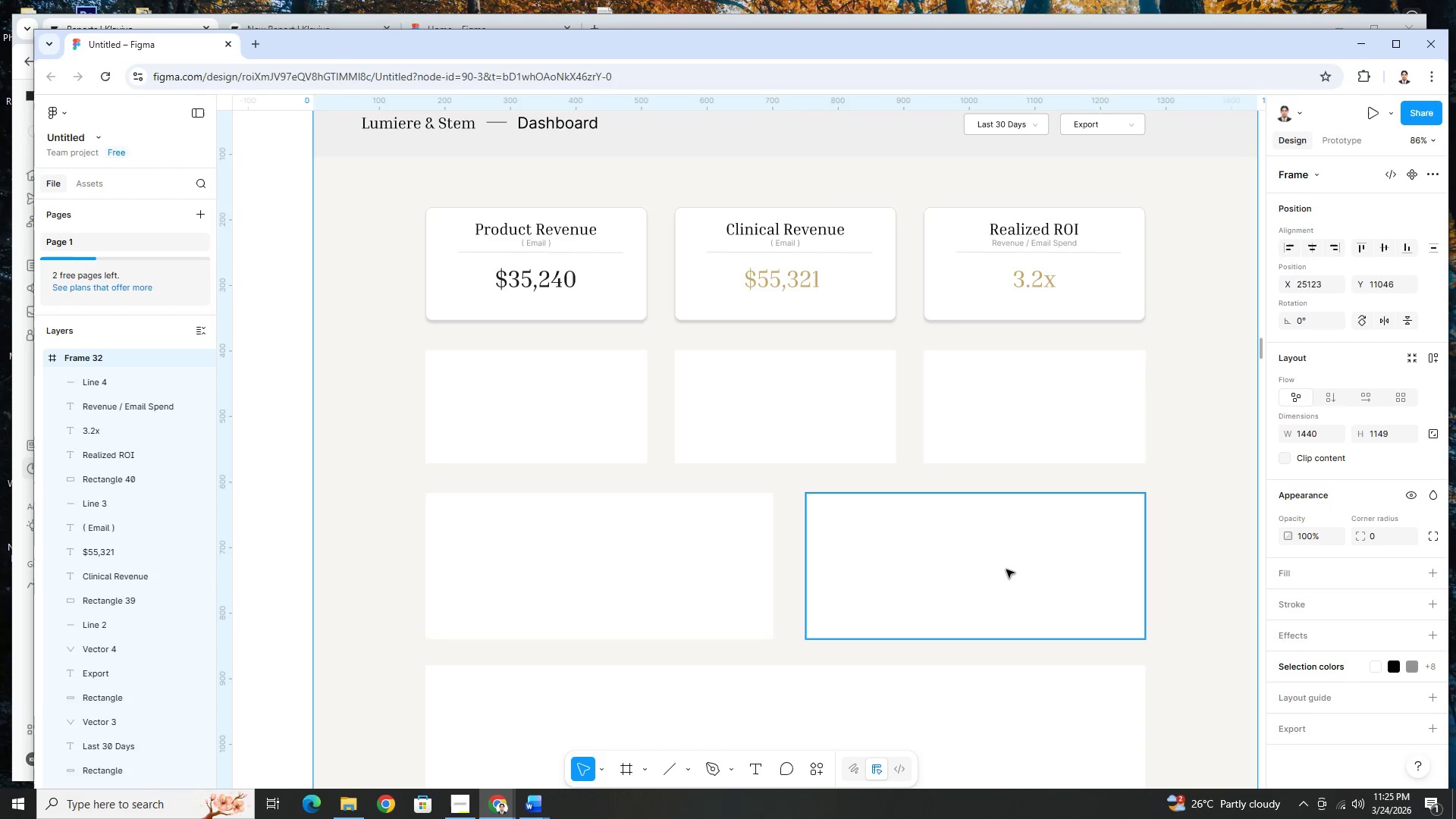 
scroll: coordinate [997, 560], scroll_direction: down, amount: 1.0
 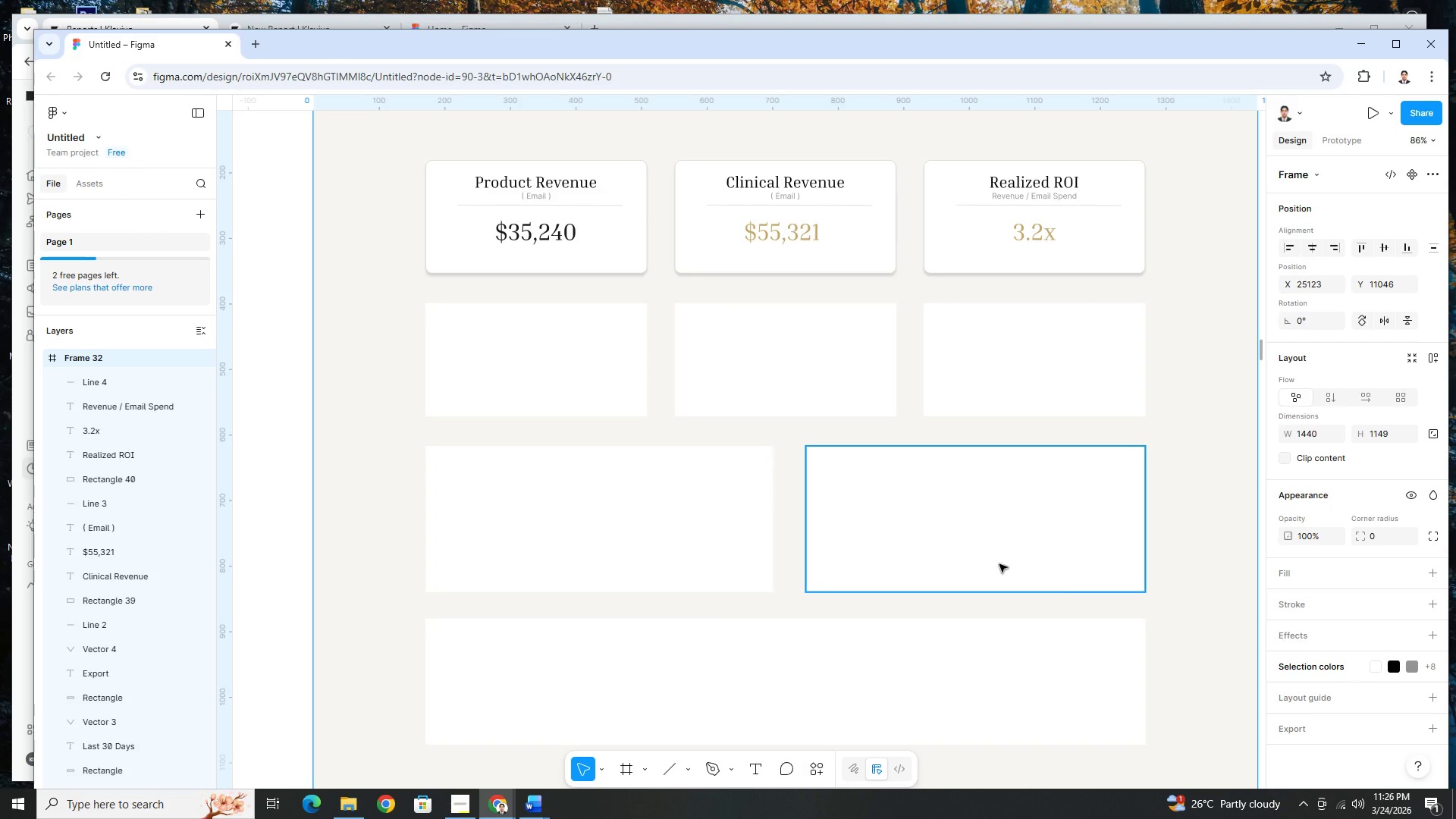 
wait(28.8)
 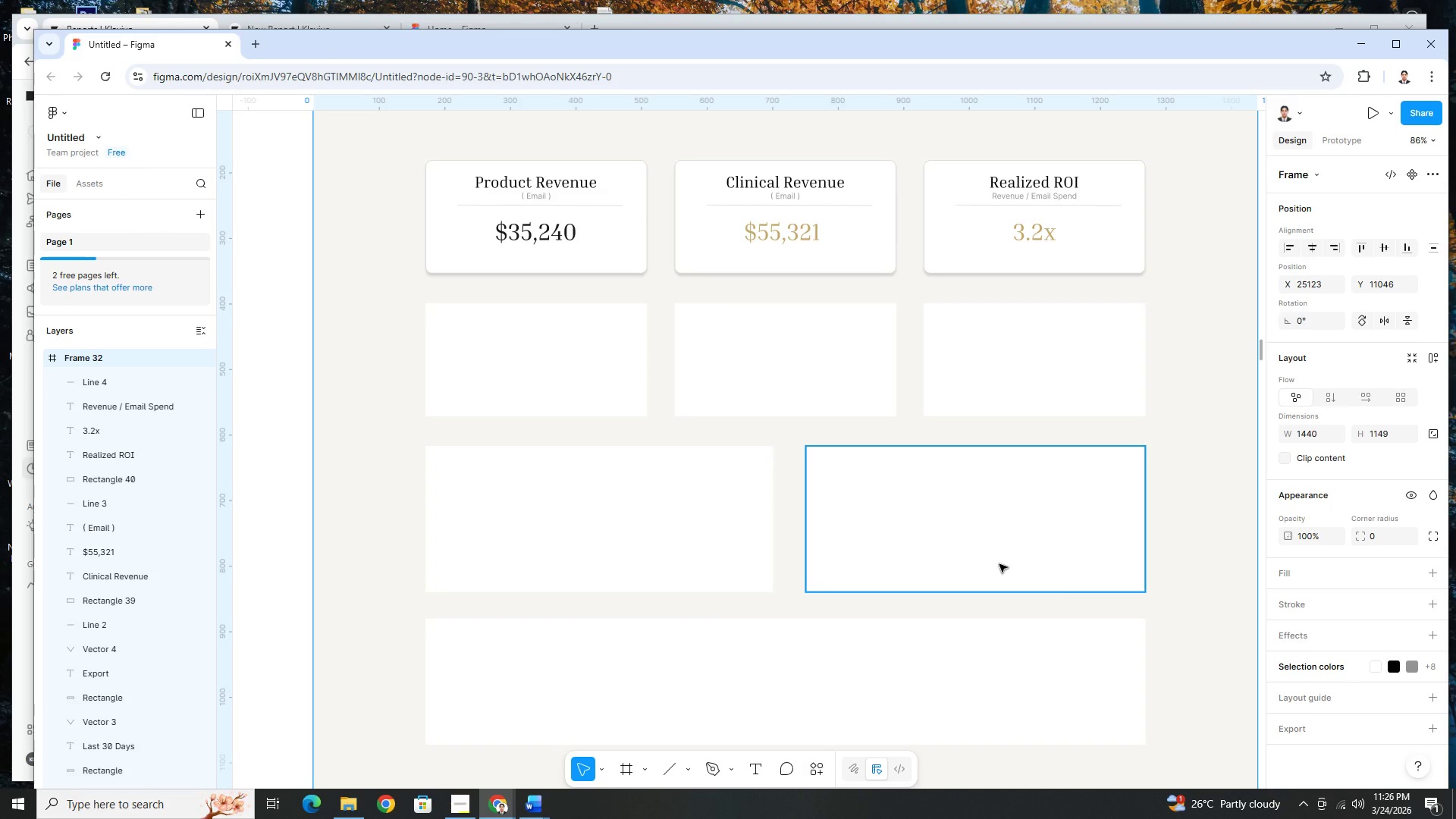 
scroll: coordinate [916, 454], scroll_direction: down, amount: 1.0
 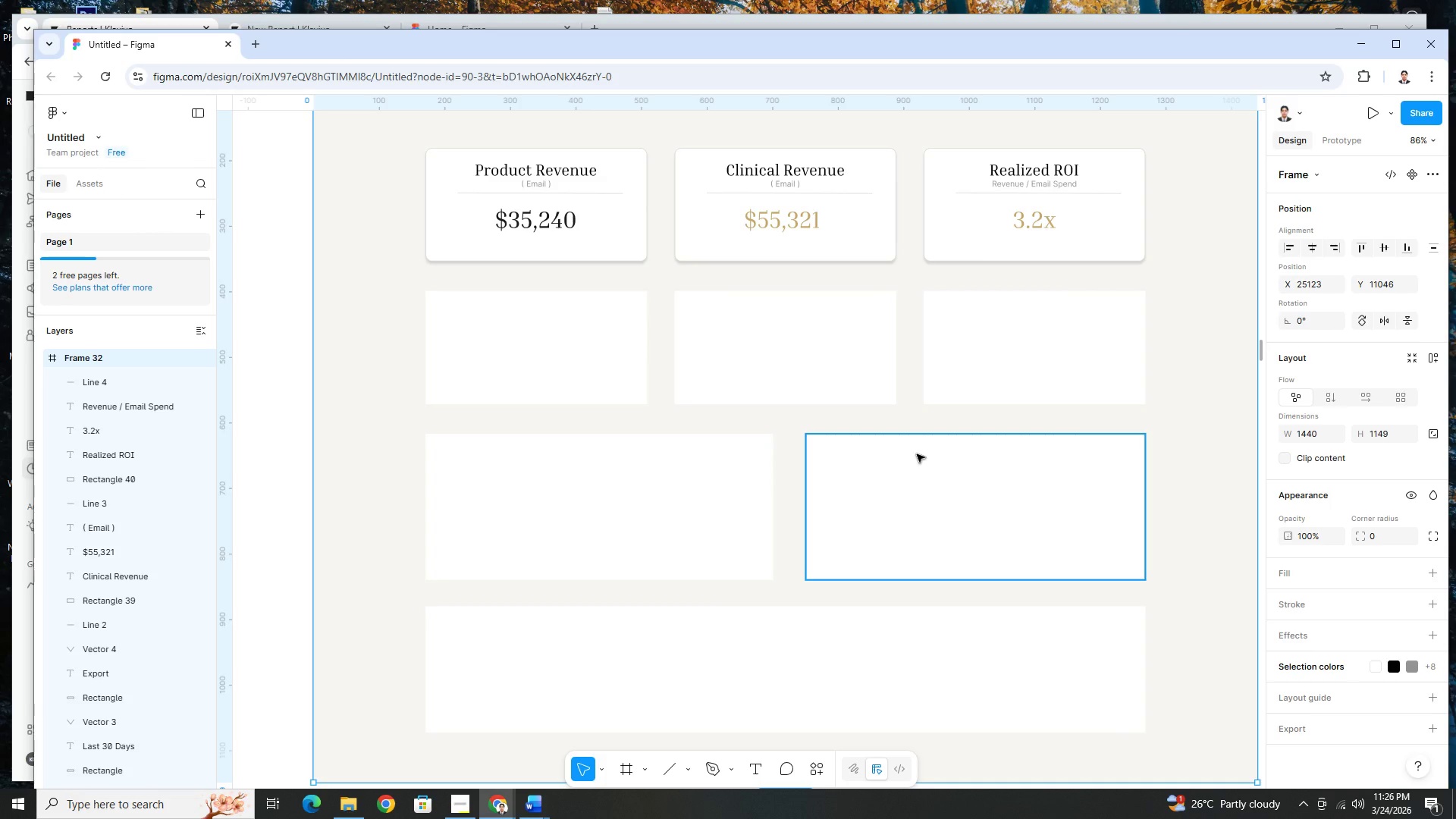 
scroll: coordinate [917, 454], scroll_direction: up, amount: 5.0
 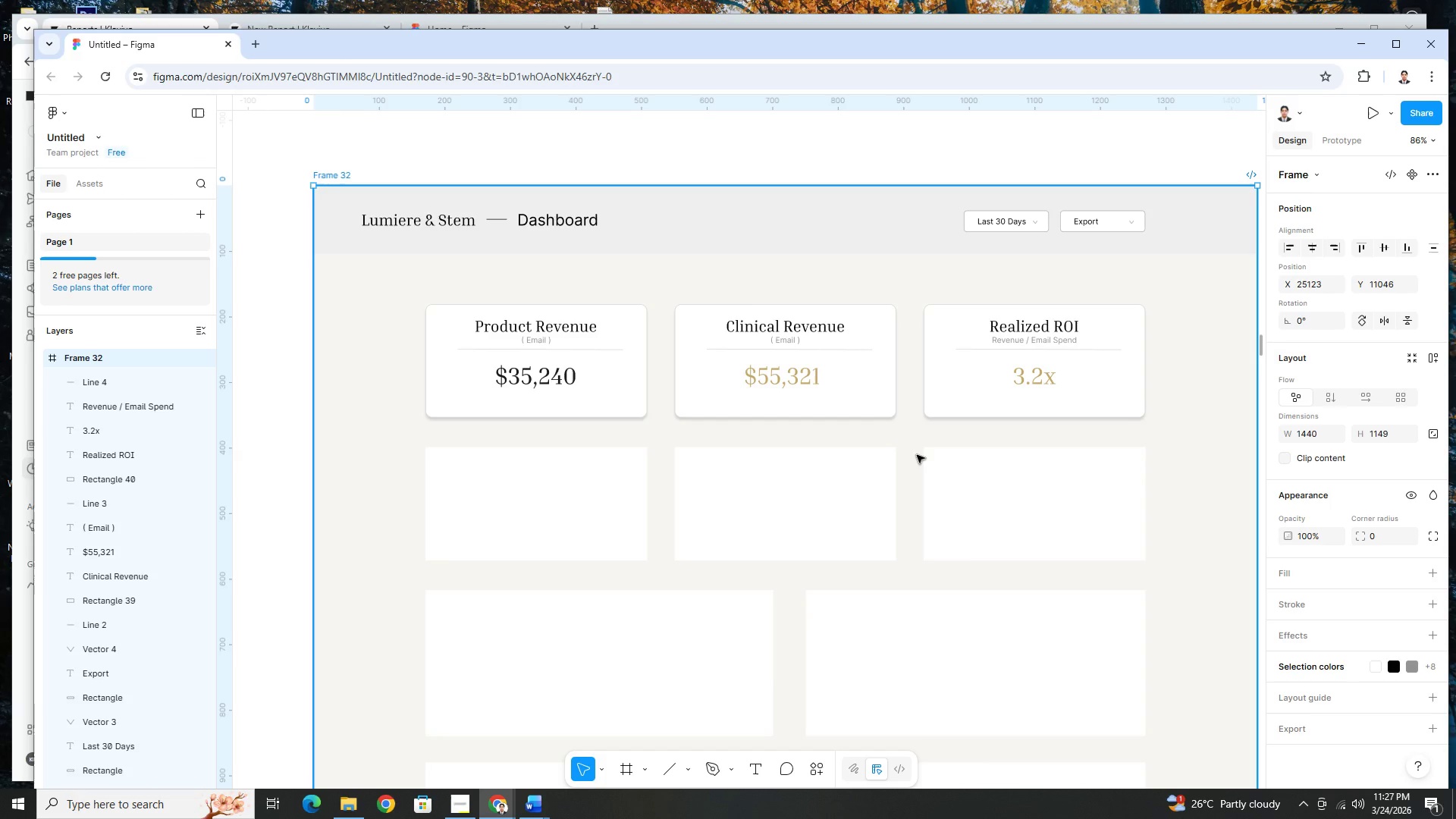 
wait(27.42)
 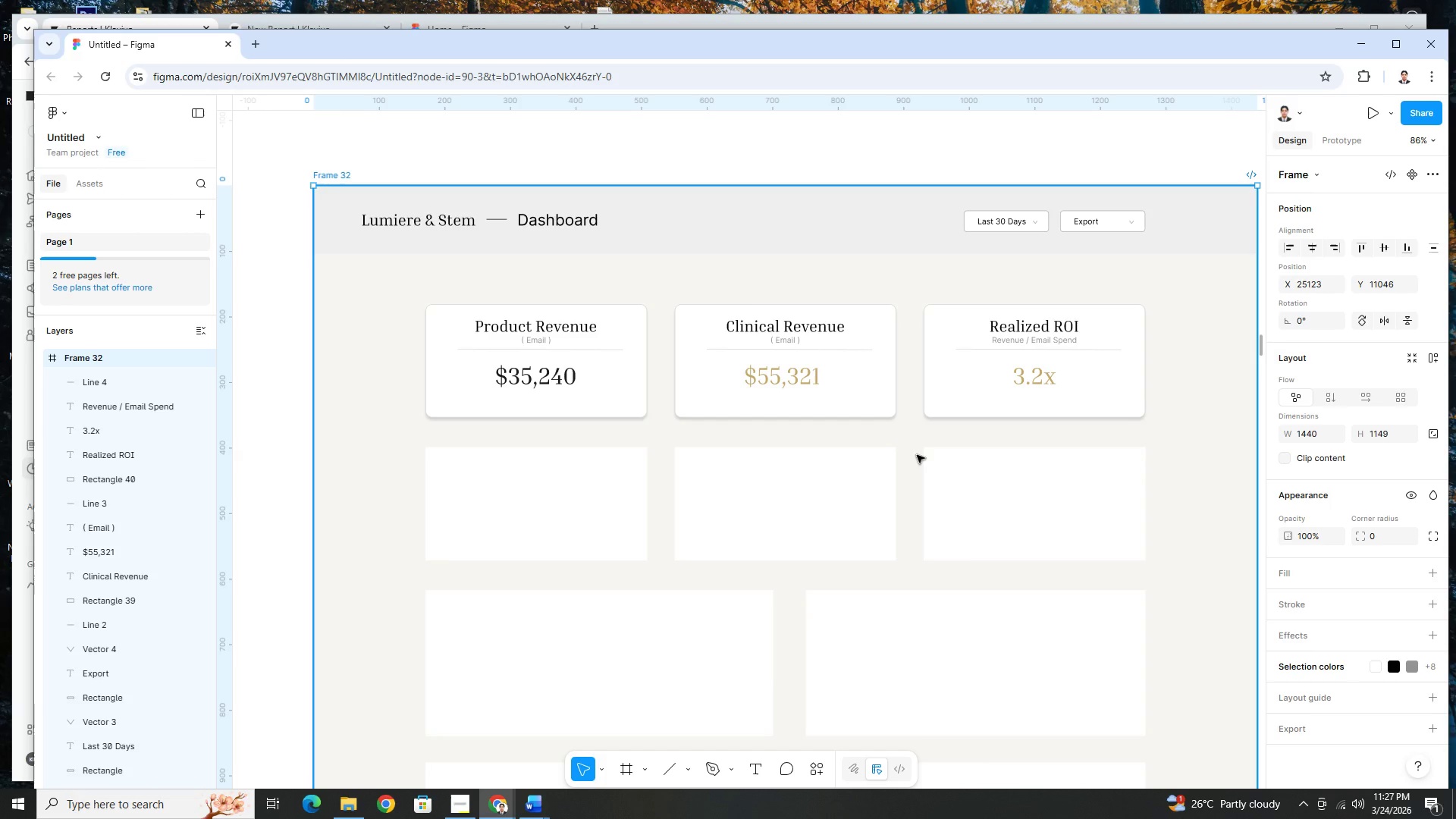 
scroll: coordinate [967, 473], scroll_direction: down, amount: 3.0
 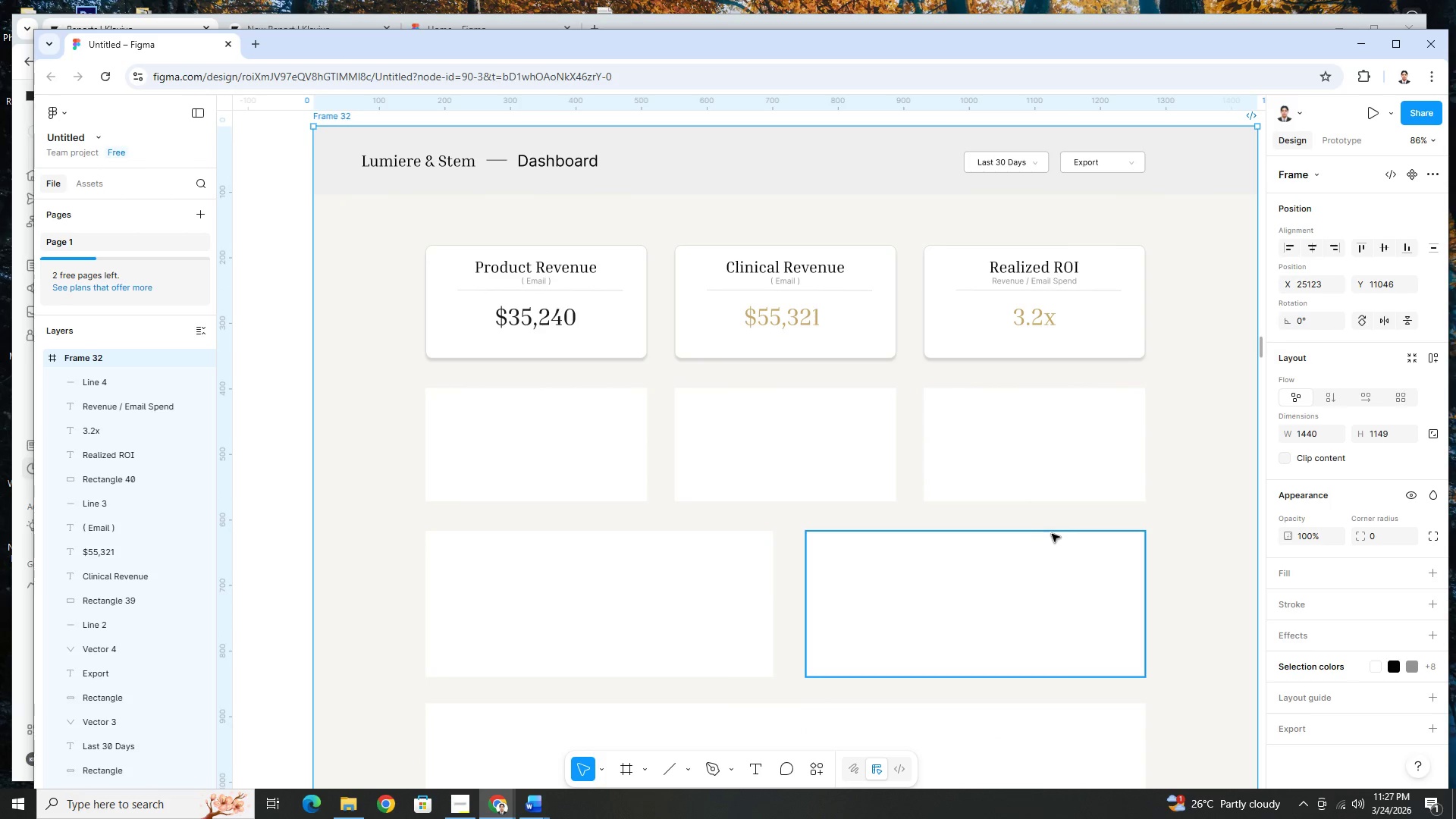 
scroll: coordinate [1056, 541], scroll_direction: up, amount: 2.0
 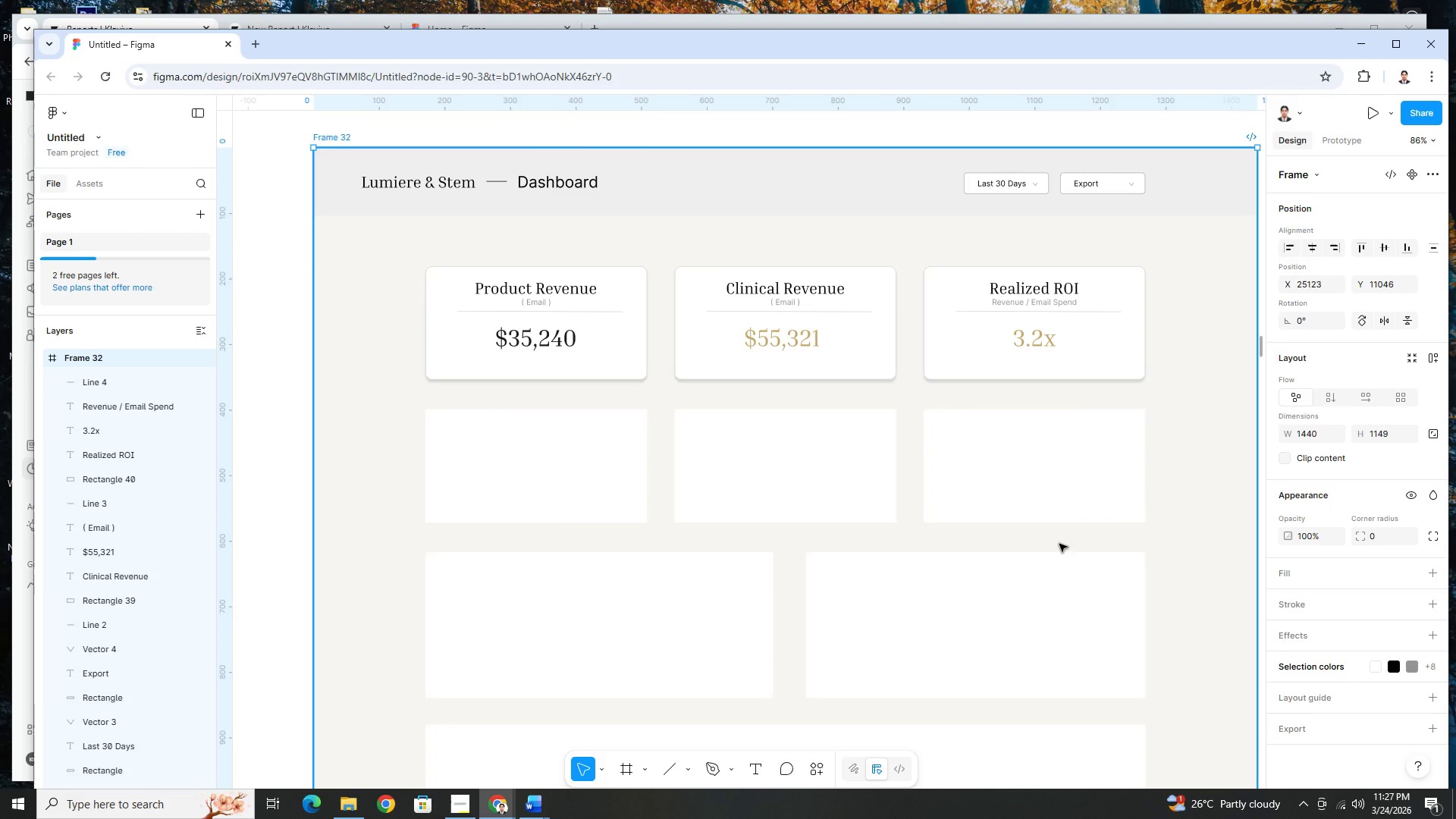 
wait(16.36)
 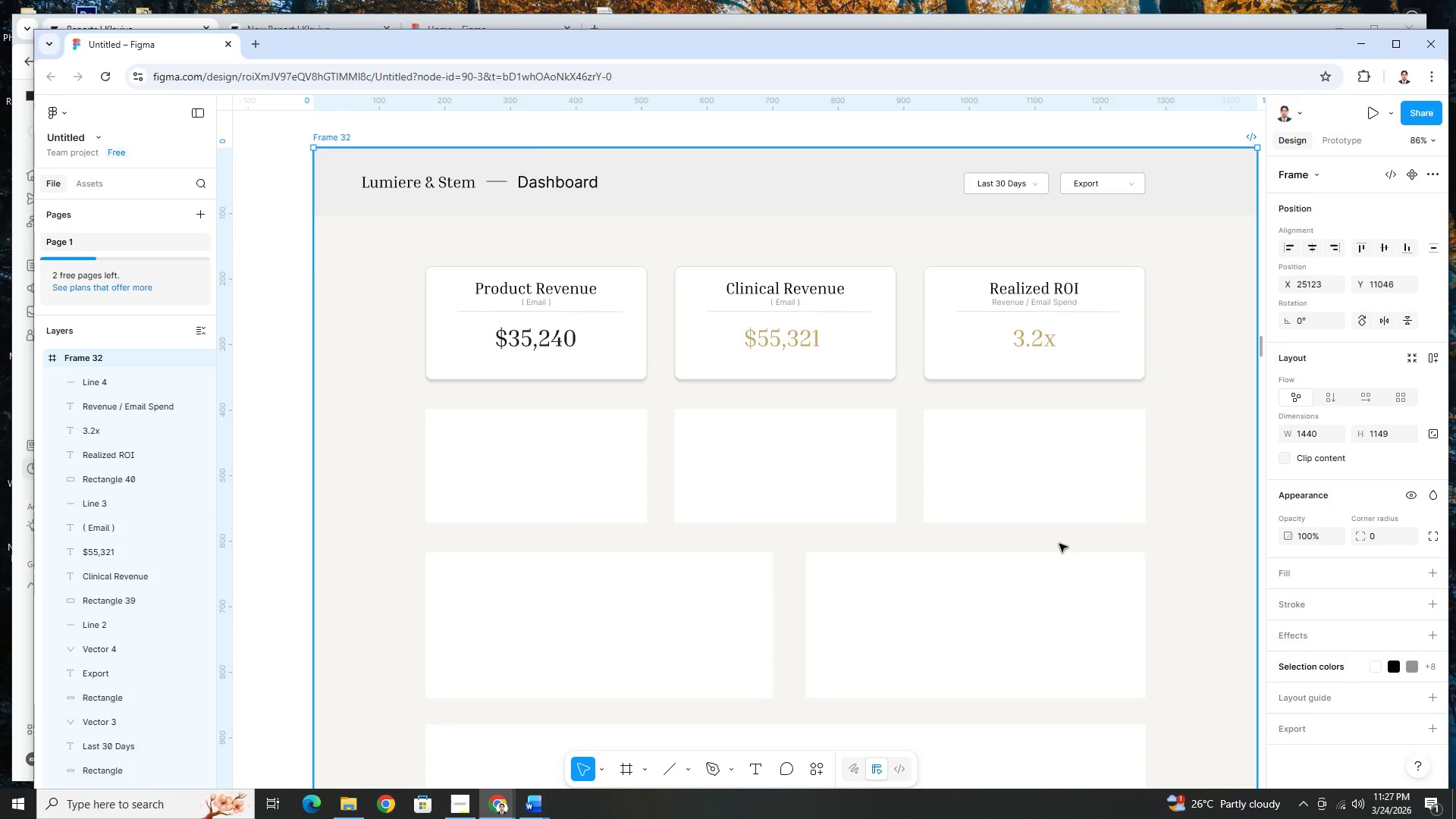 
scroll: coordinate [956, 547], scroll_direction: down, amount: 3.0
 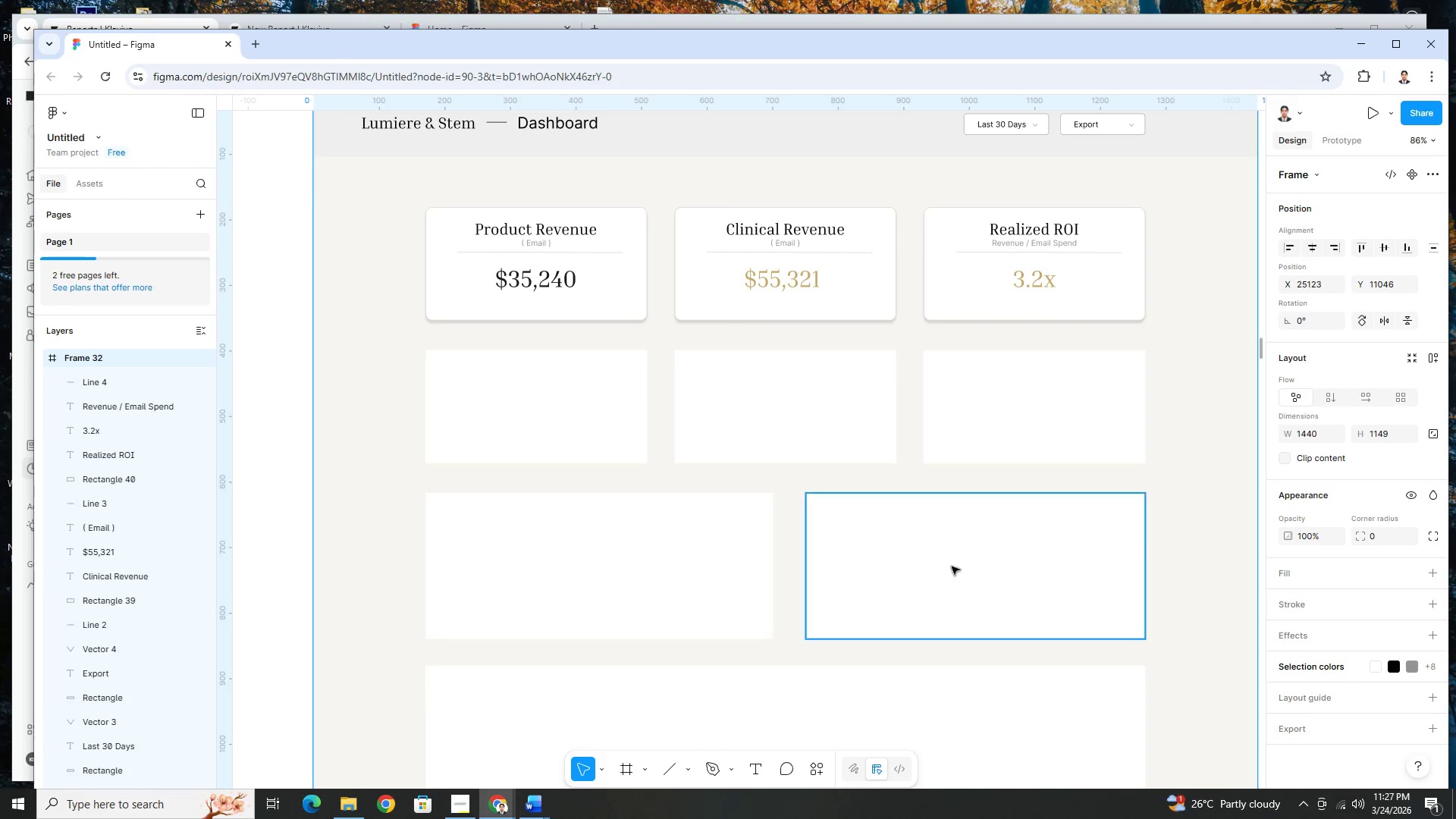 
scroll: coordinate [952, 566], scroll_direction: up, amount: 2.0
 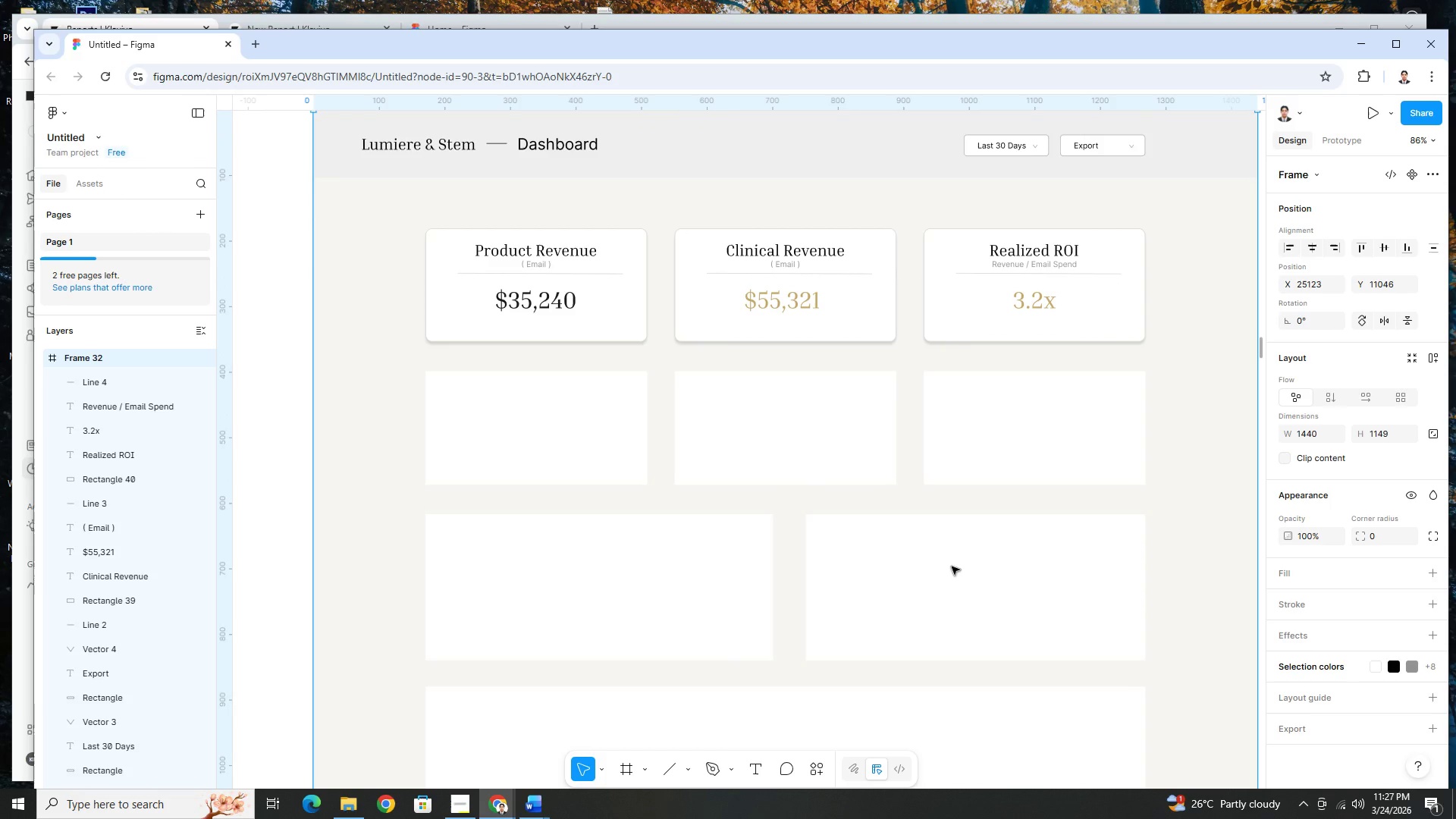 
scroll: coordinate [952, 566], scroll_direction: down, amount: 1.0
 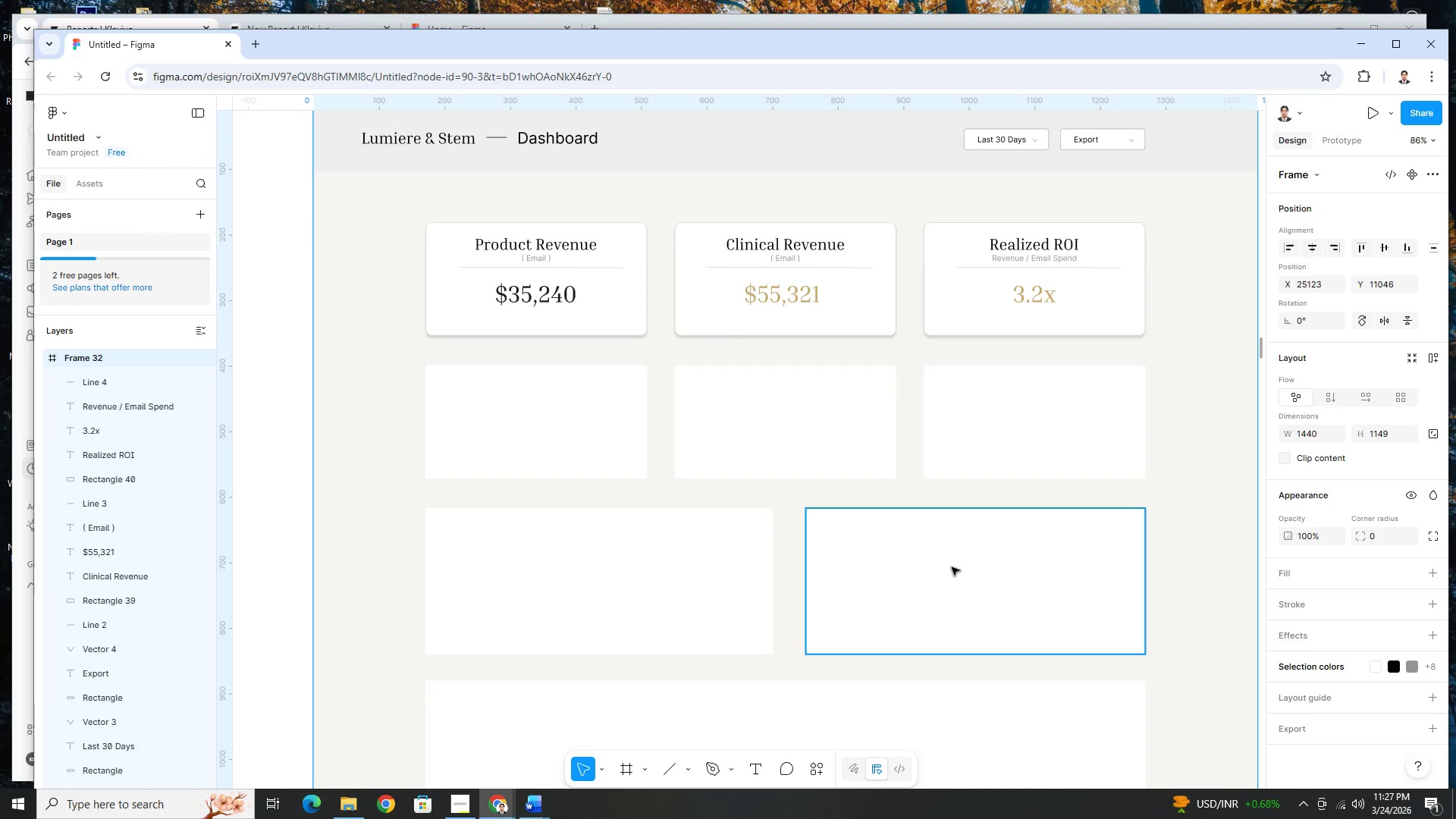 
wait(12.81)
 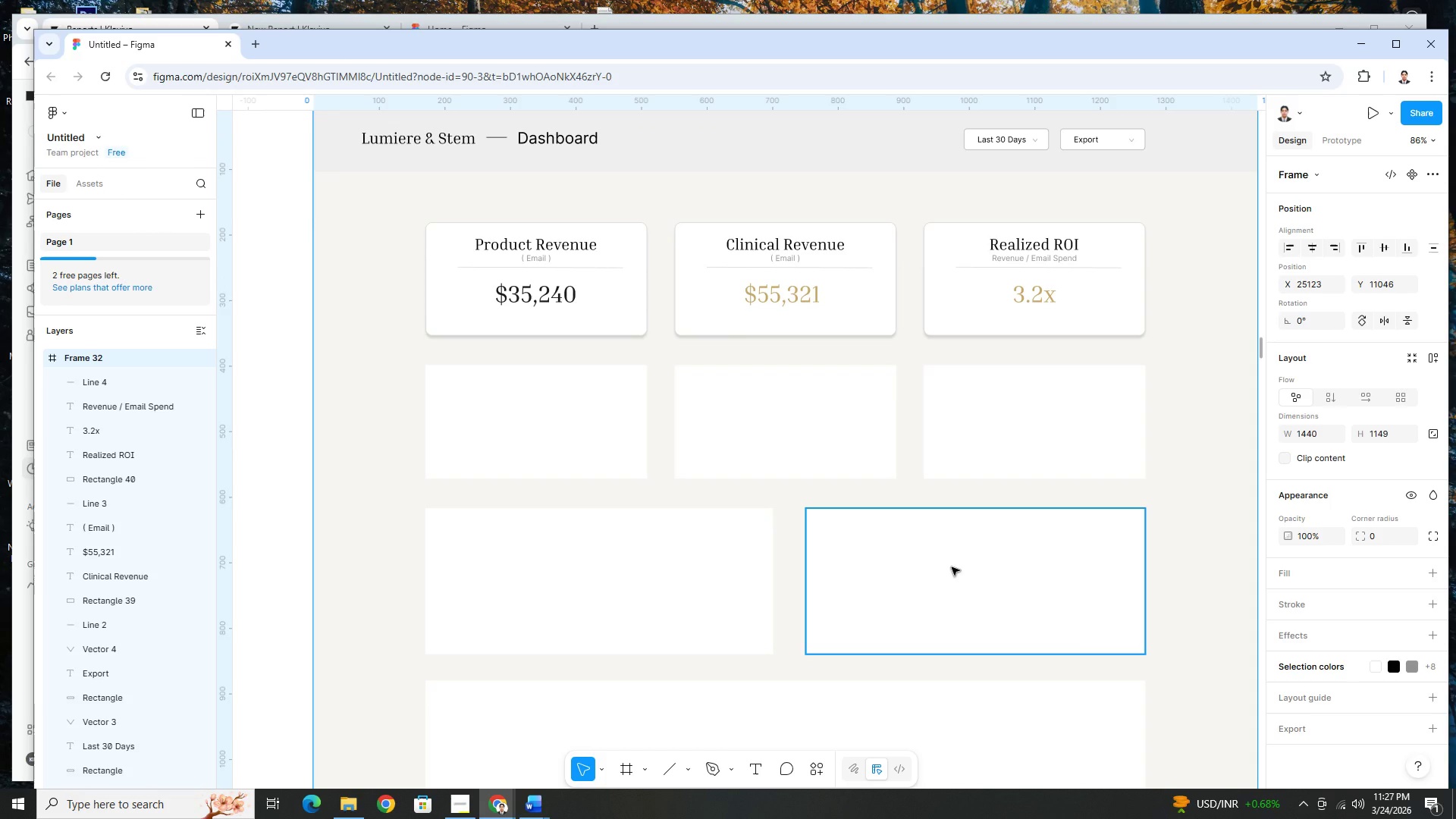 
scroll: coordinate [1091, 370], scroll_direction: up, amount: 1.0
 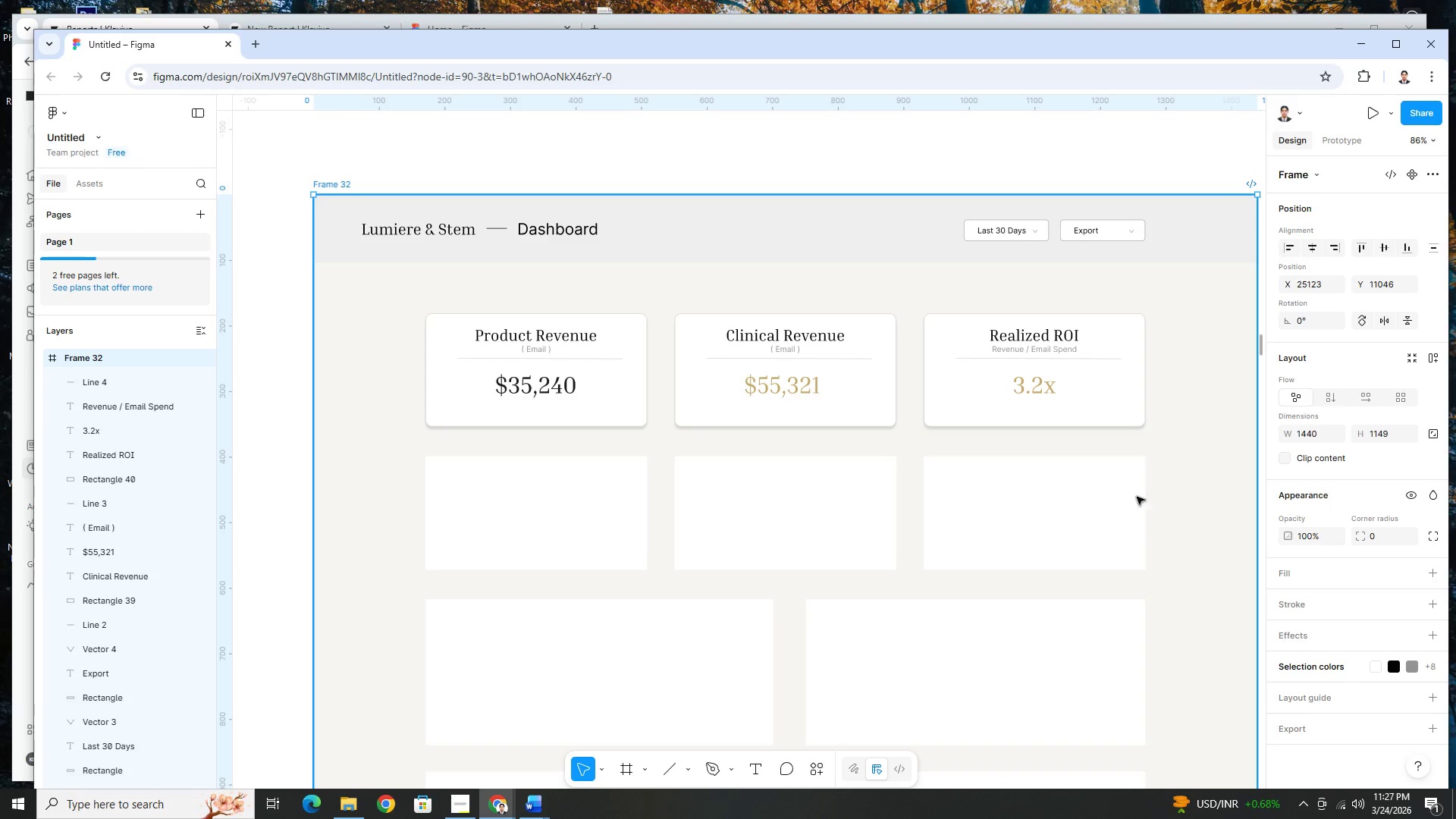 
left_click([1040, 394])
 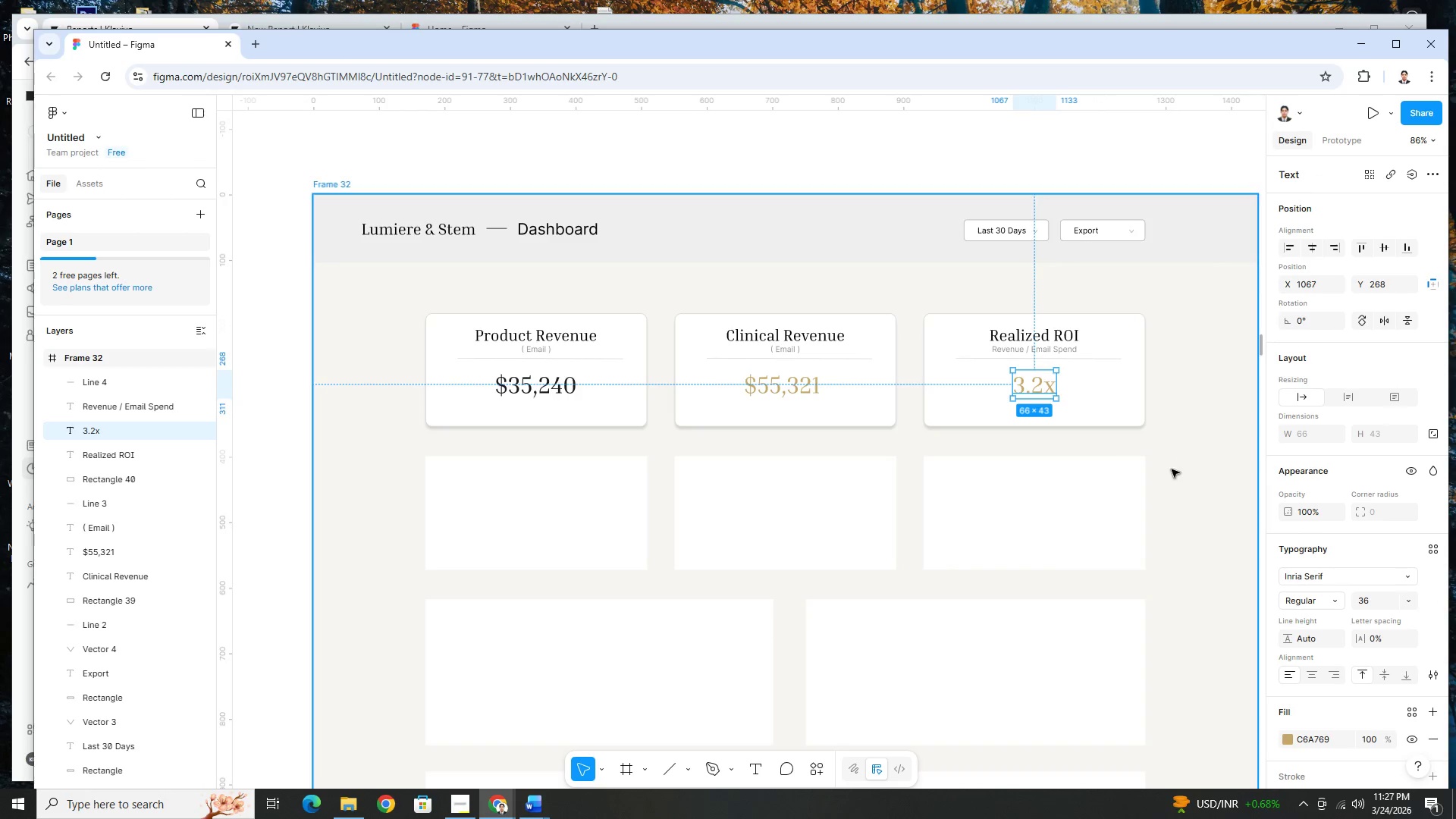 
left_click([1172, 471])
 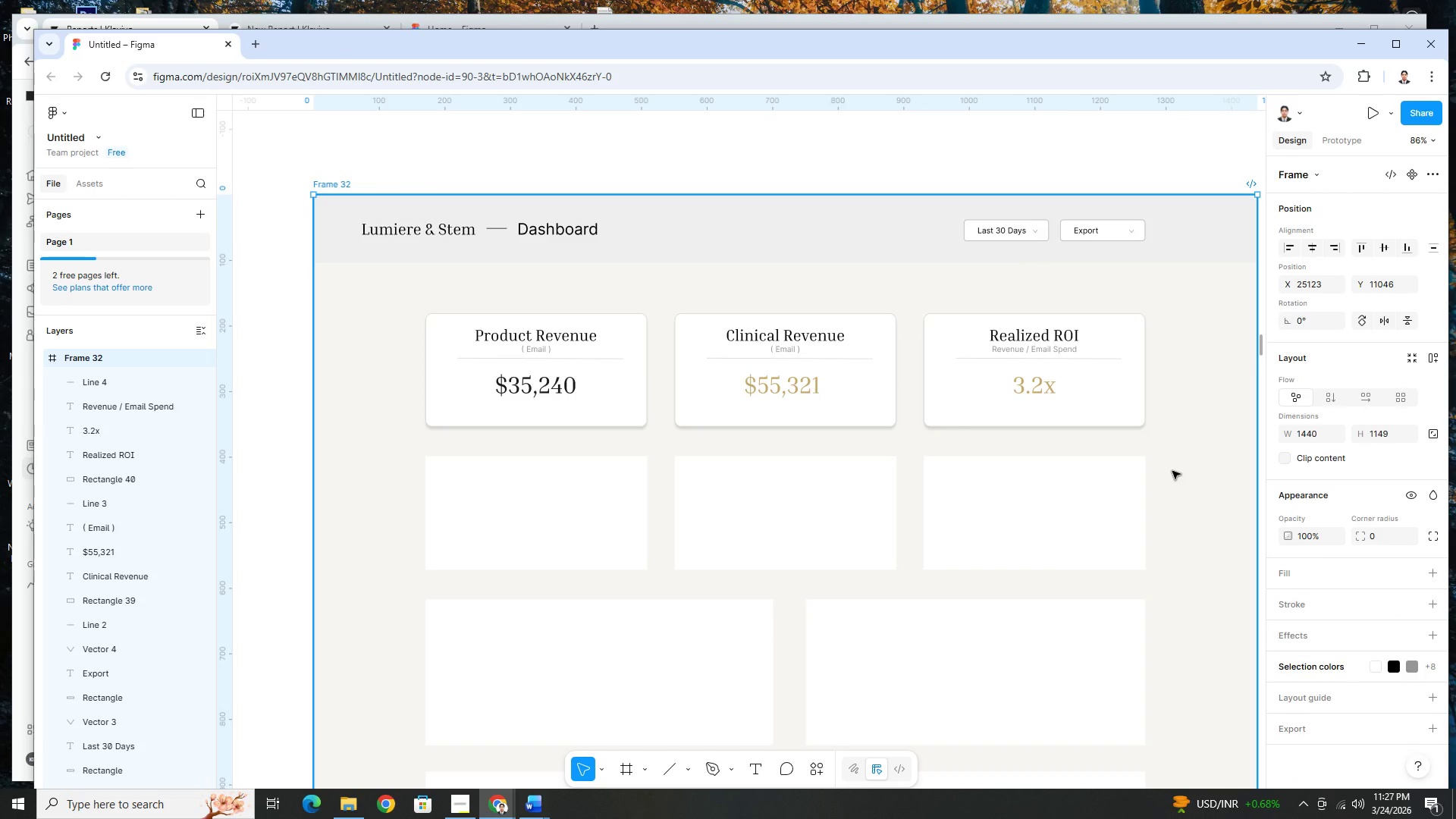 
scroll: coordinate [1172, 471], scroll_direction: up, amount: 6.0
 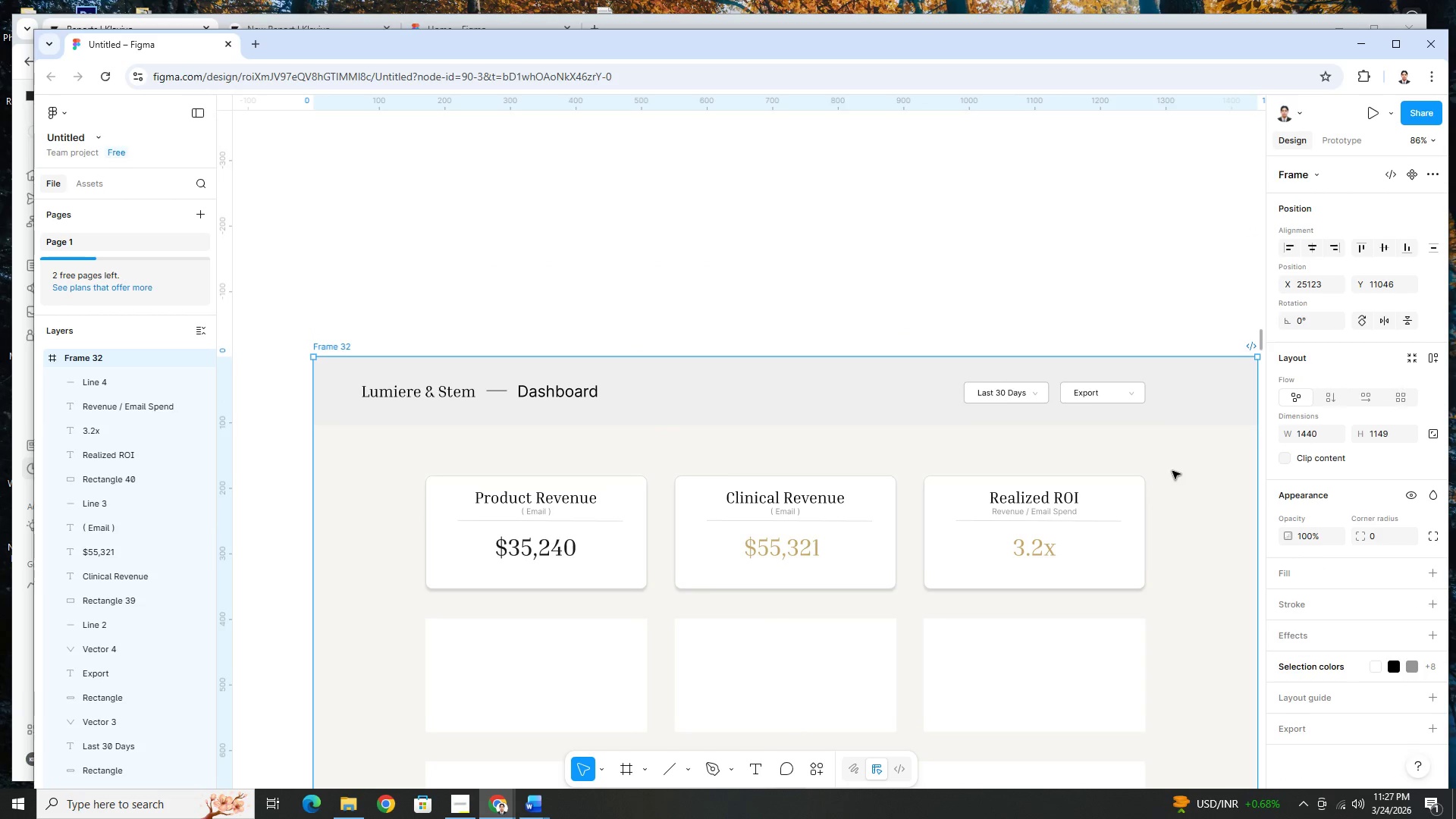 
scroll: coordinate [1172, 471], scroll_direction: down, amount: 4.0
 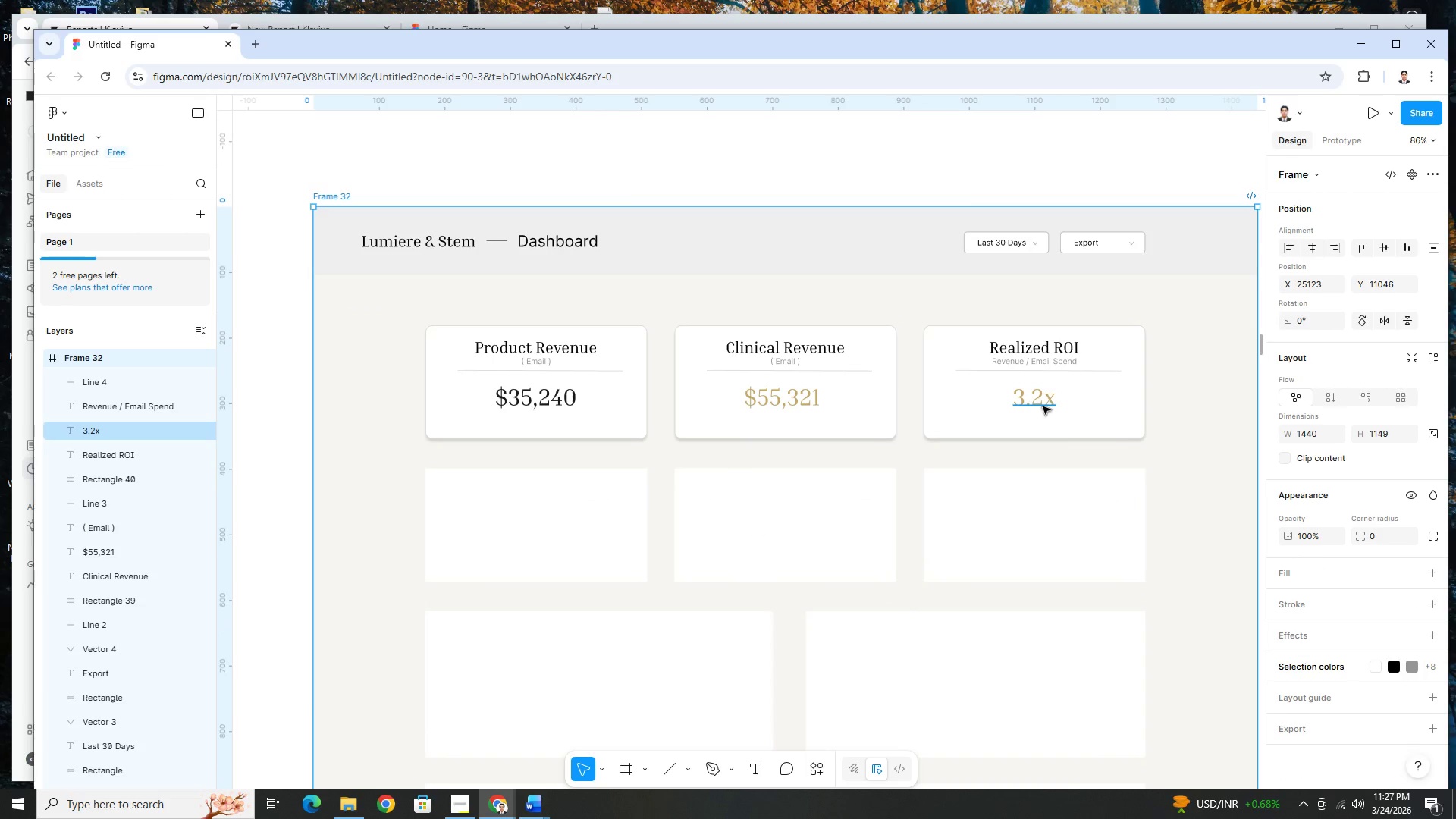 
left_click([1042, 406])
 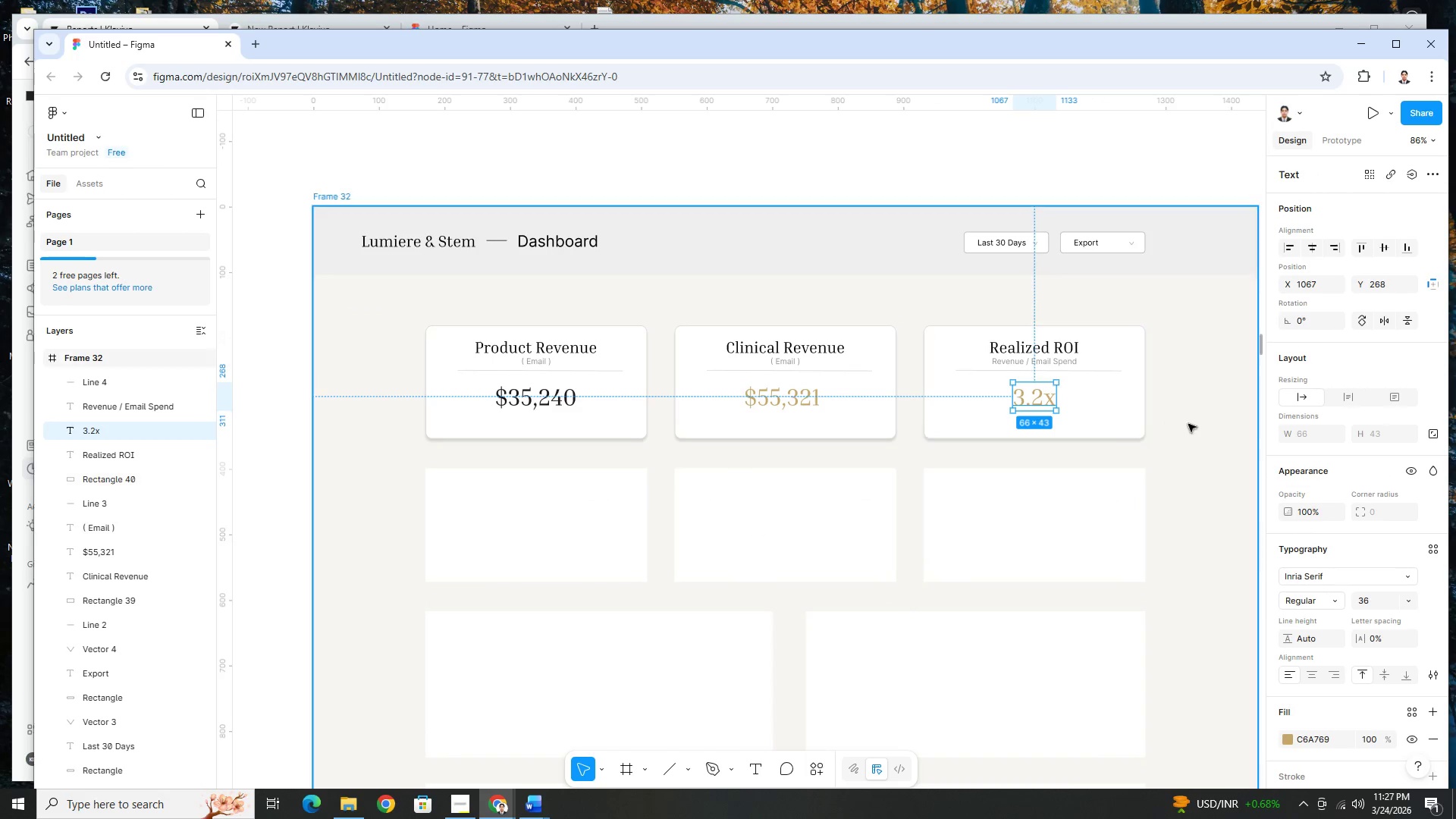 
left_click([1188, 424])
 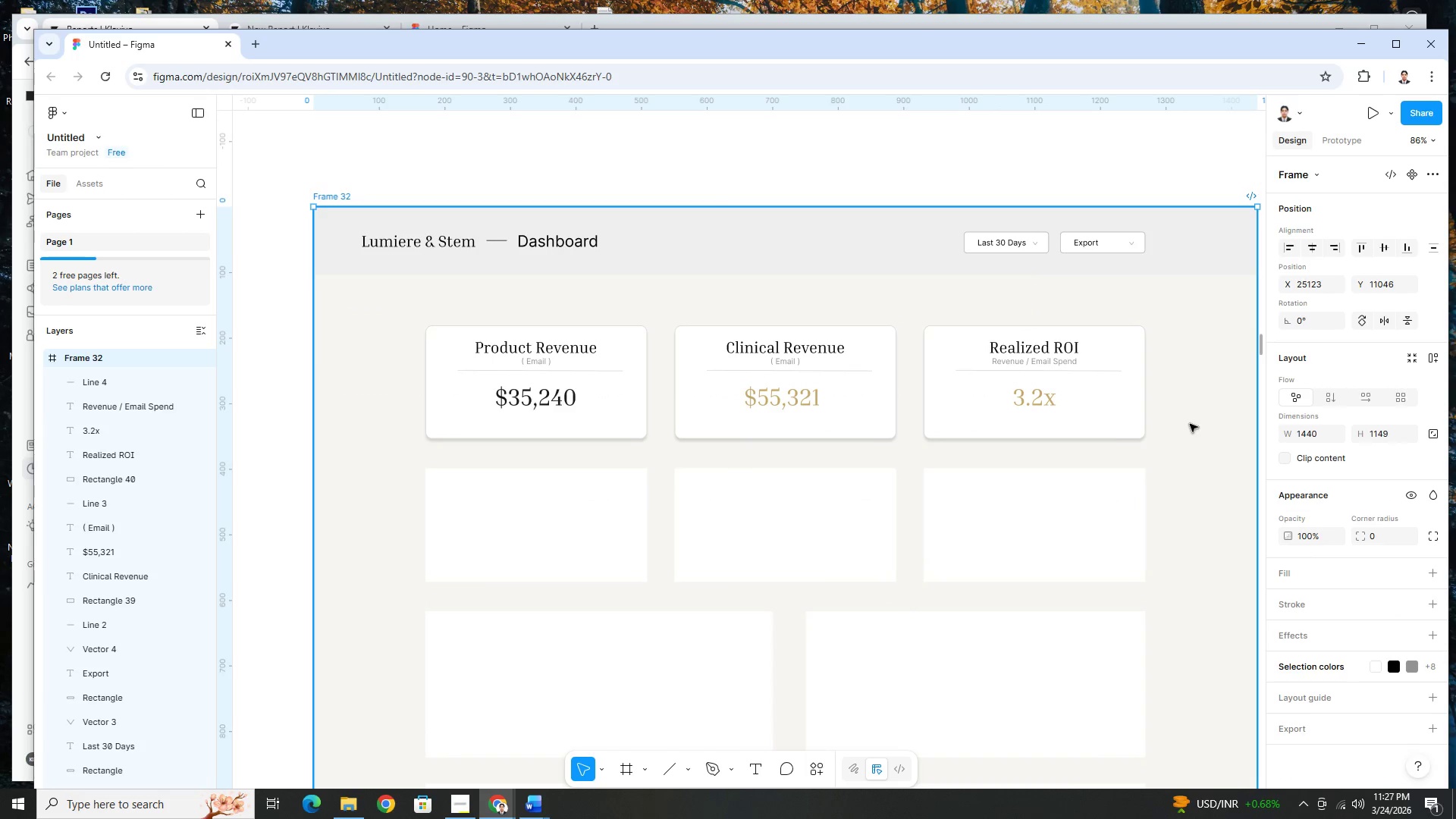 
scroll: coordinate [1190, 424], scroll_direction: down, amount: 4.0
 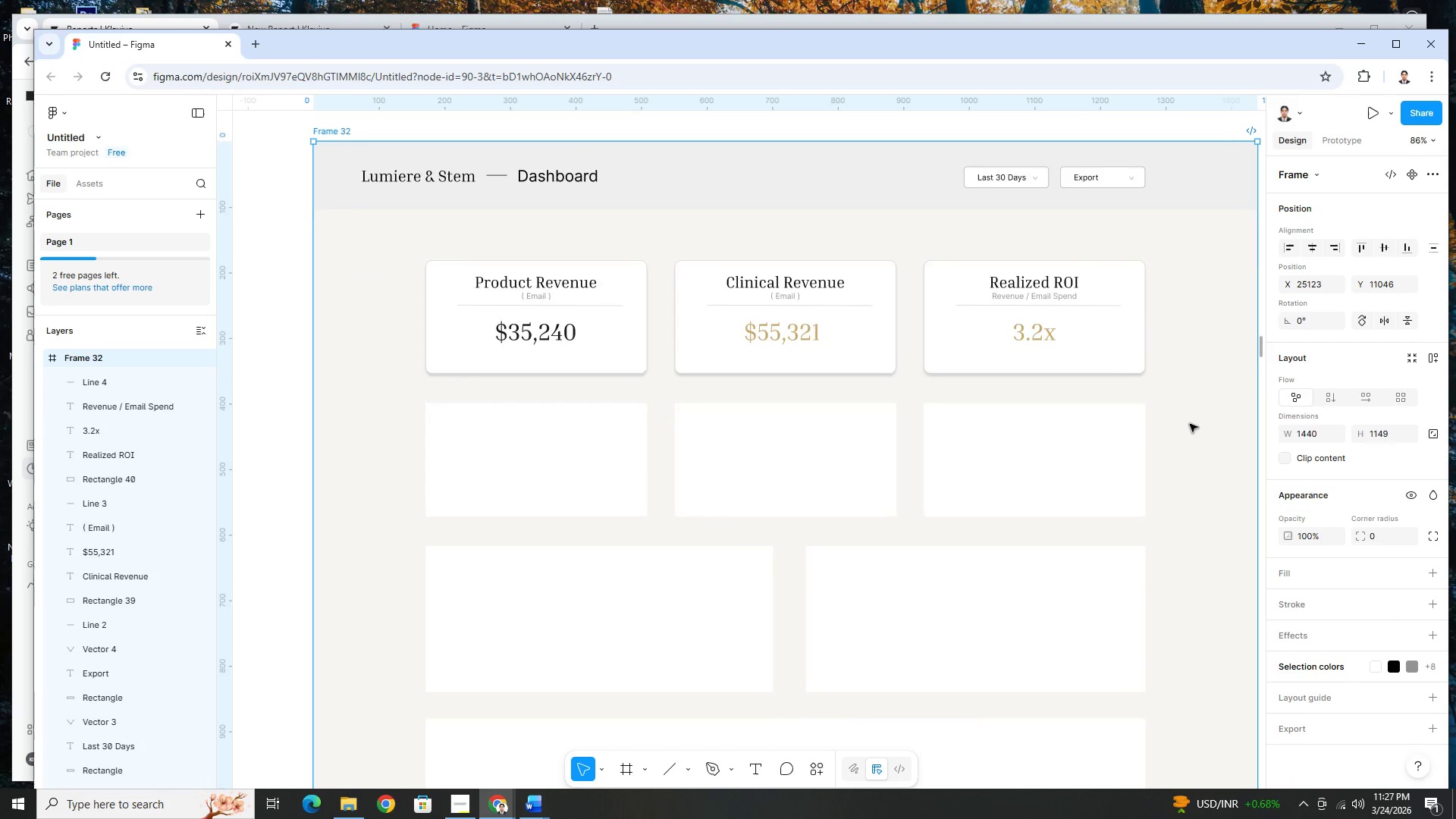 
scroll: coordinate [1190, 424], scroll_direction: up, amount: 5.0
 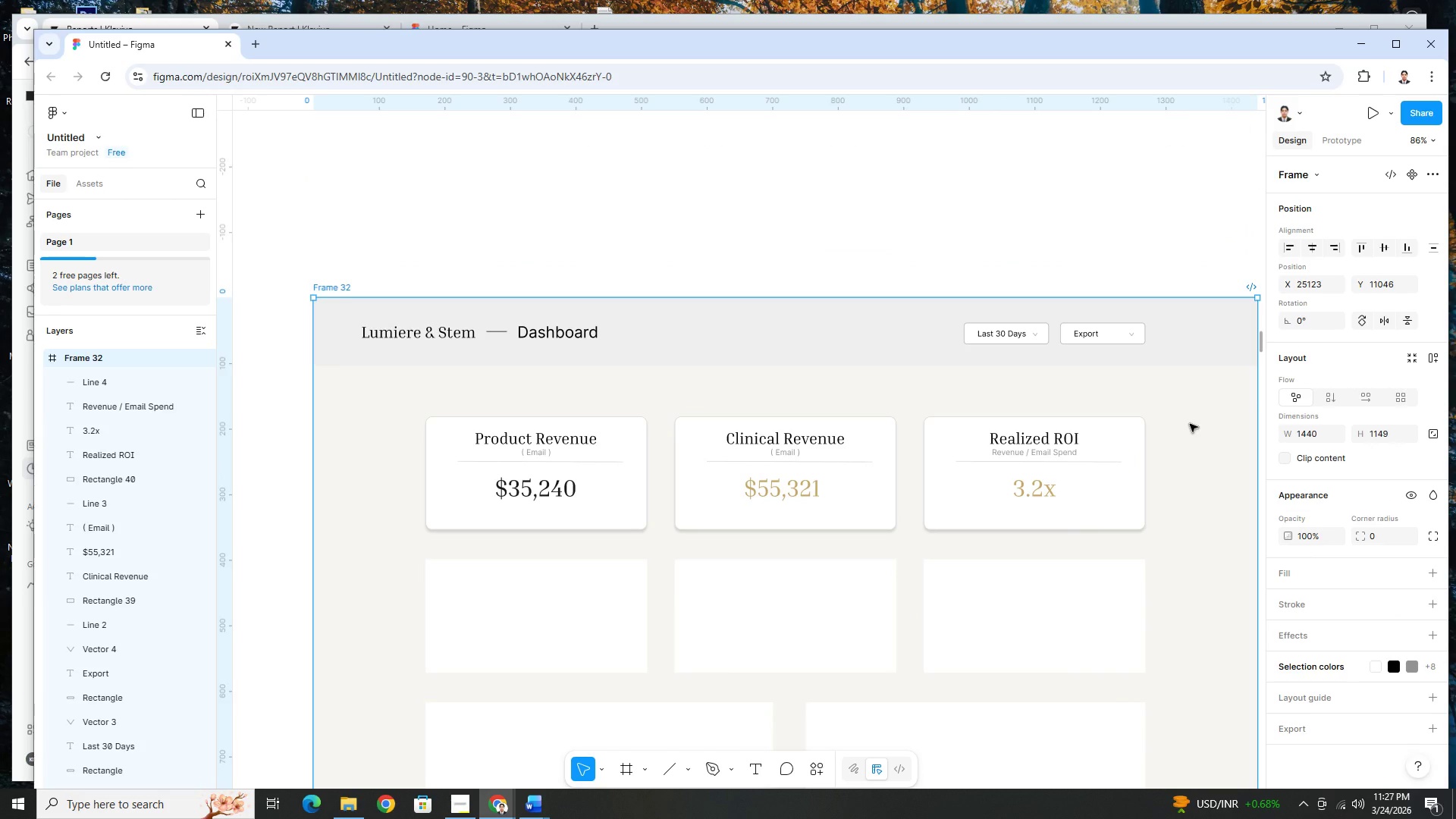 
scroll: coordinate [1190, 424], scroll_direction: down, amount: 5.0
 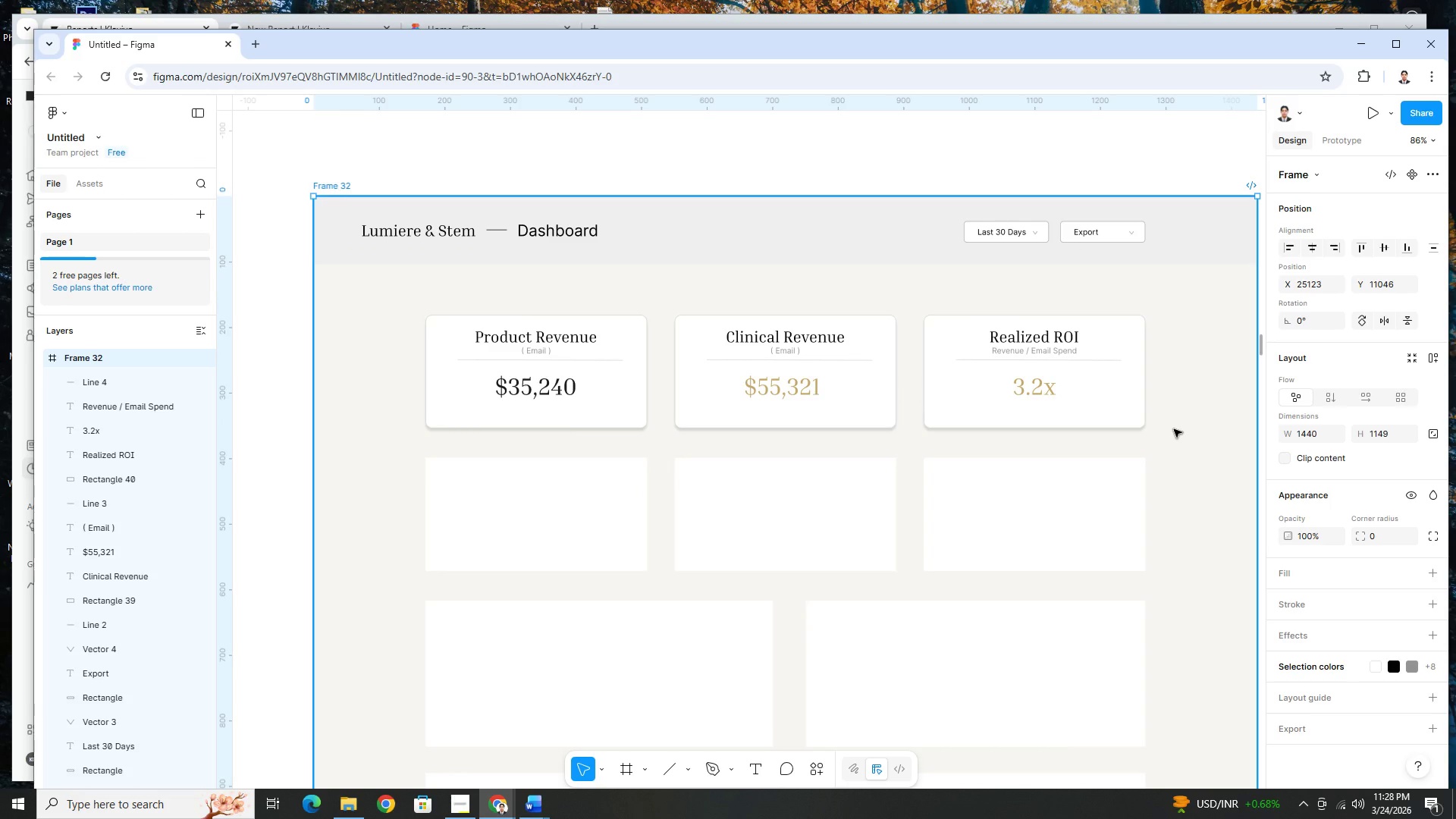 
wait(15.91)
 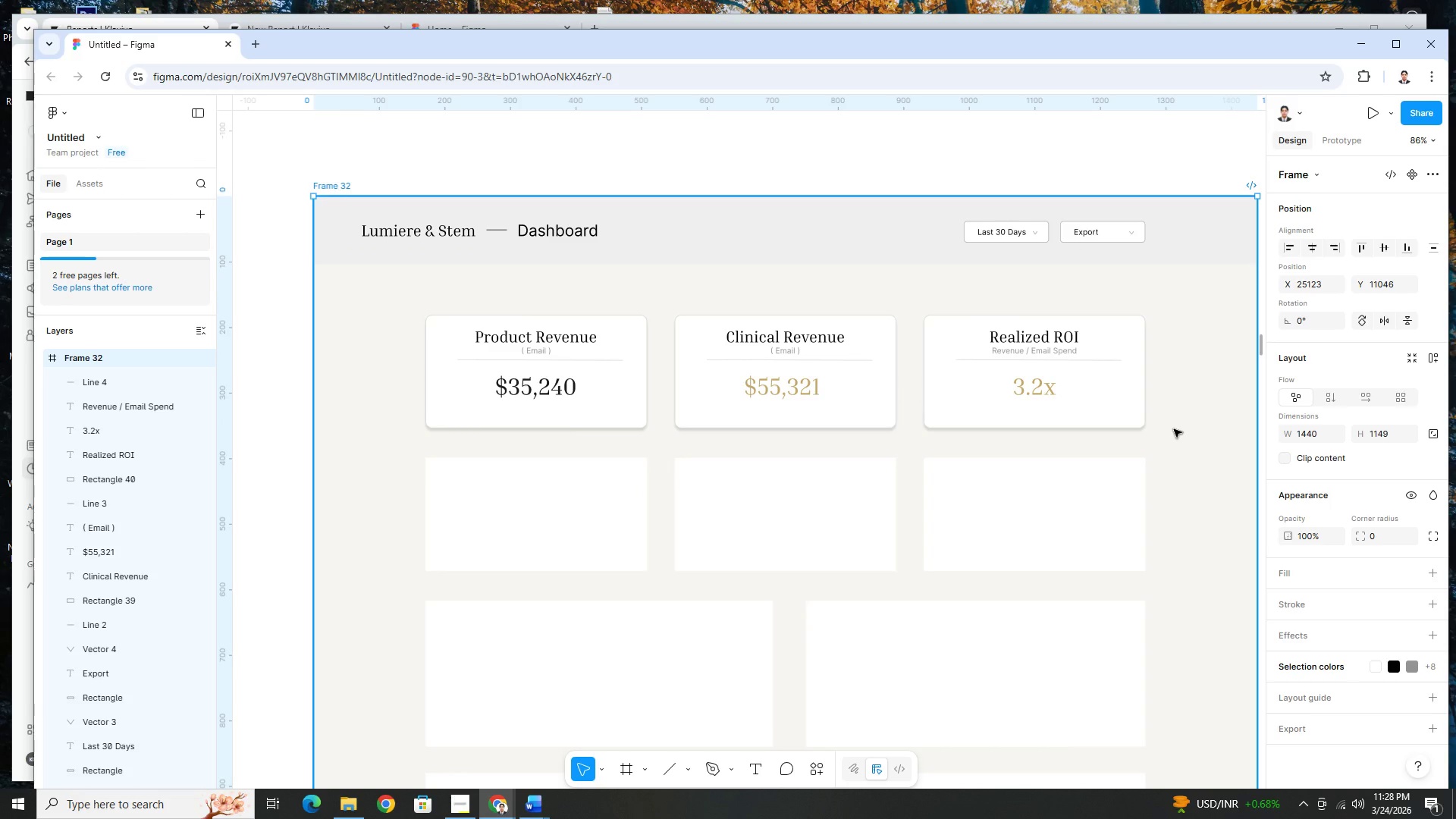 
scroll: coordinate [1151, 491], scroll_direction: up, amount: 1.0
 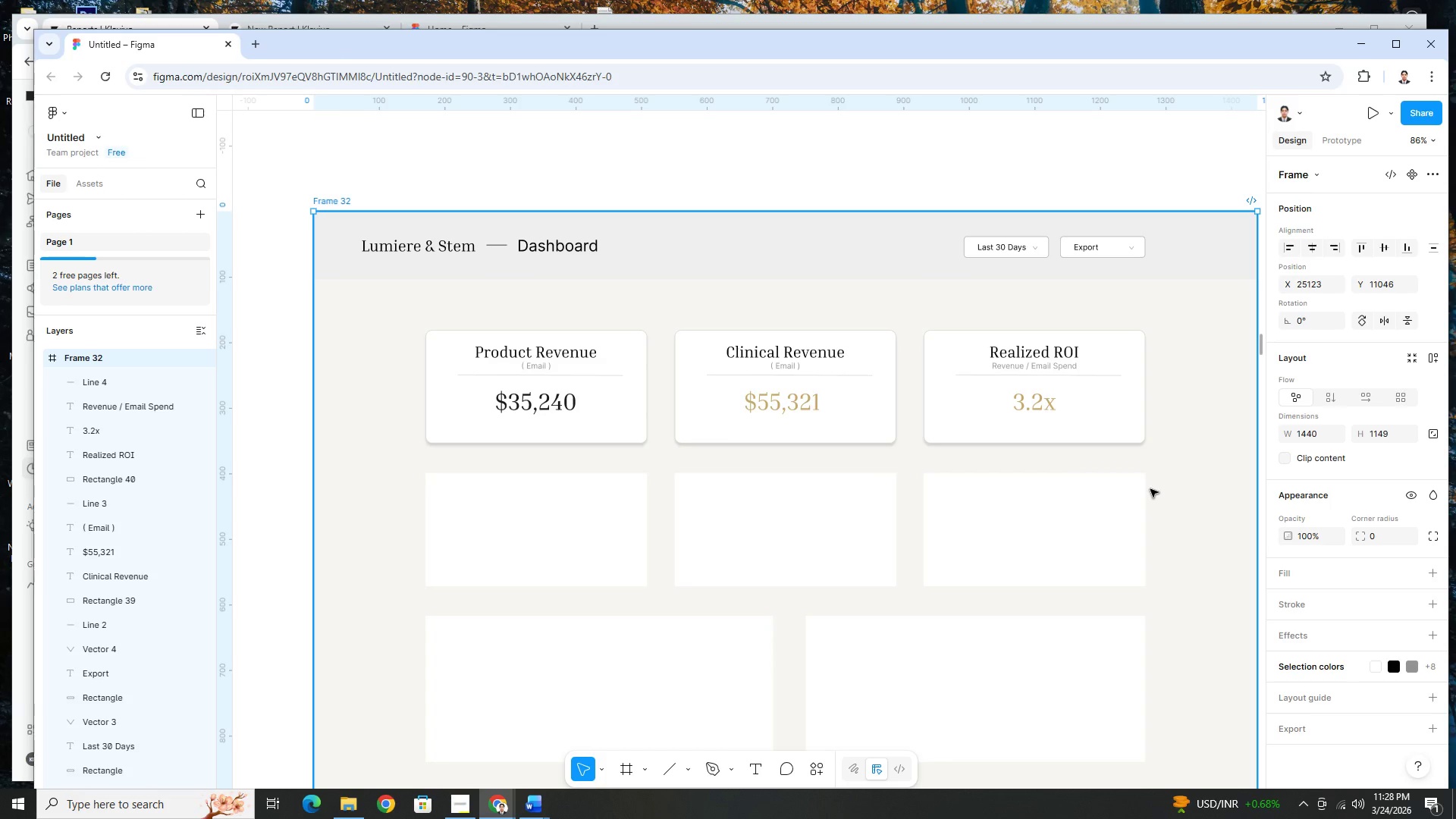 
wait(24.26)
 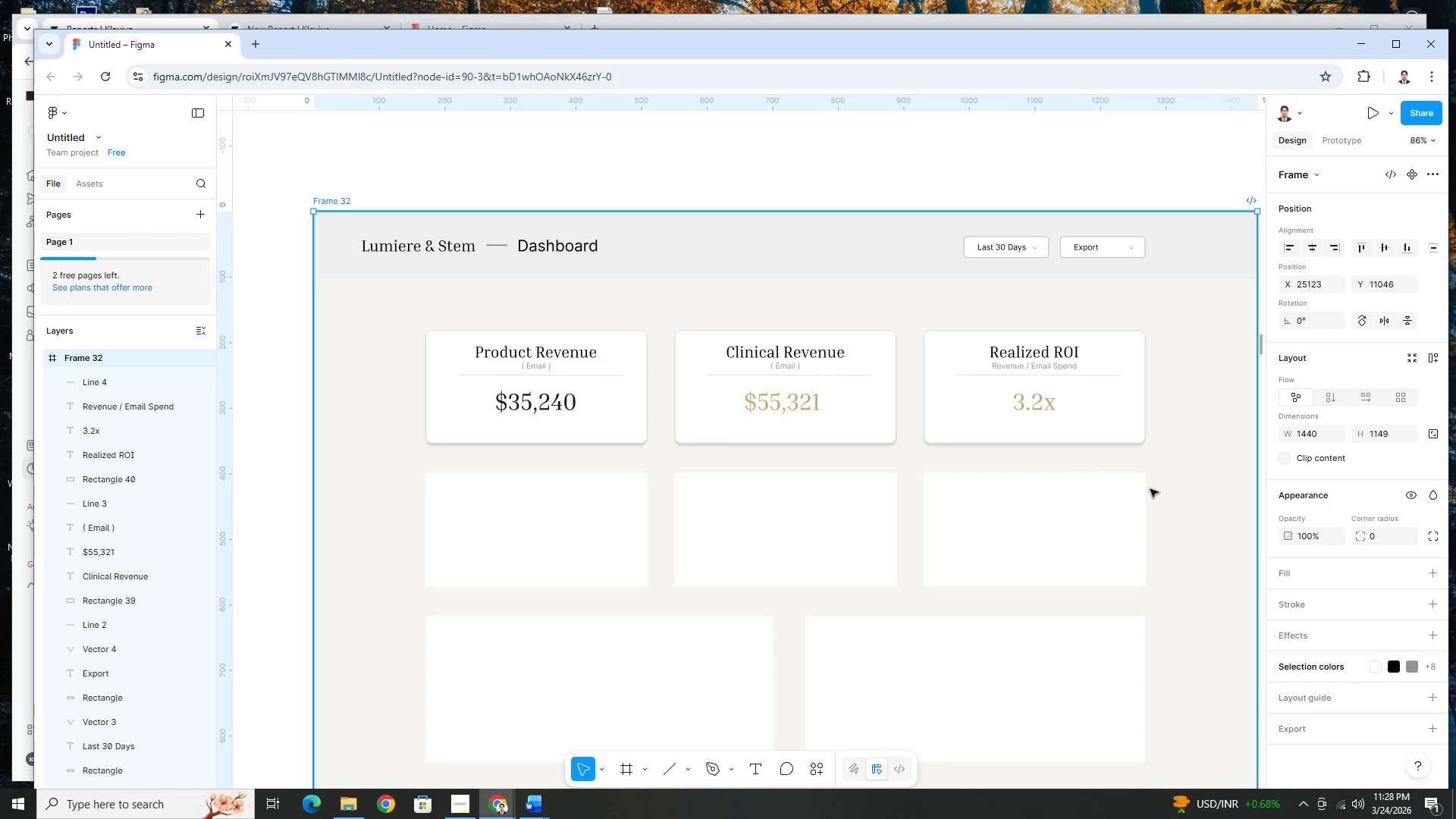 
double_click([1027, 409])
 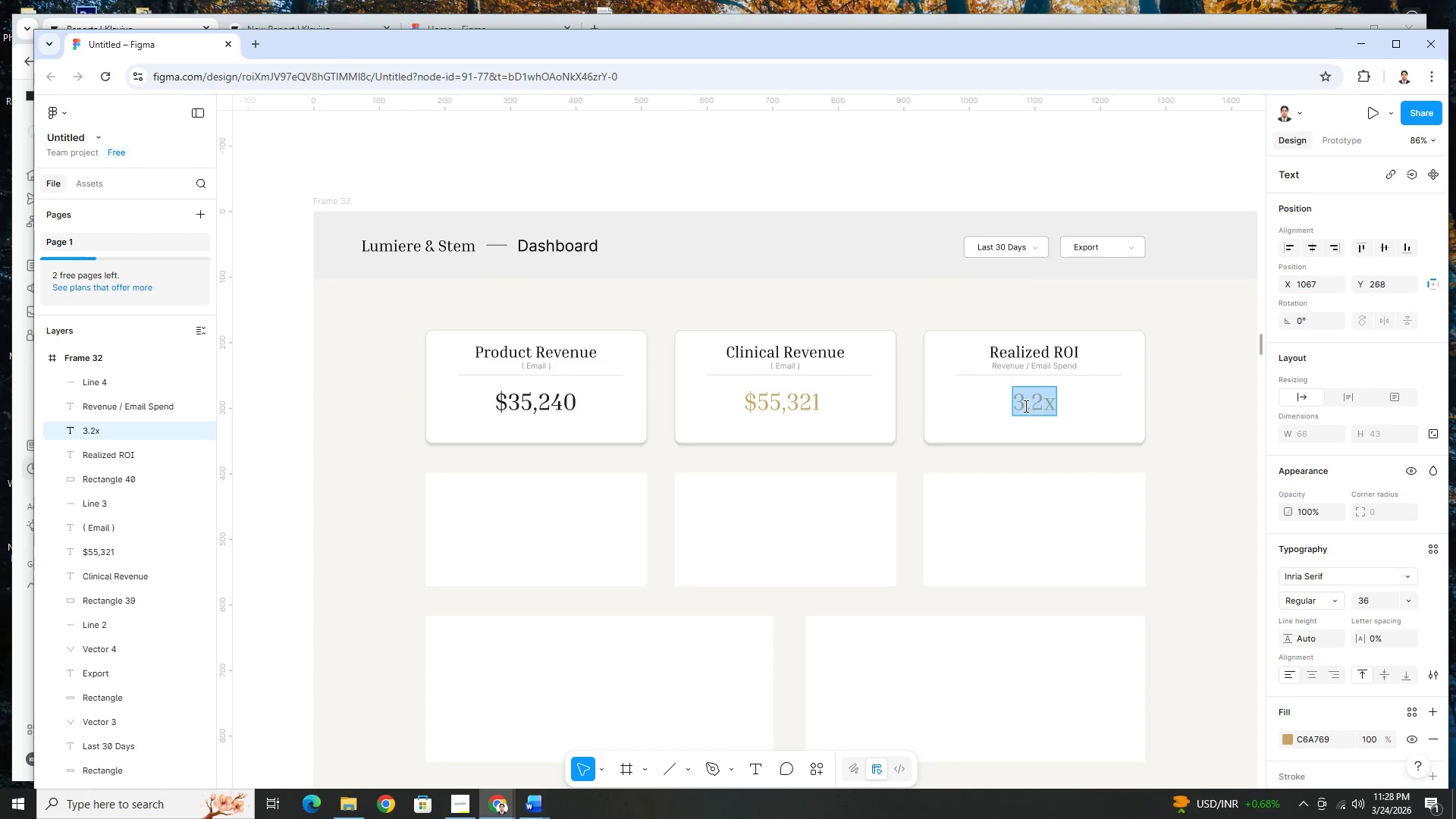 
left_click([1024, 406])
 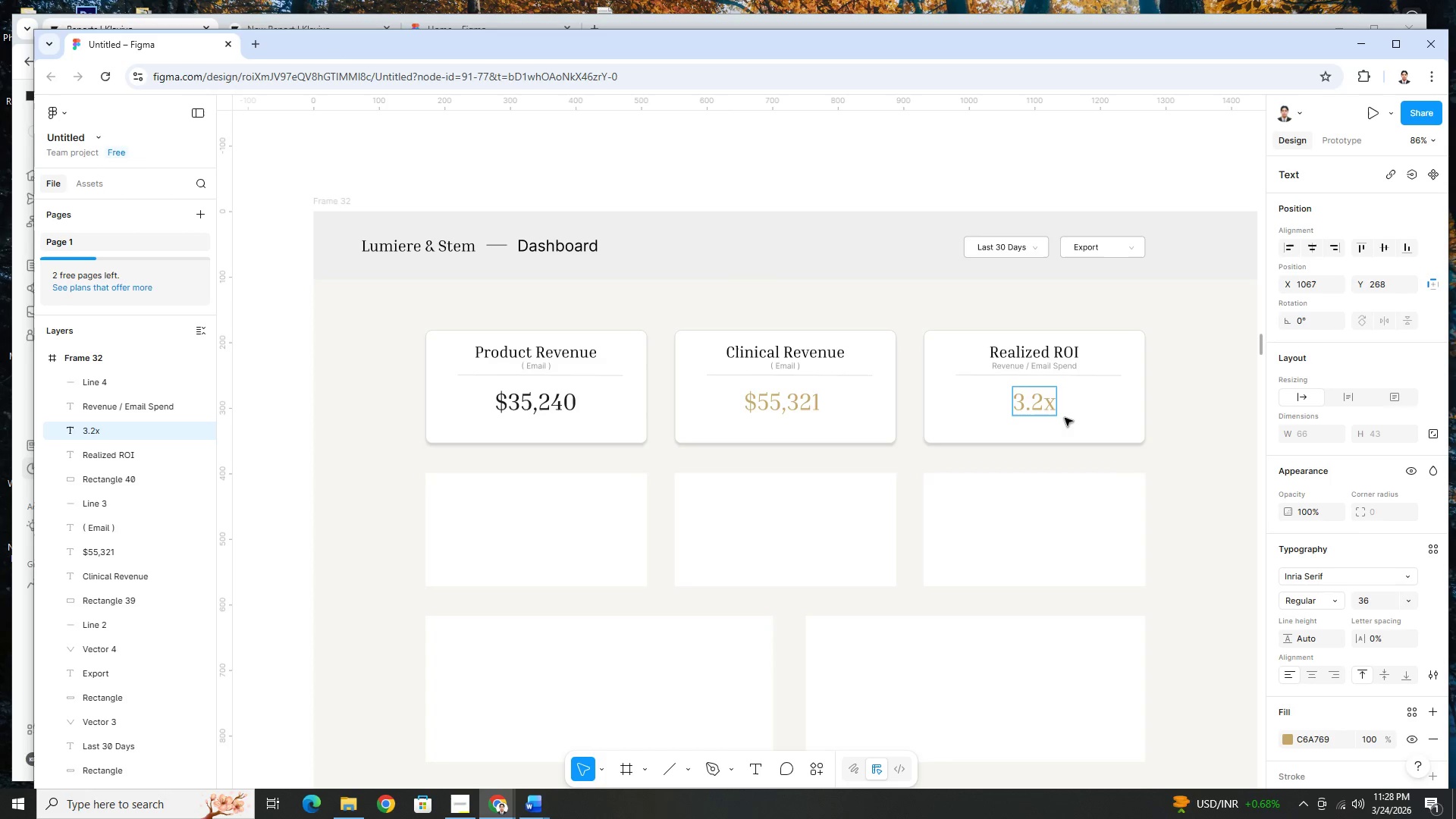 
wait(16.42)
 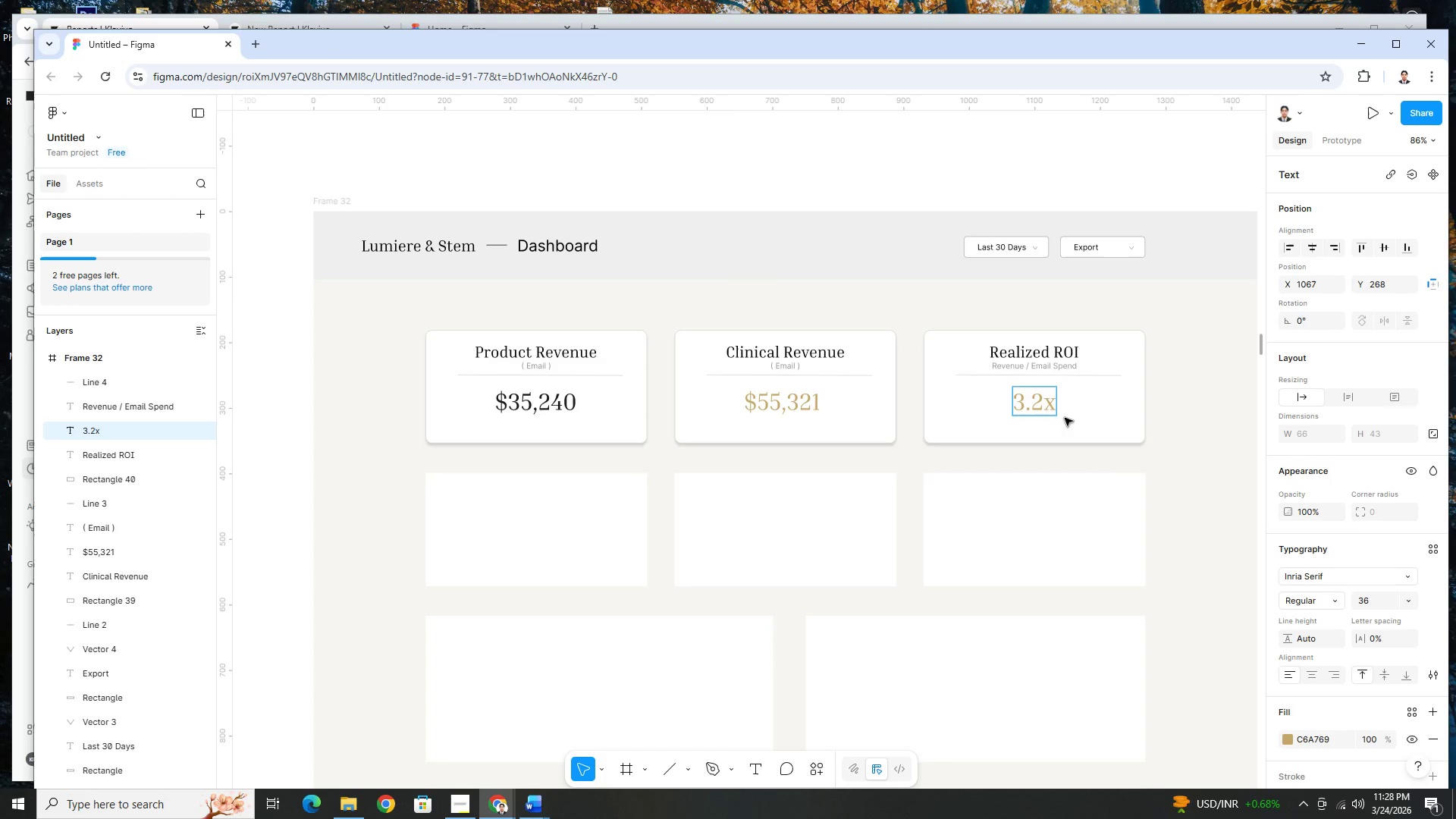 
scroll: coordinate [1099, 402], scroll_direction: down, amount: 2.0
 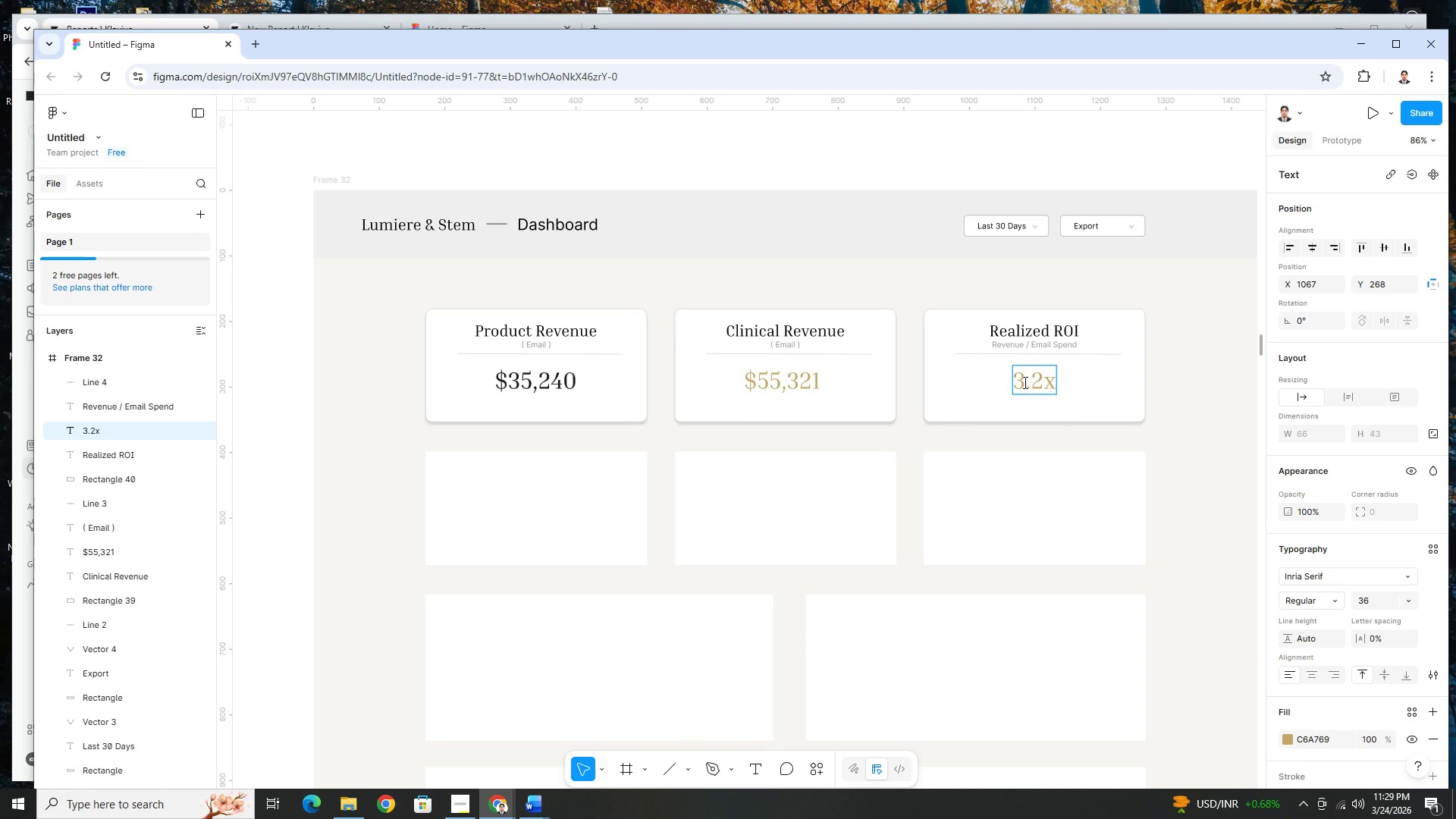 
wait(6.01)
 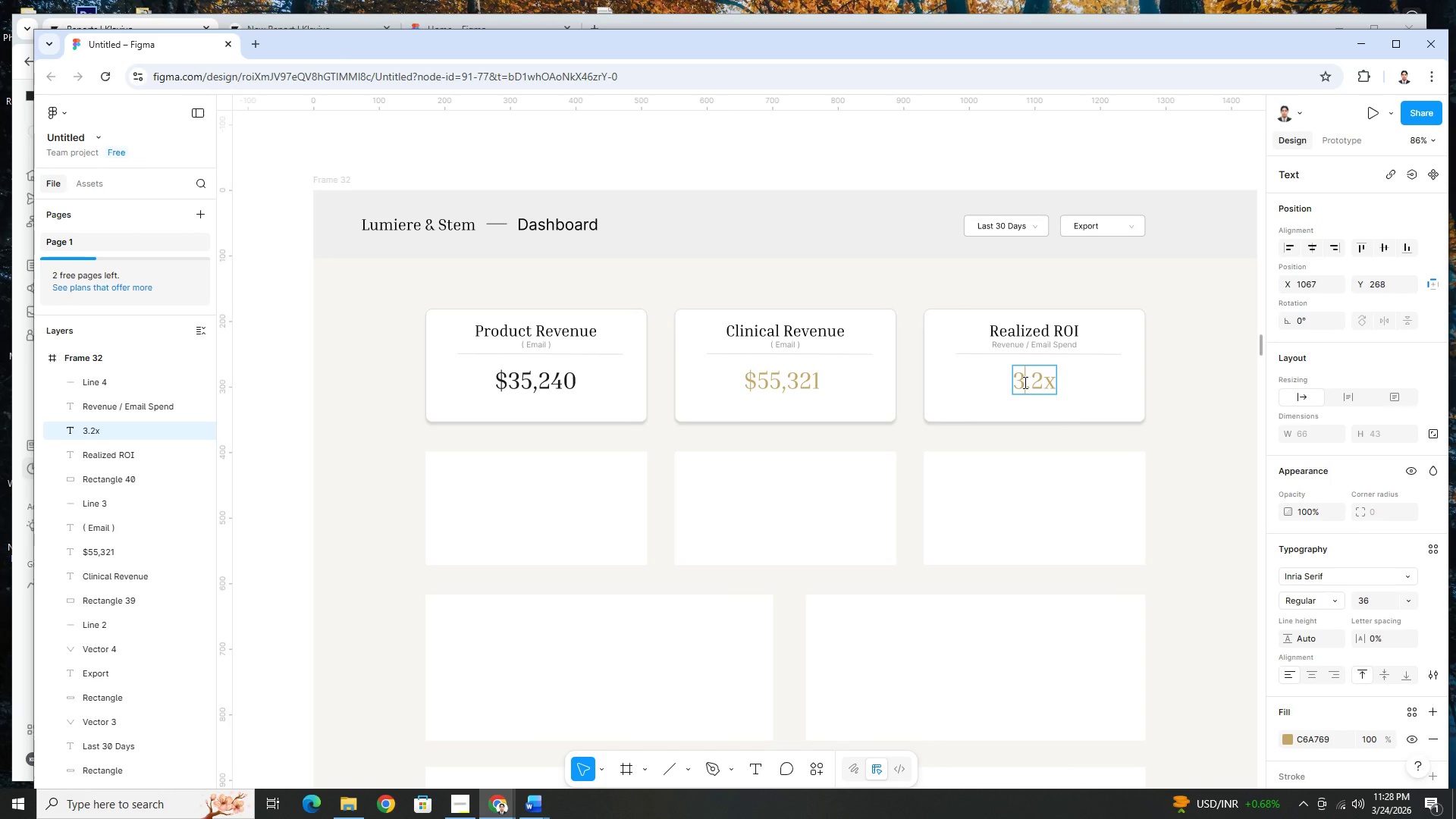 
key(Backspace)
type(10)
 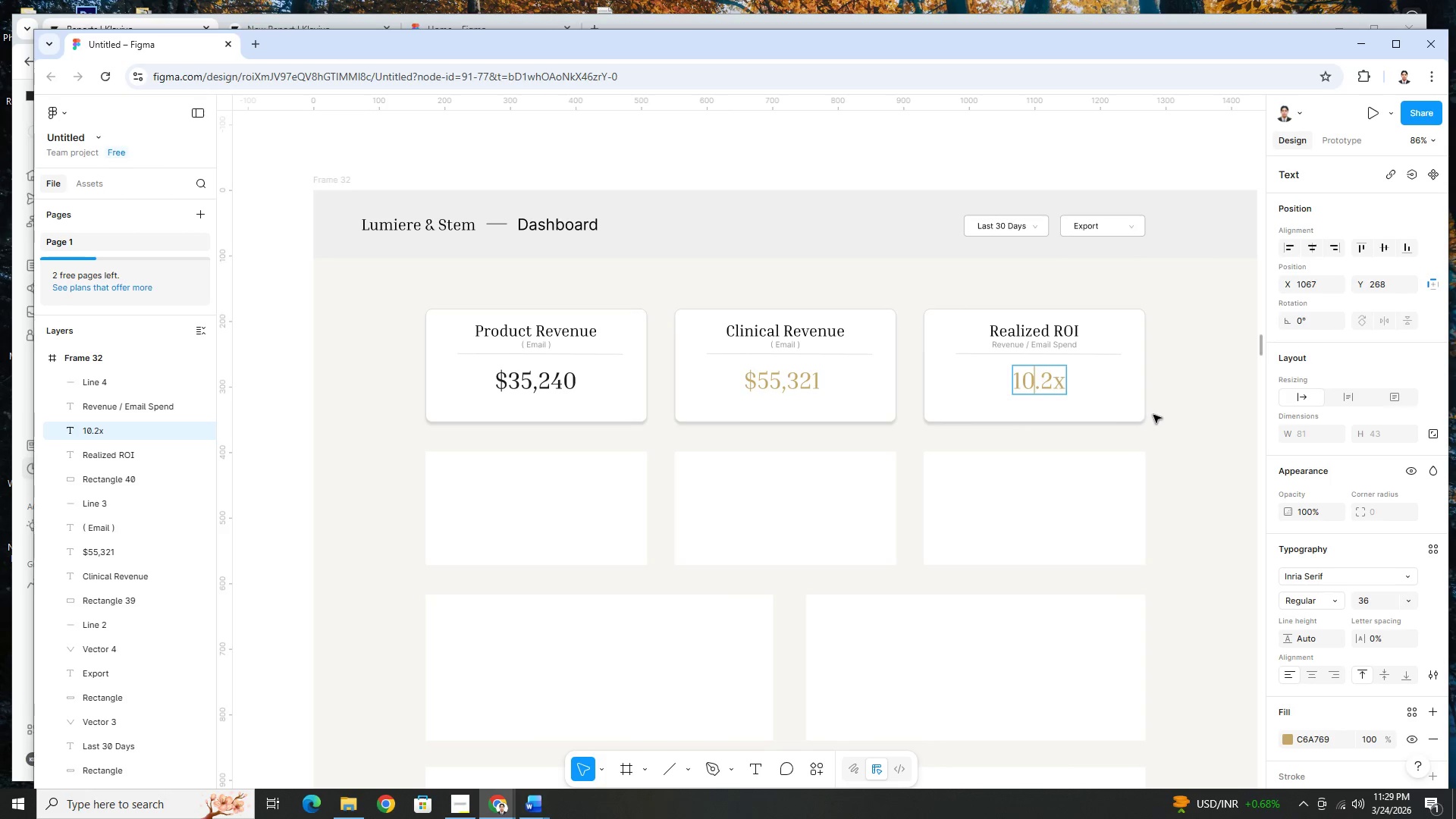 
double_click([1178, 413])
 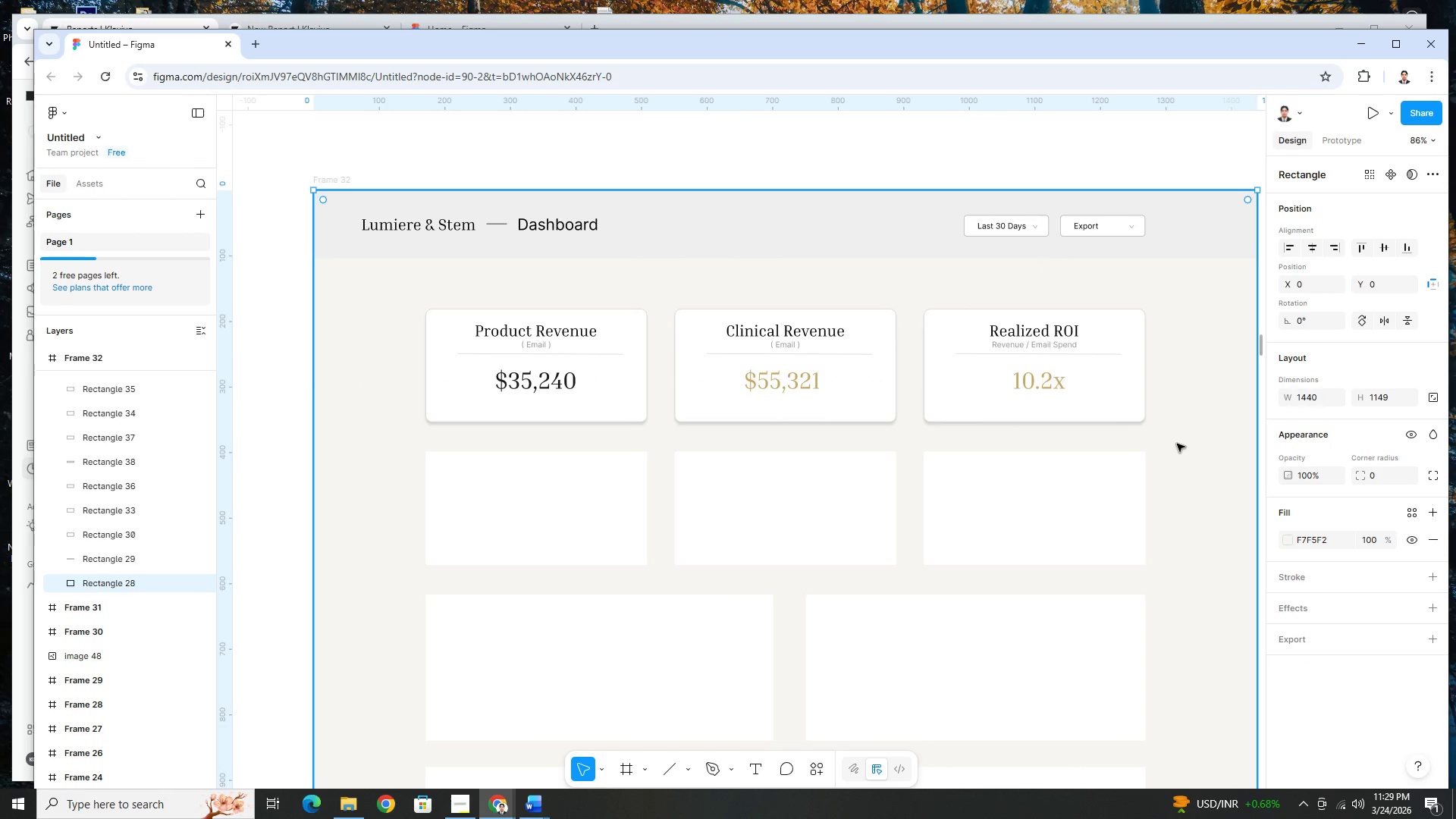 
scroll: coordinate [1177, 465], scroll_direction: none, amount: 0.0
 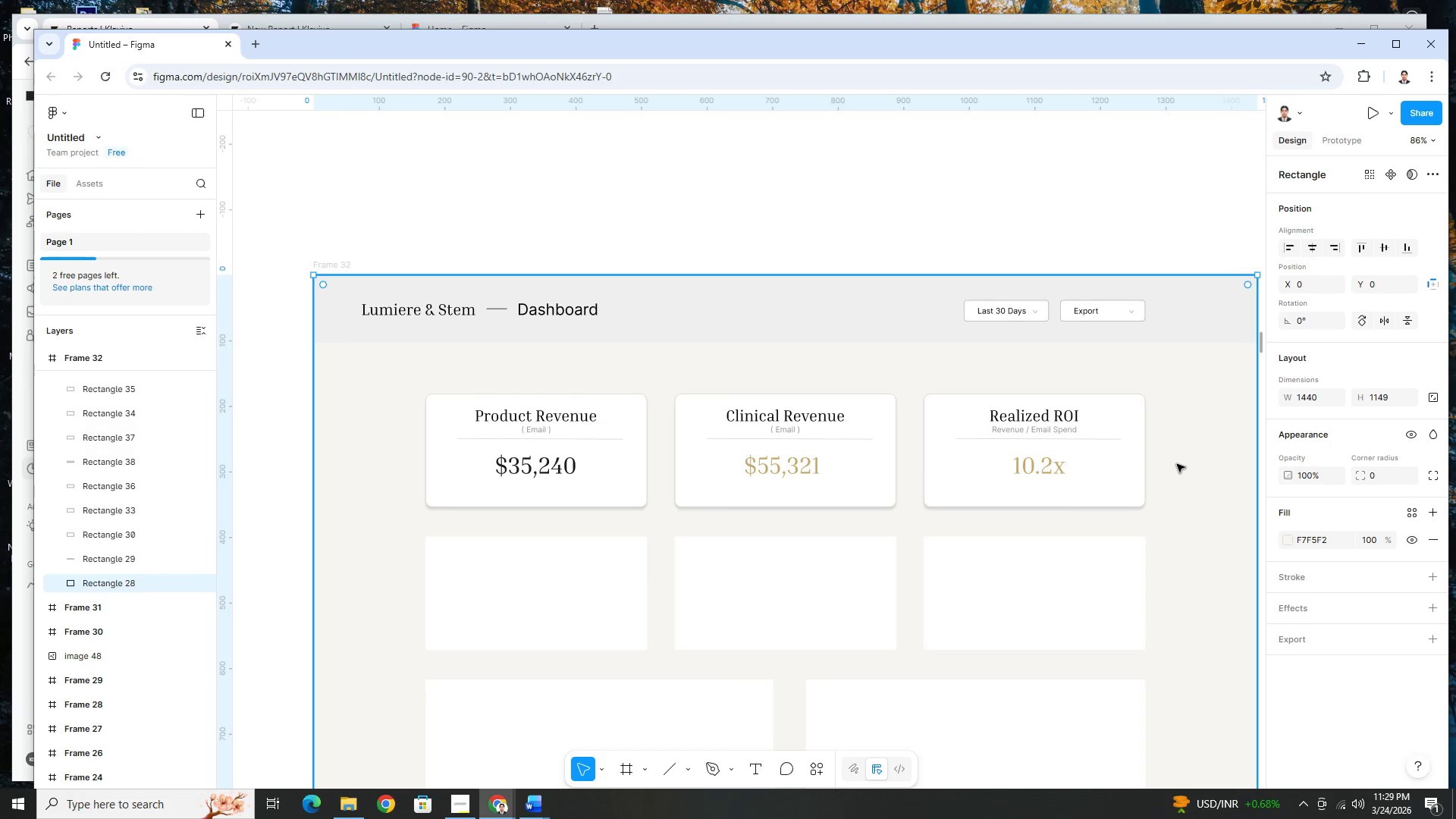 
scroll: coordinate [1178, 463], scroll_direction: down, amount: 6.0
 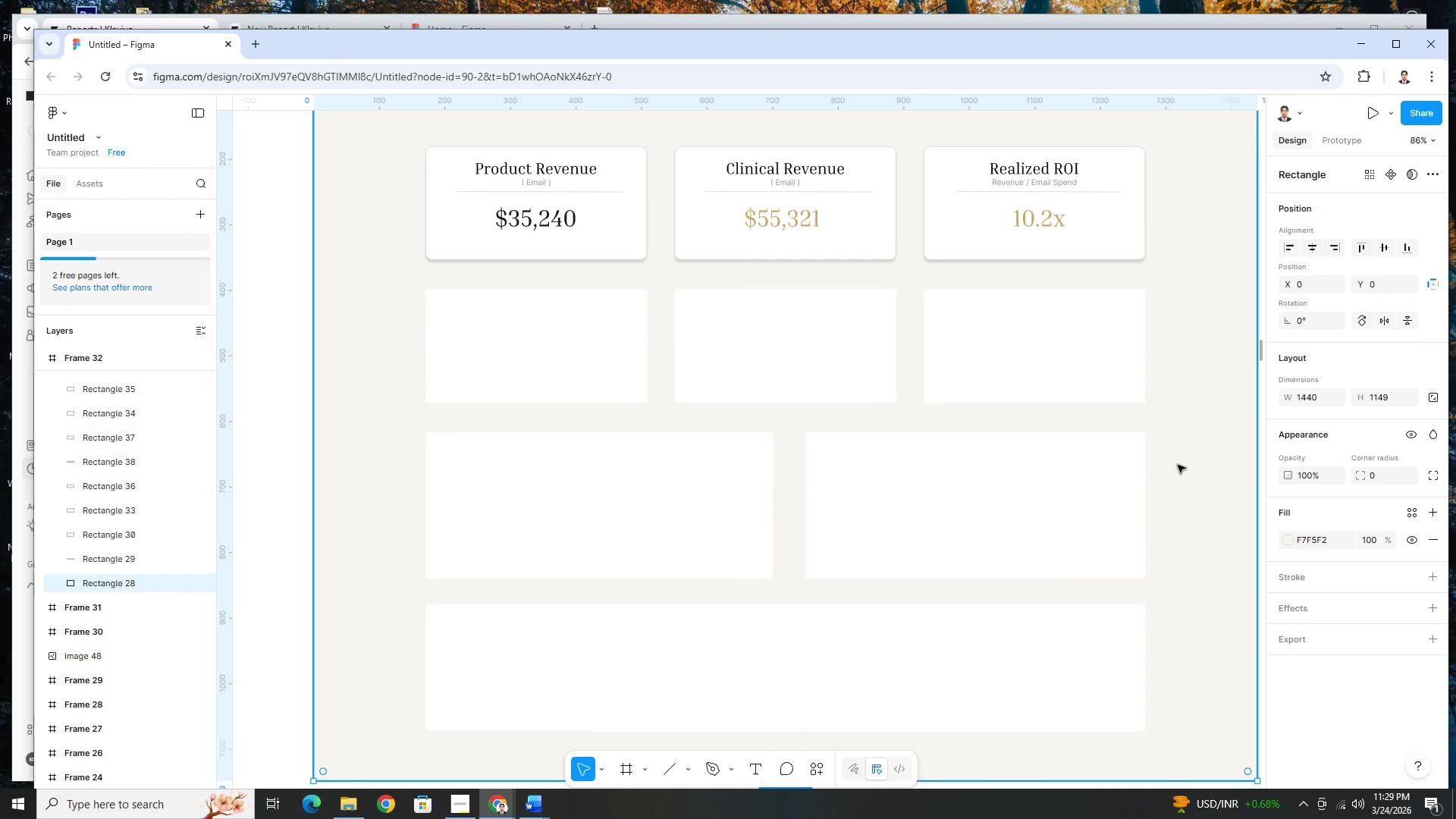 
hold_key(key=ControlLeft, duration=0.44)
 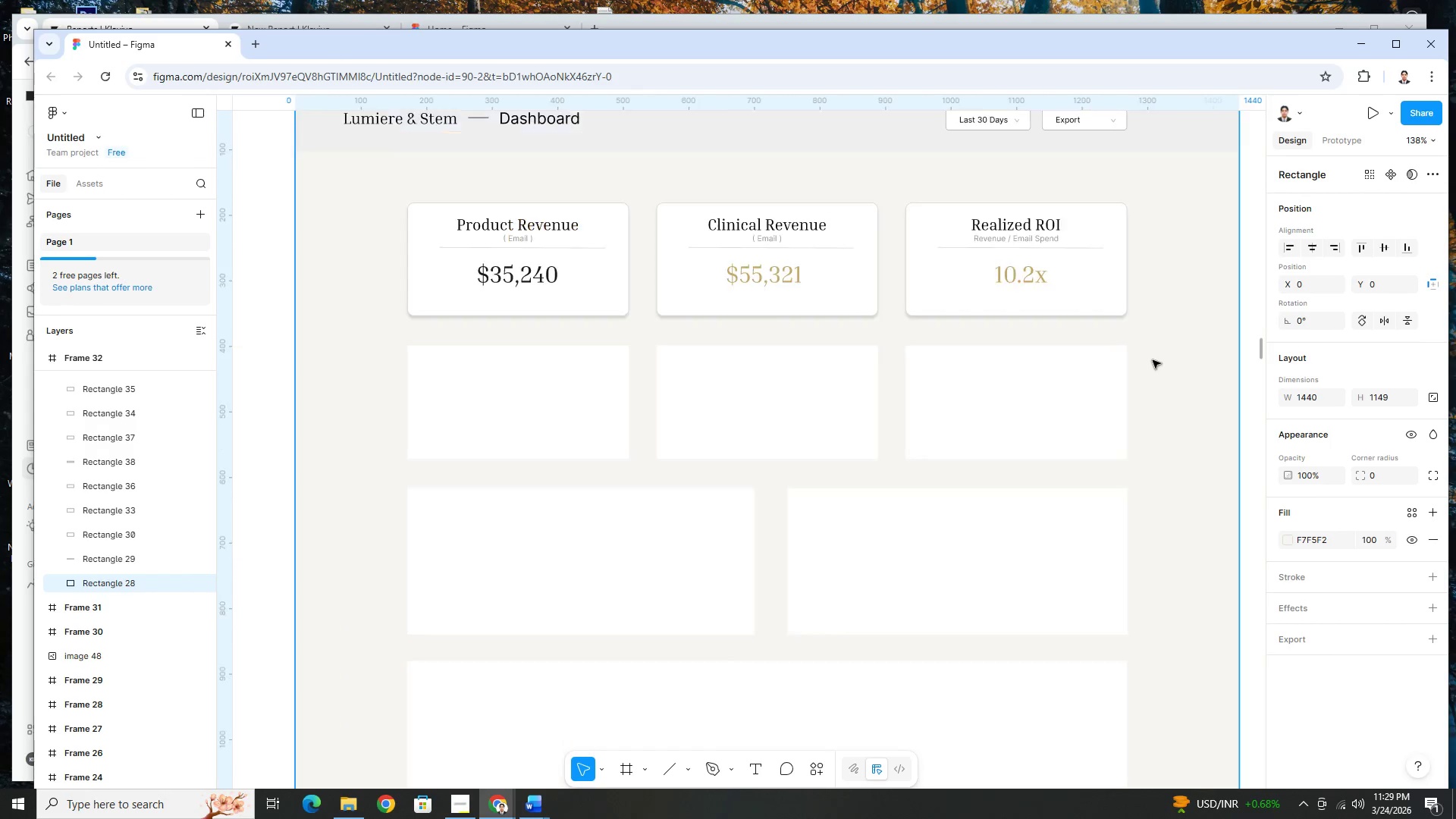 
scroll: coordinate [1178, 465], scroll_direction: up, amount: 3.0
 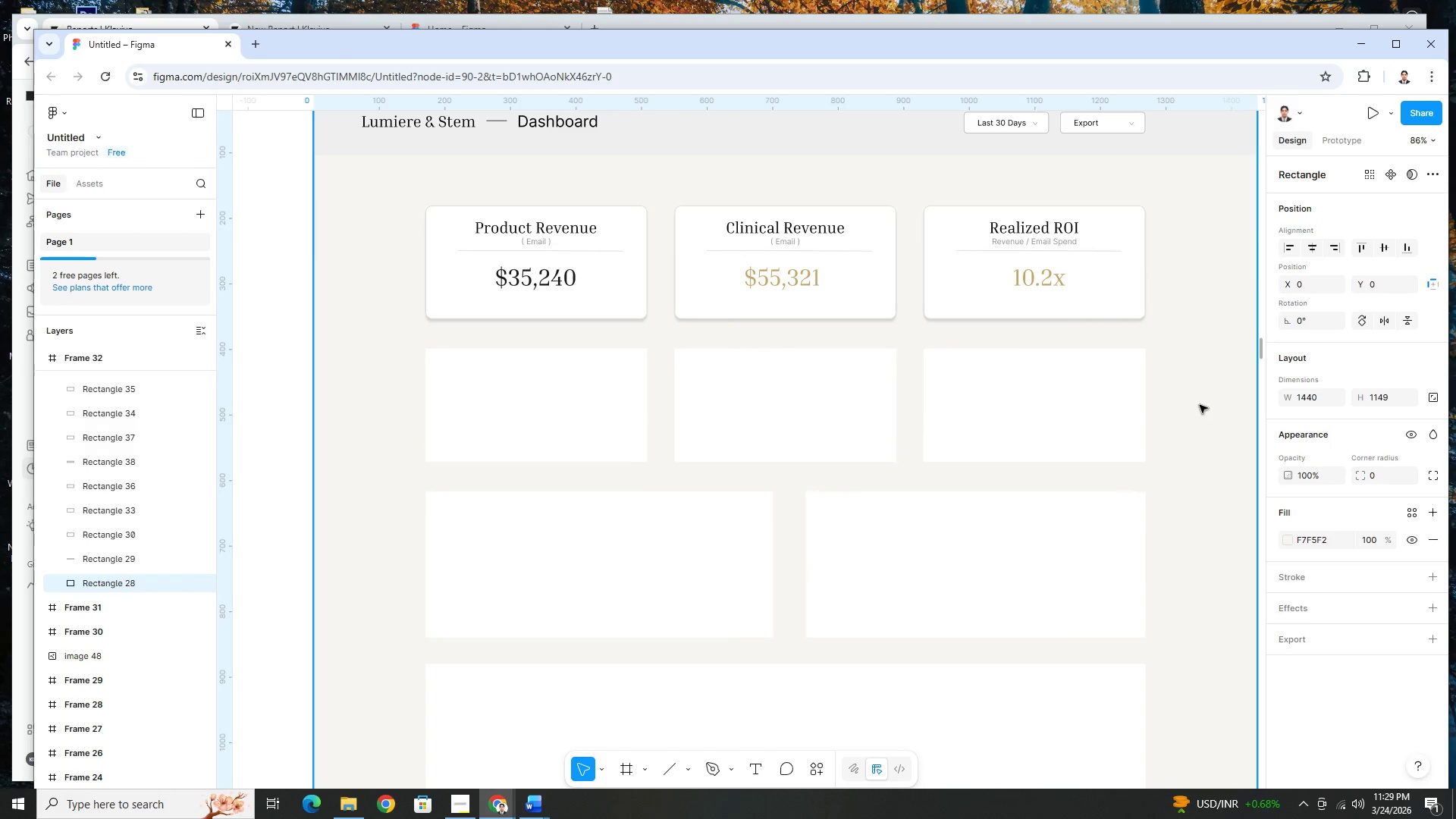 
hold_key(key=ControlLeft, duration=1.05)
 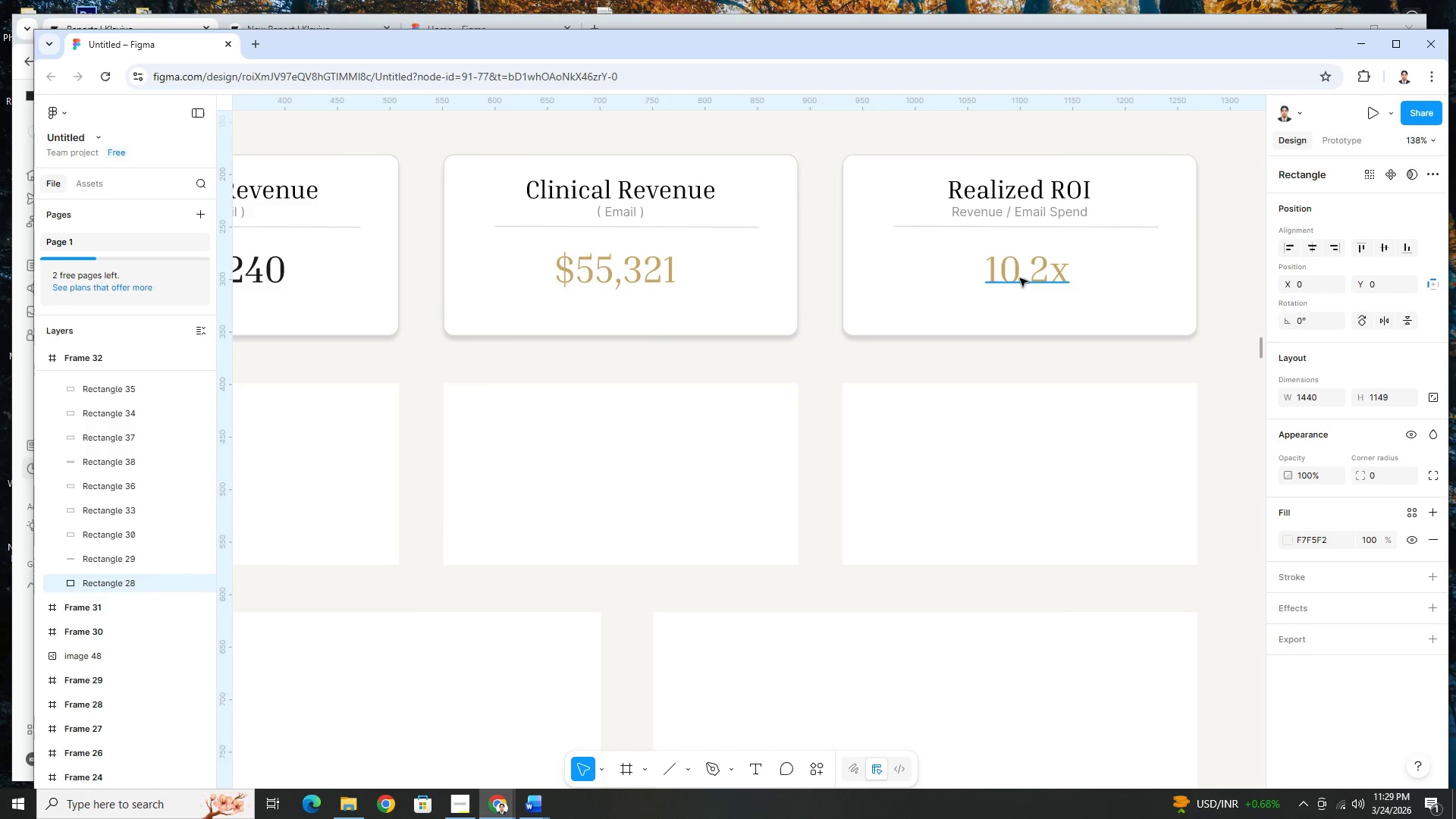 
scroll: coordinate [1201, 368], scroll_direction: up, amount: 4.0
 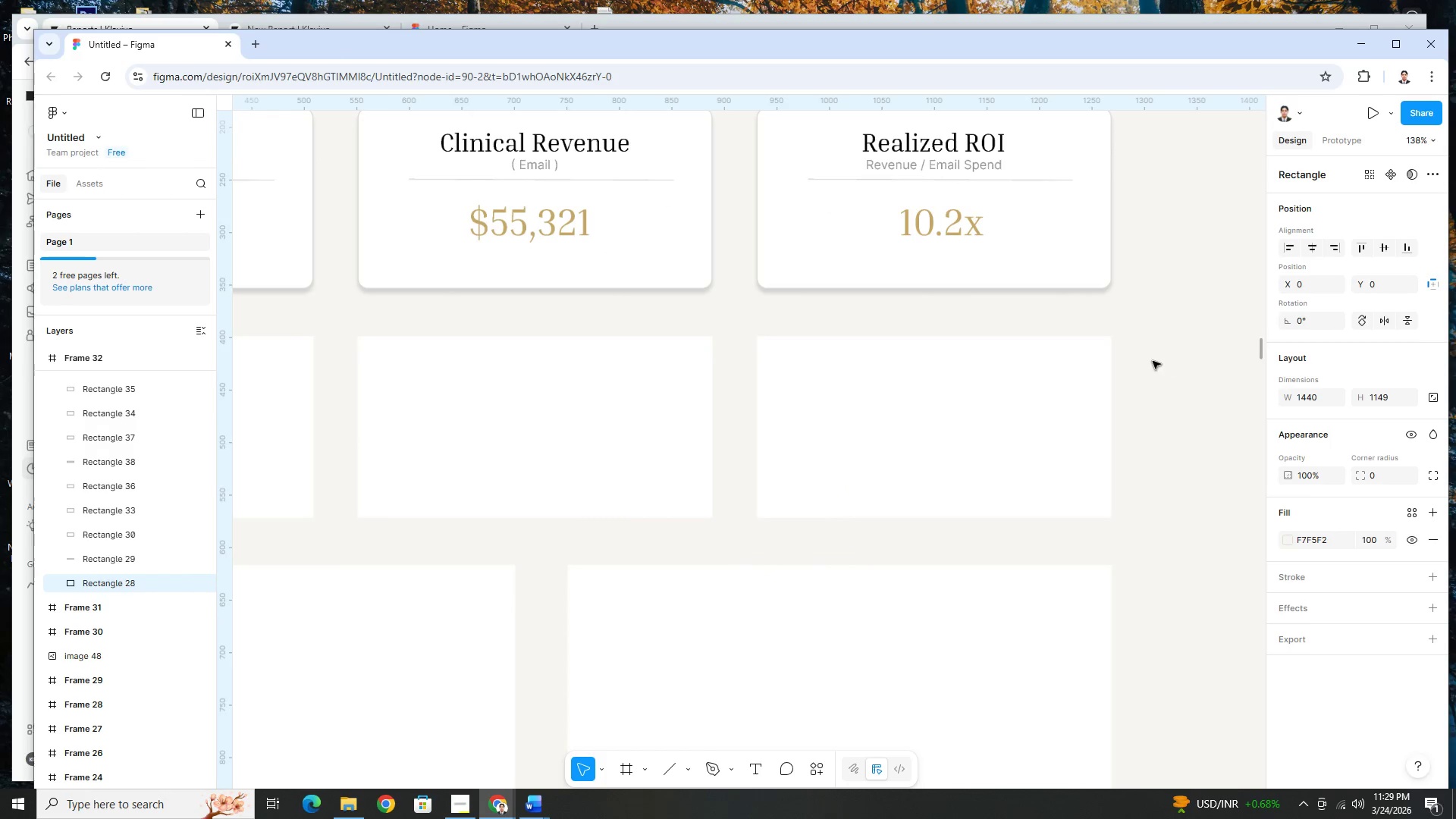 
left_click([1020, 278])
 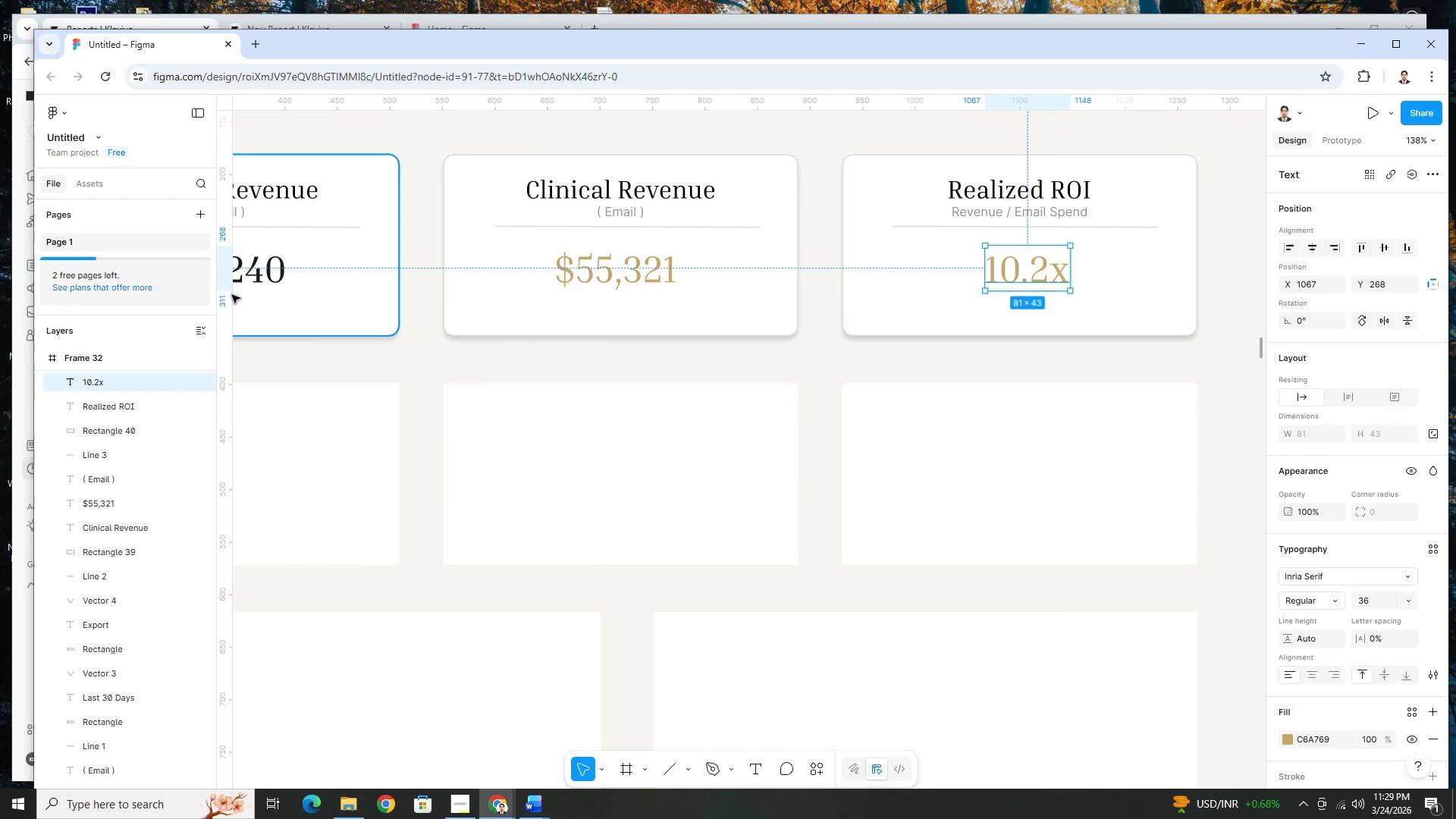 
scroll: coordinate [1017, 284], scroll_direction: down, amount: 1.0
 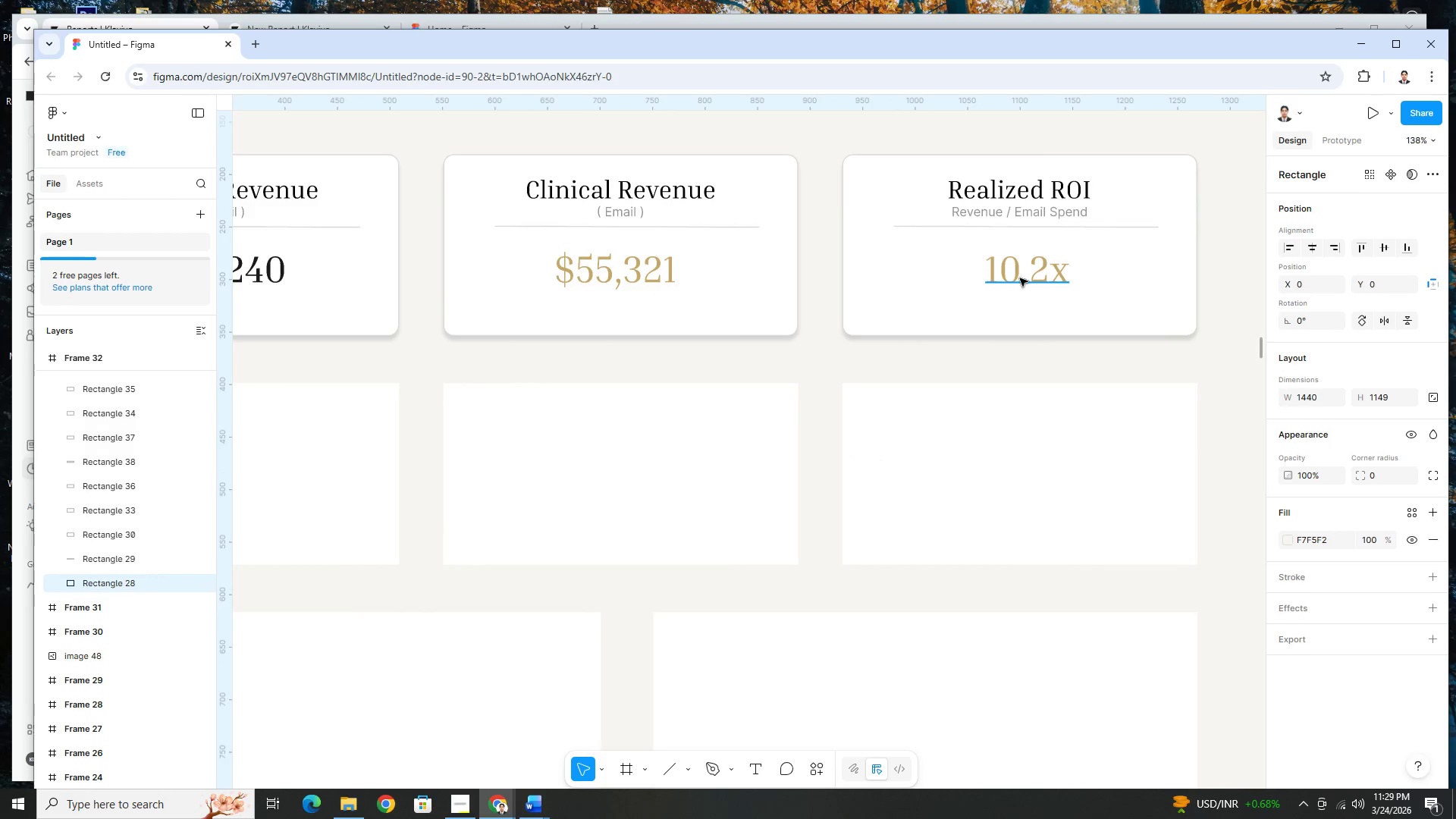 
left_click([266, 280])
 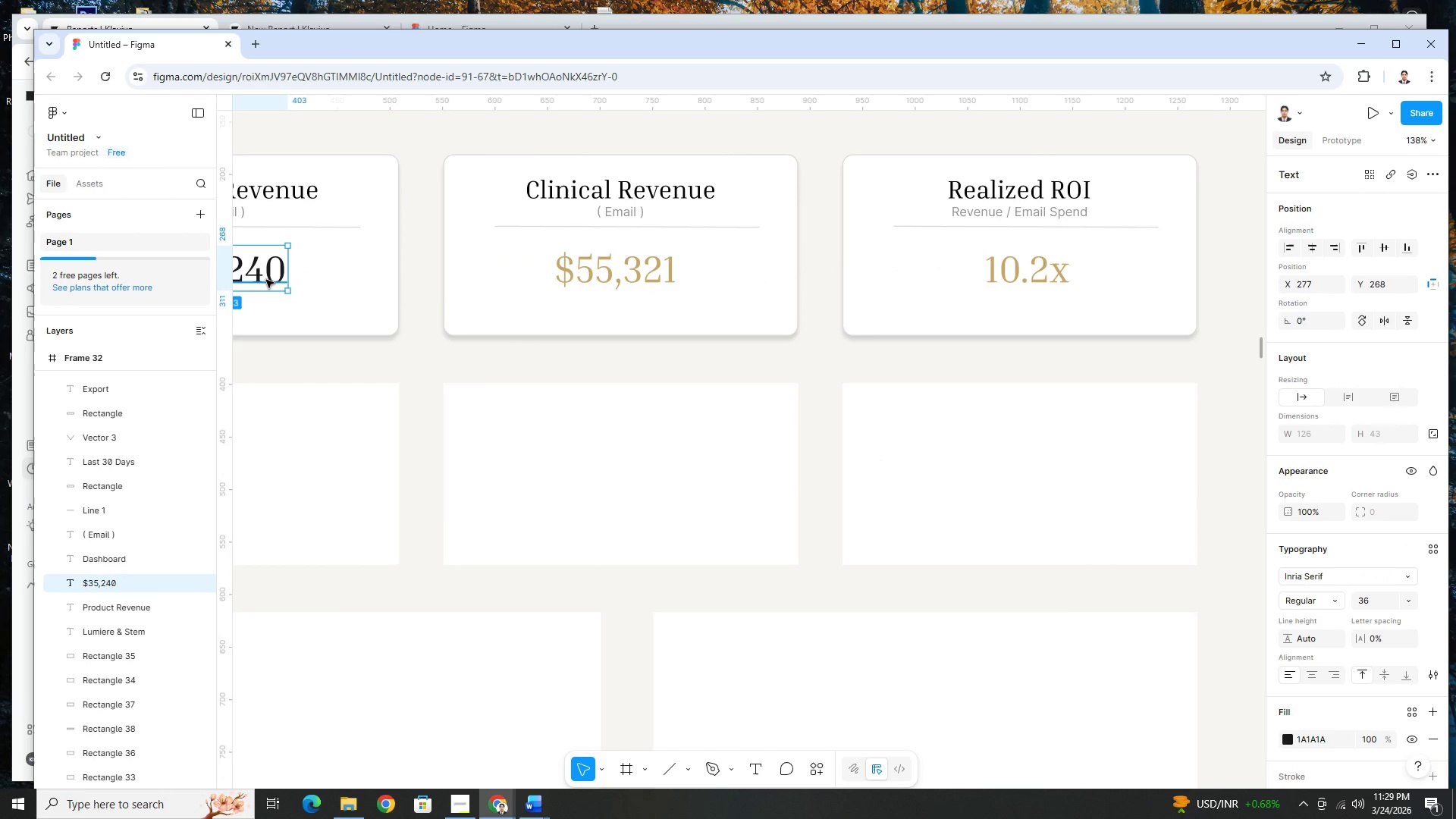 
right_click([266, 280])
 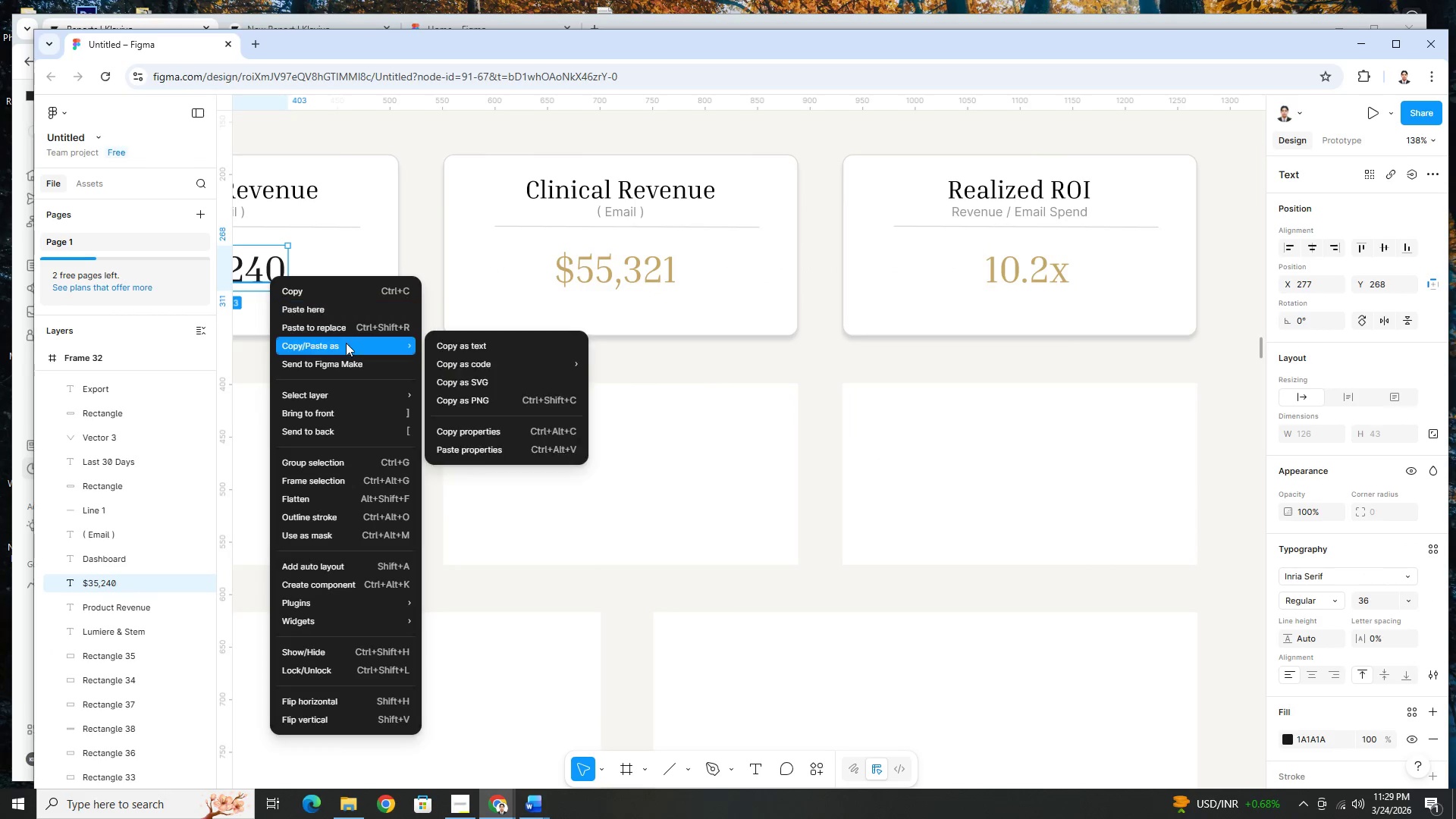 
mouse_move([370, 351])
 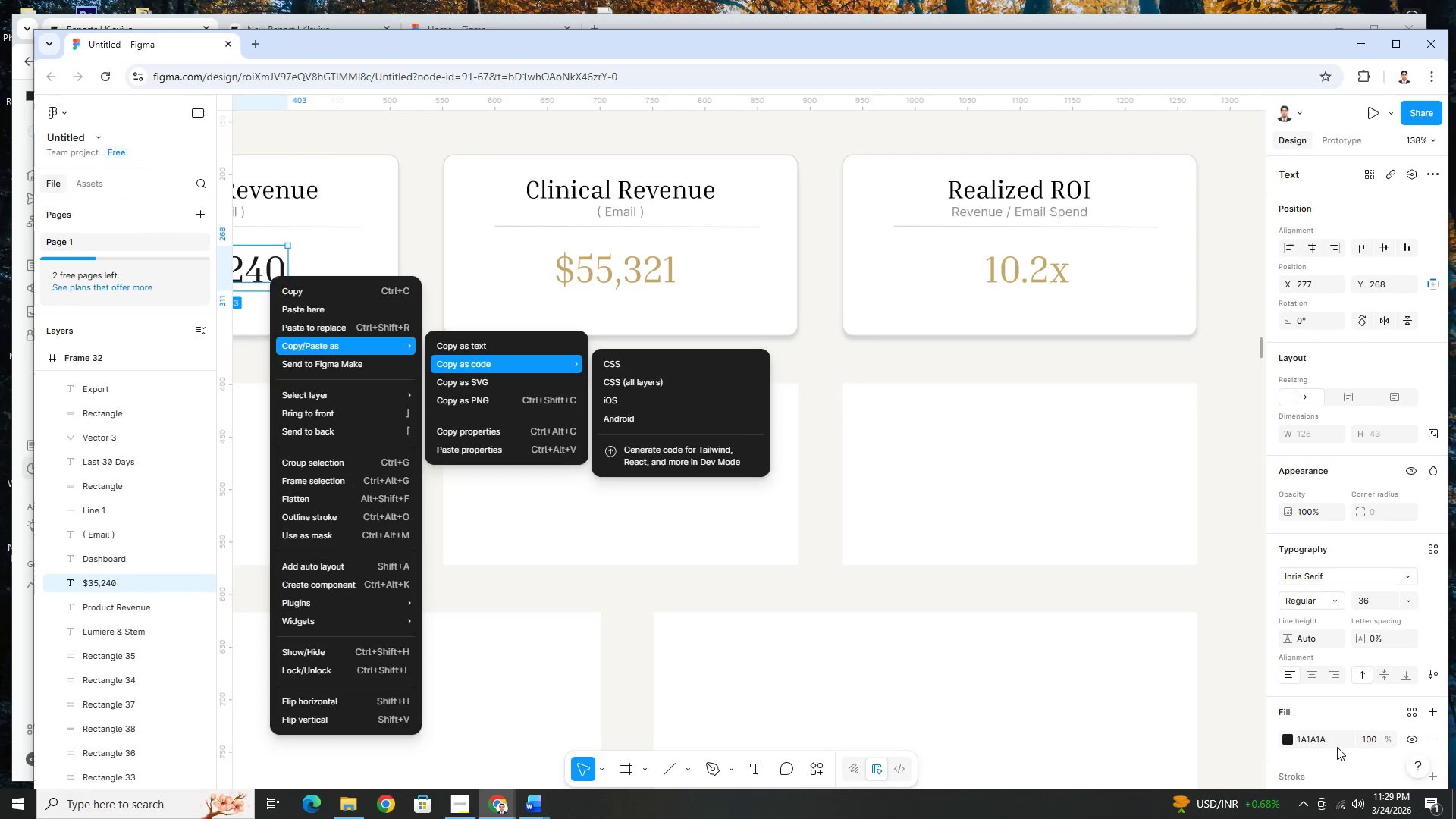 
left_click([1331, 745])
 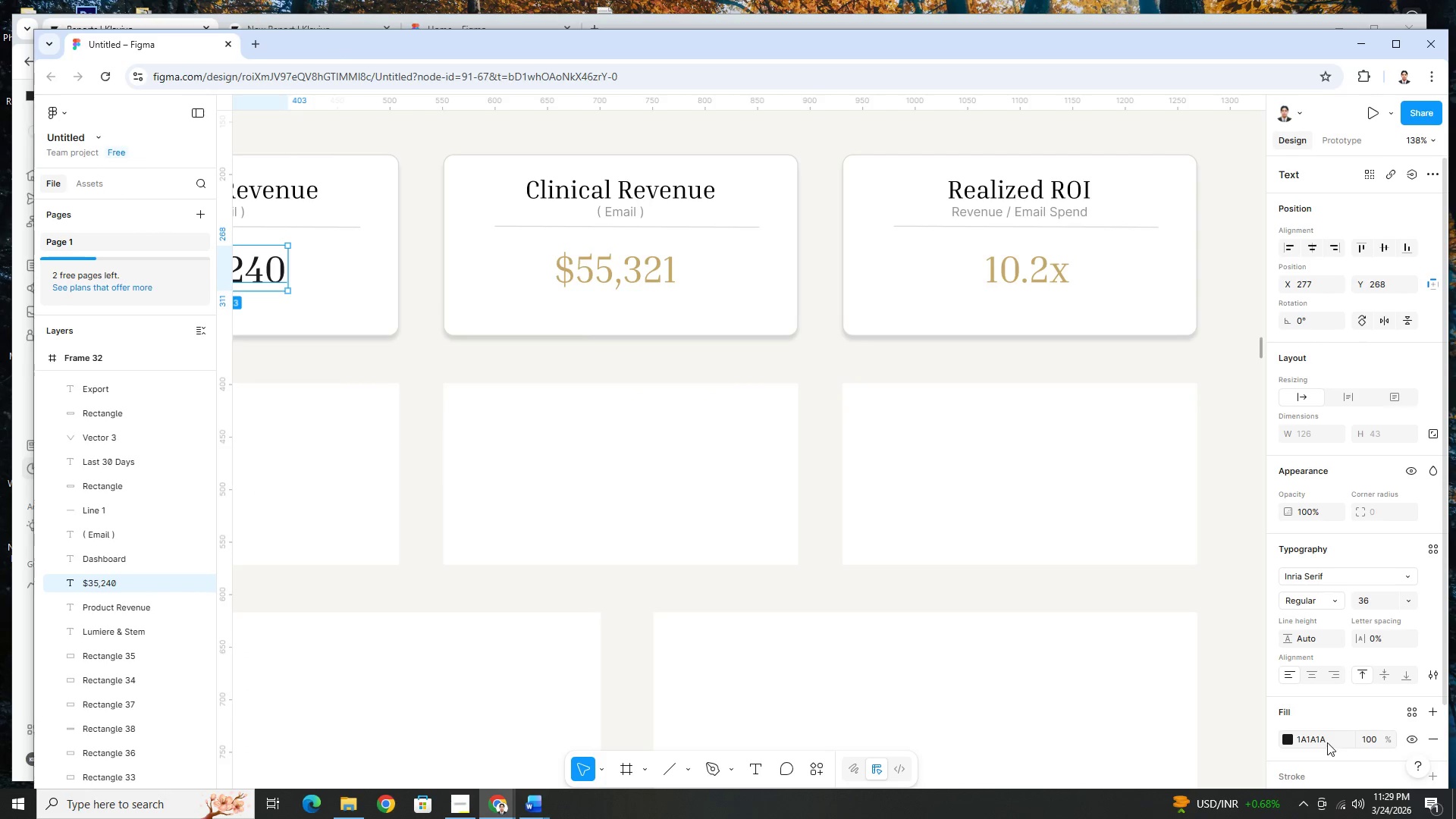 
left_click([1326, 741])
 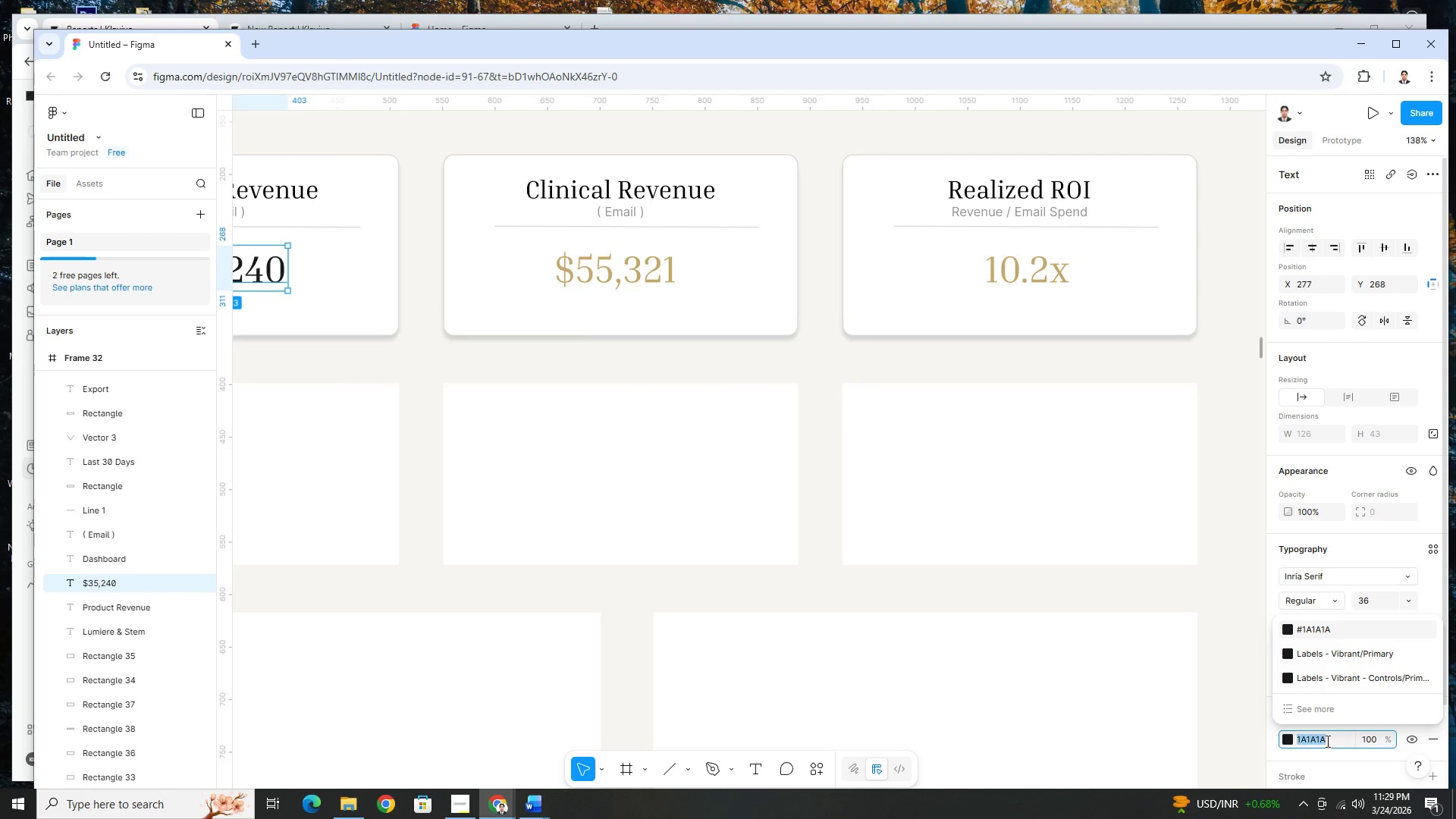 
key(Control+ControlLeft)
 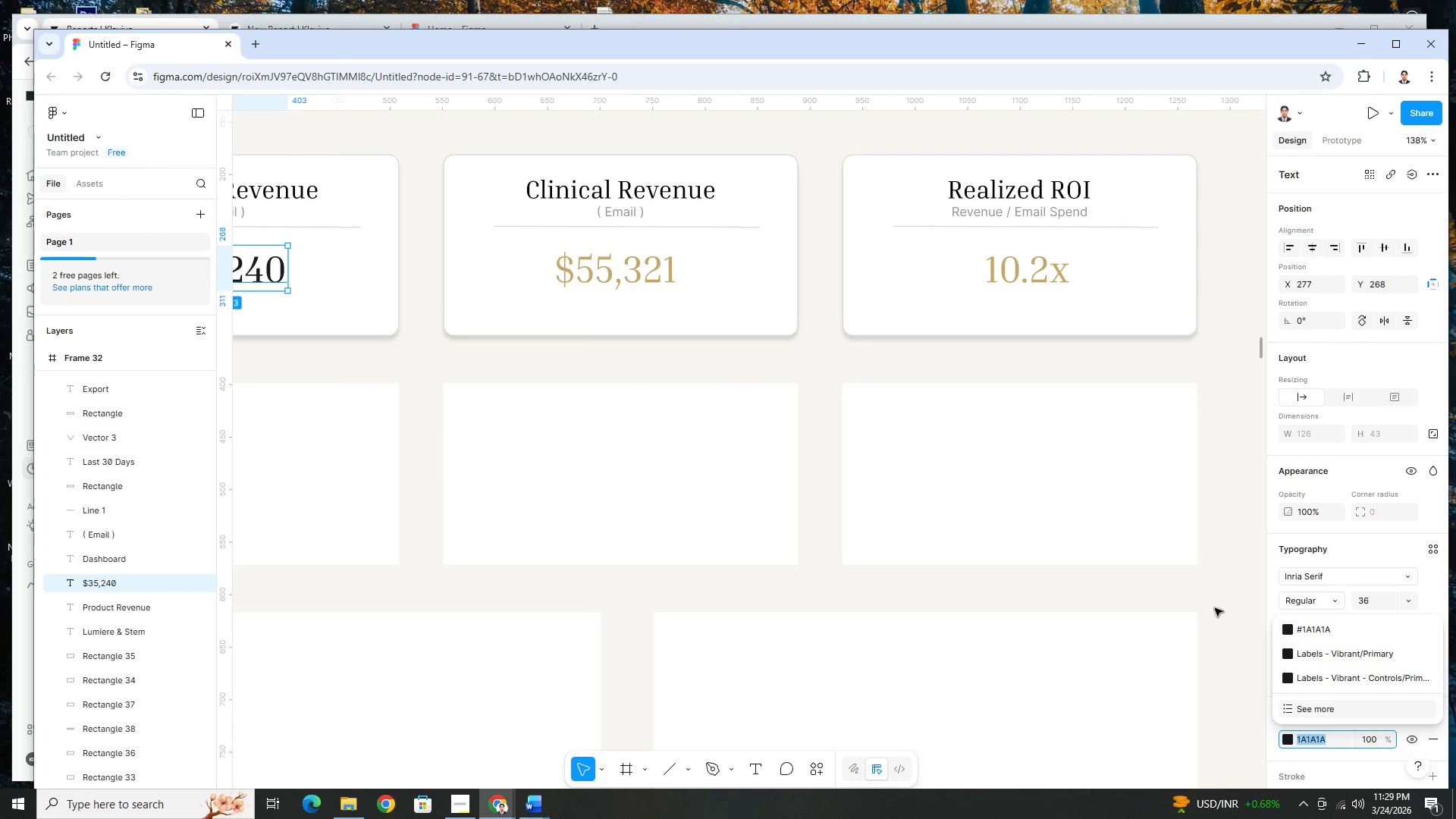 
key(Control+C)
 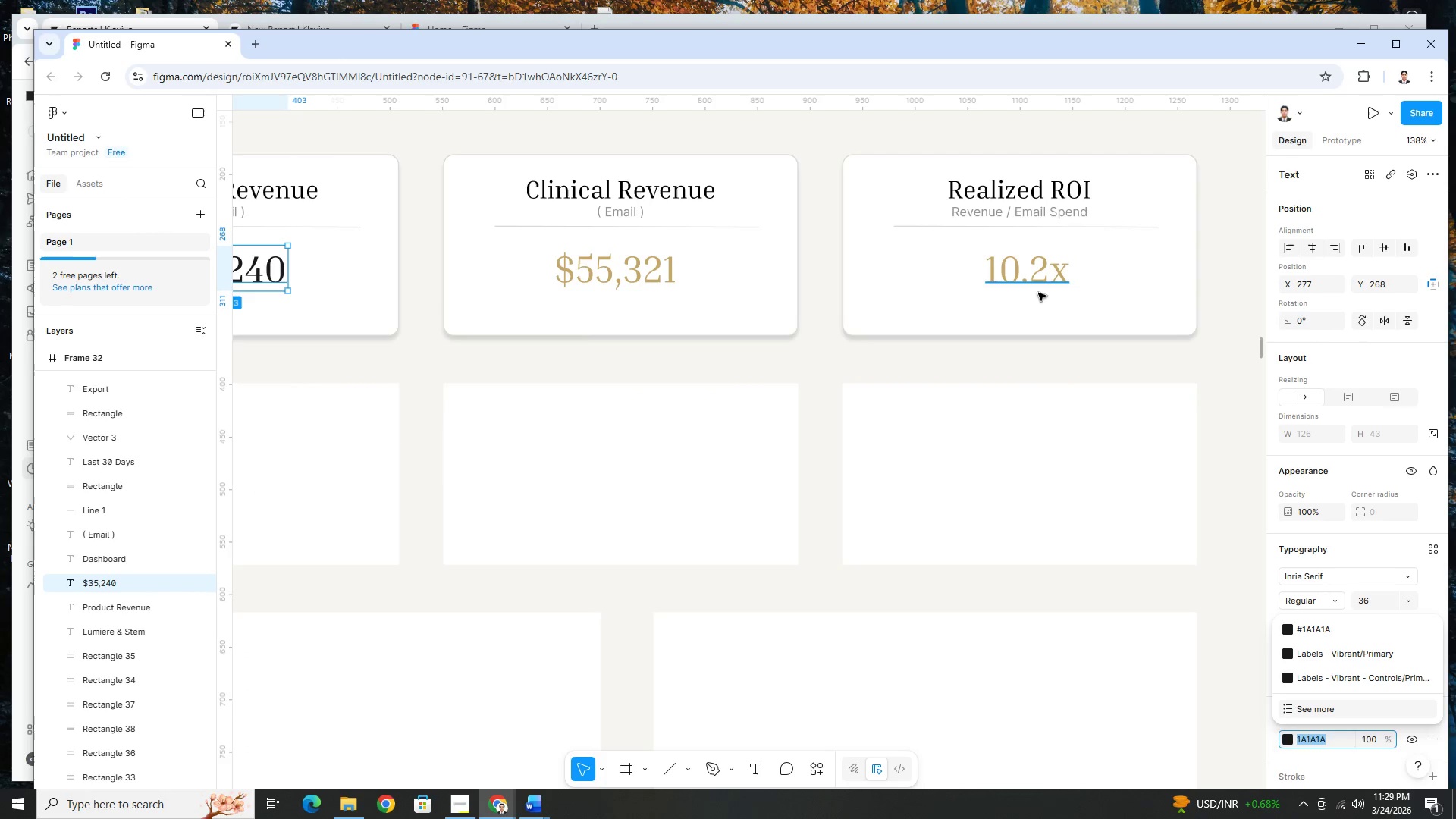 
left_click([1047, 282])
 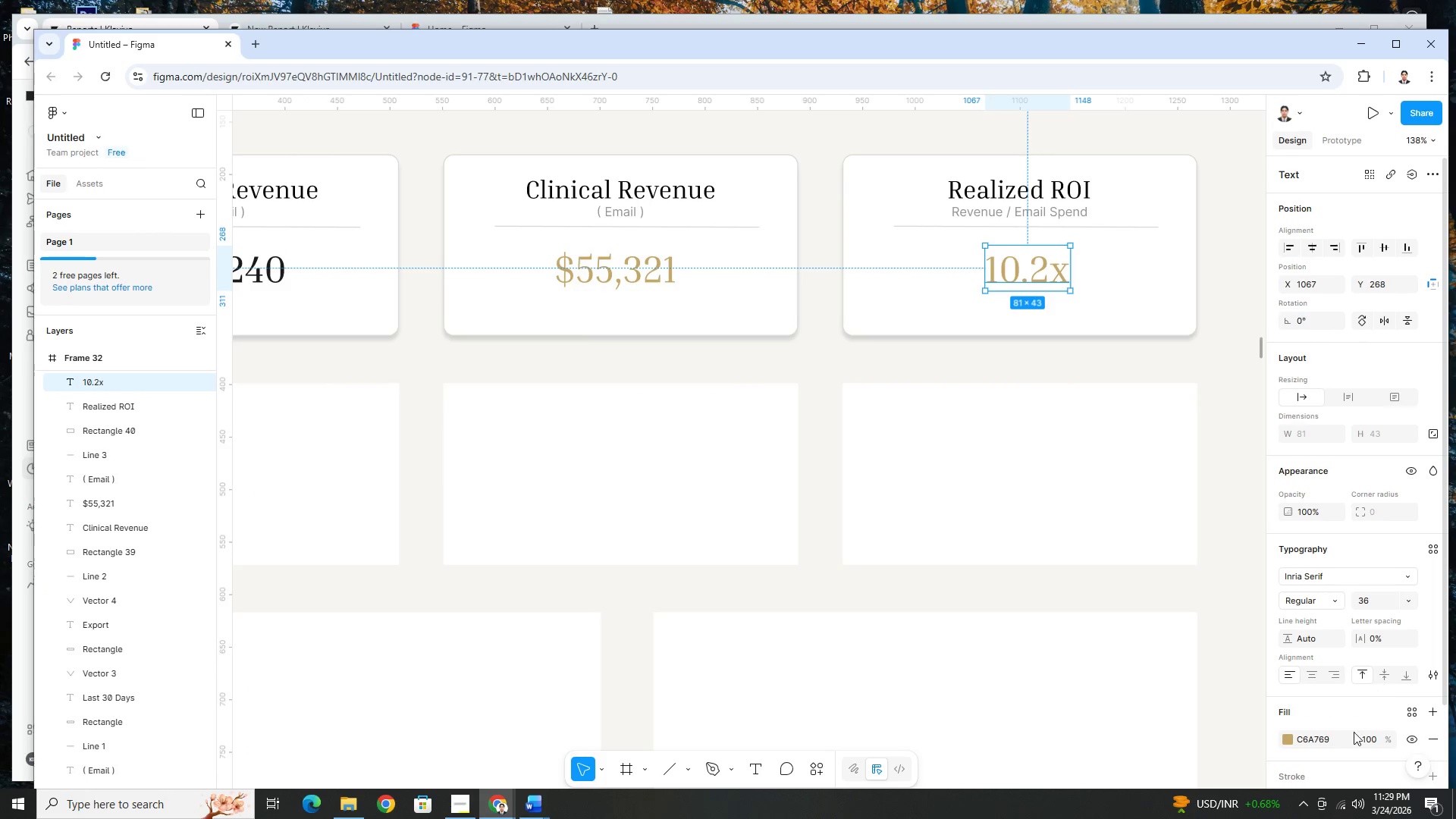 
left_click([1341, 739])
 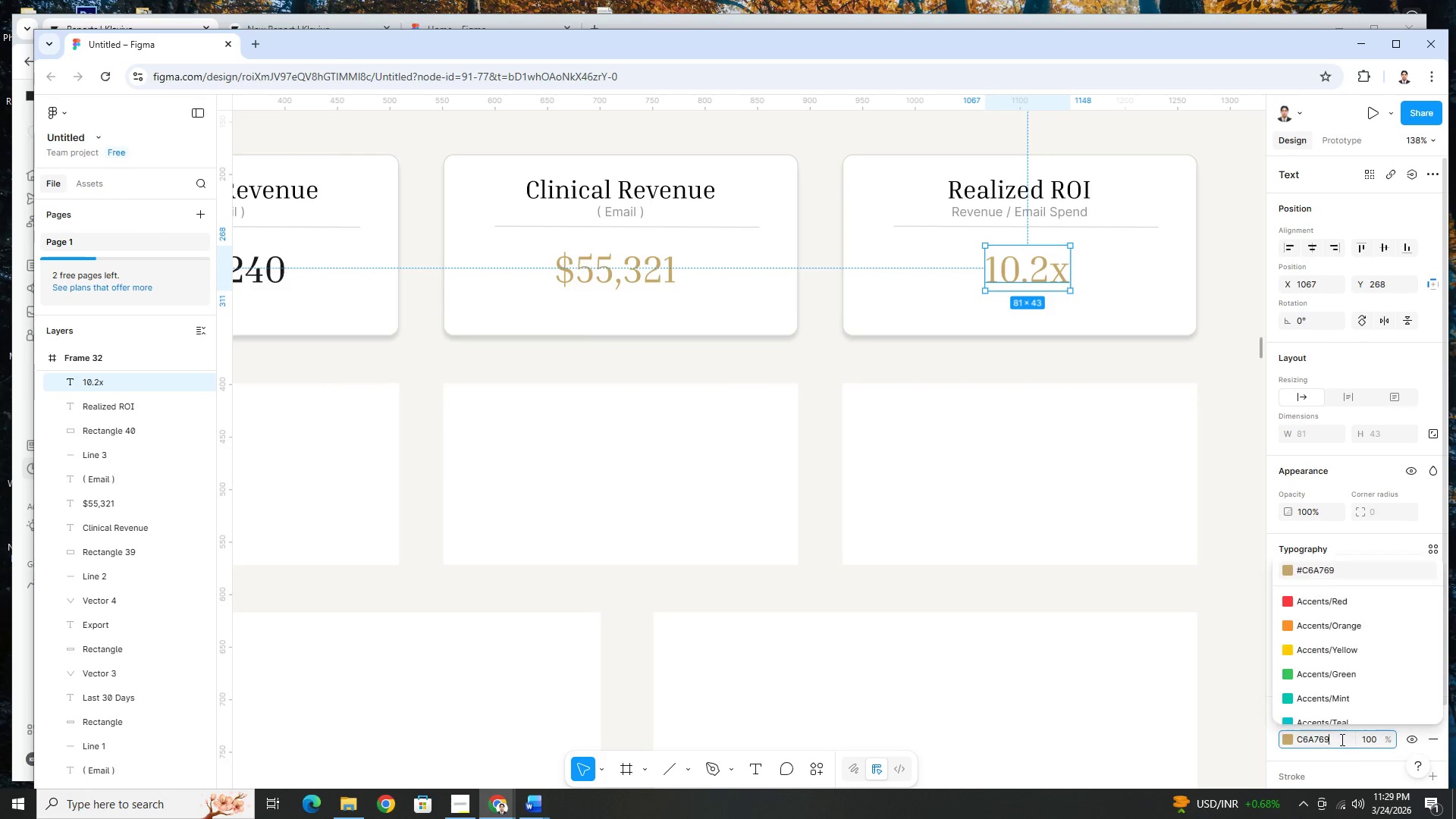 
key(Control+ControlLeft)
 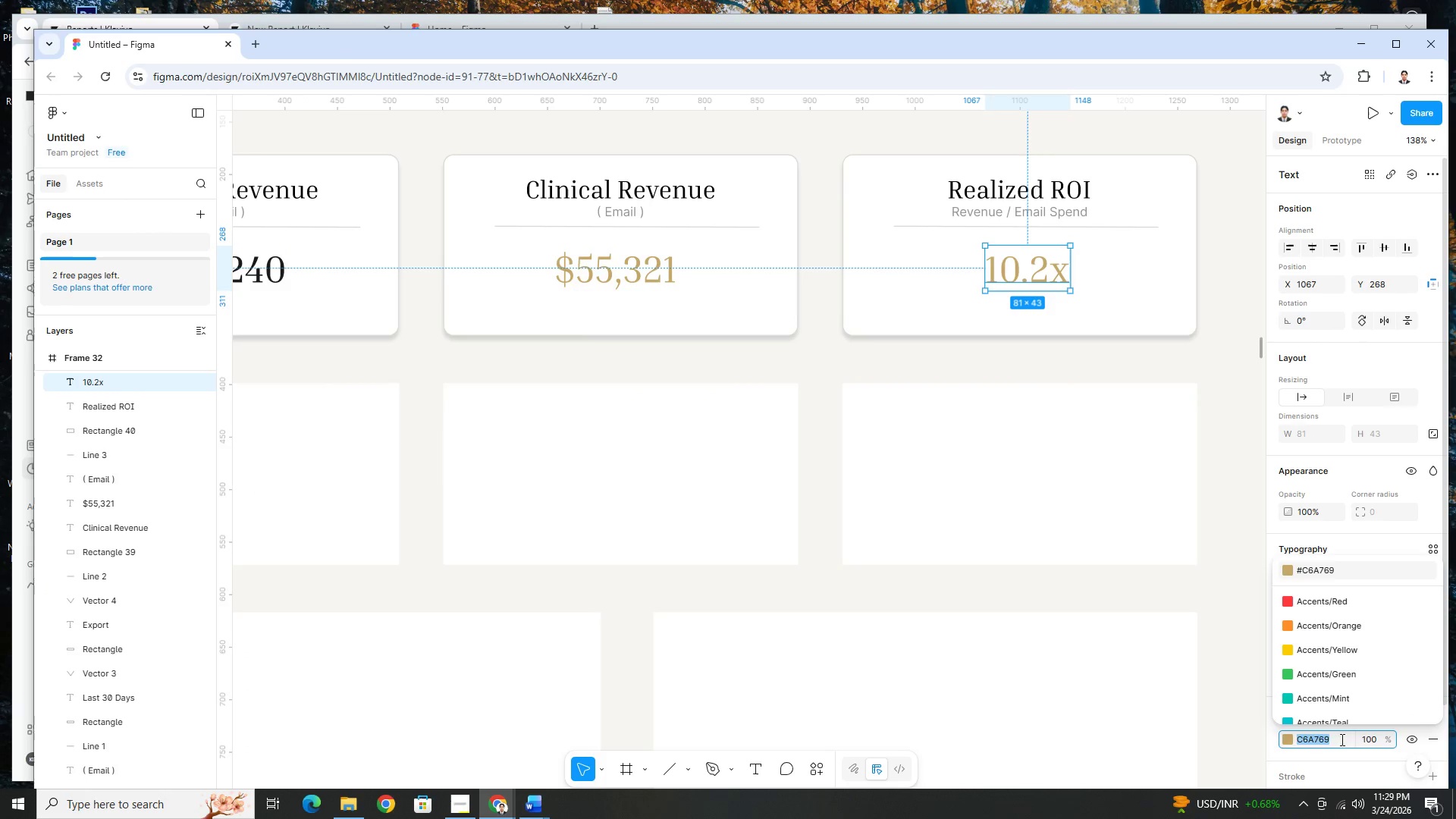 
key(Control+V)
 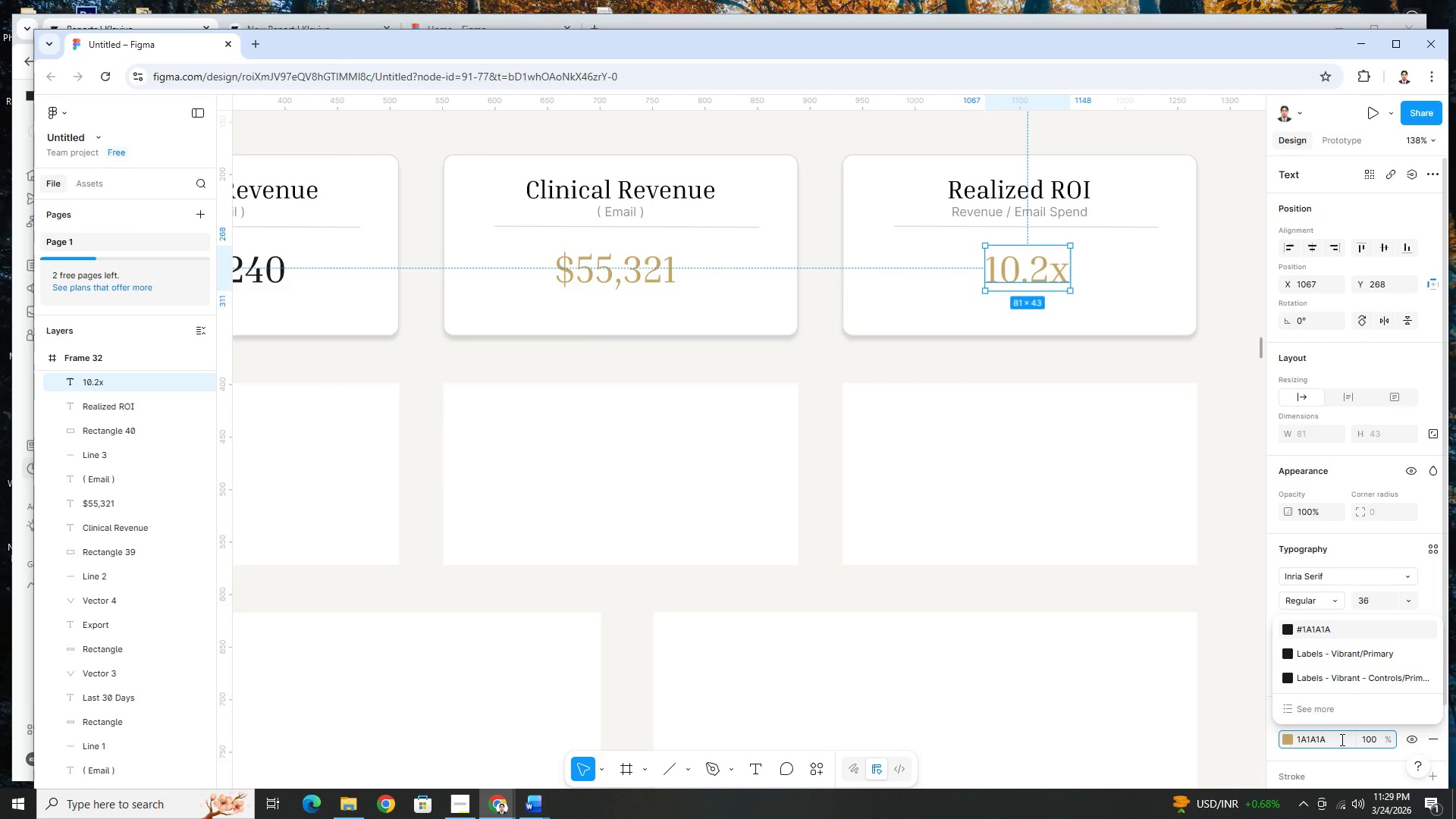 
key(NumpadEnter)
 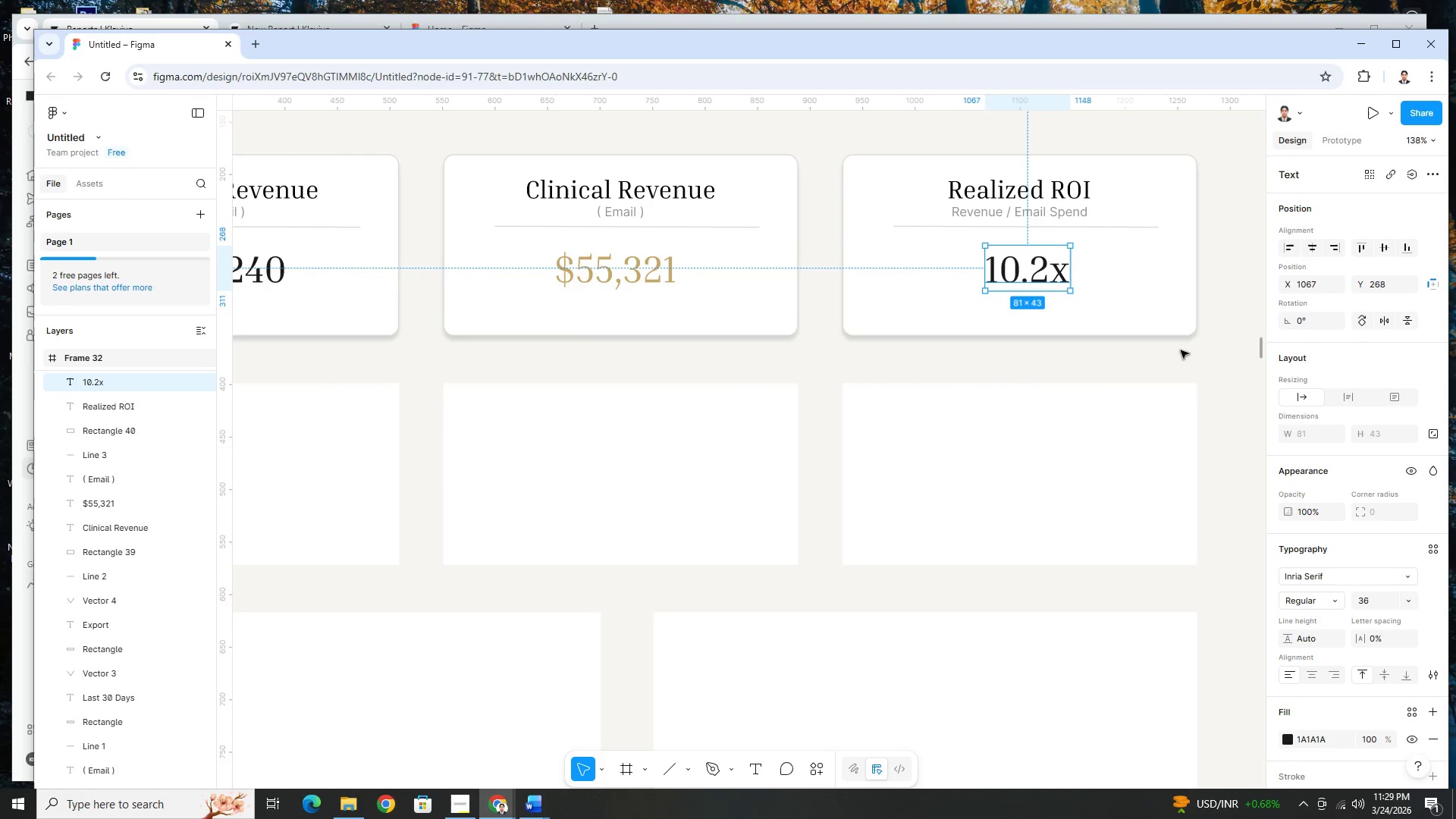 
left_click([1232, 360])
 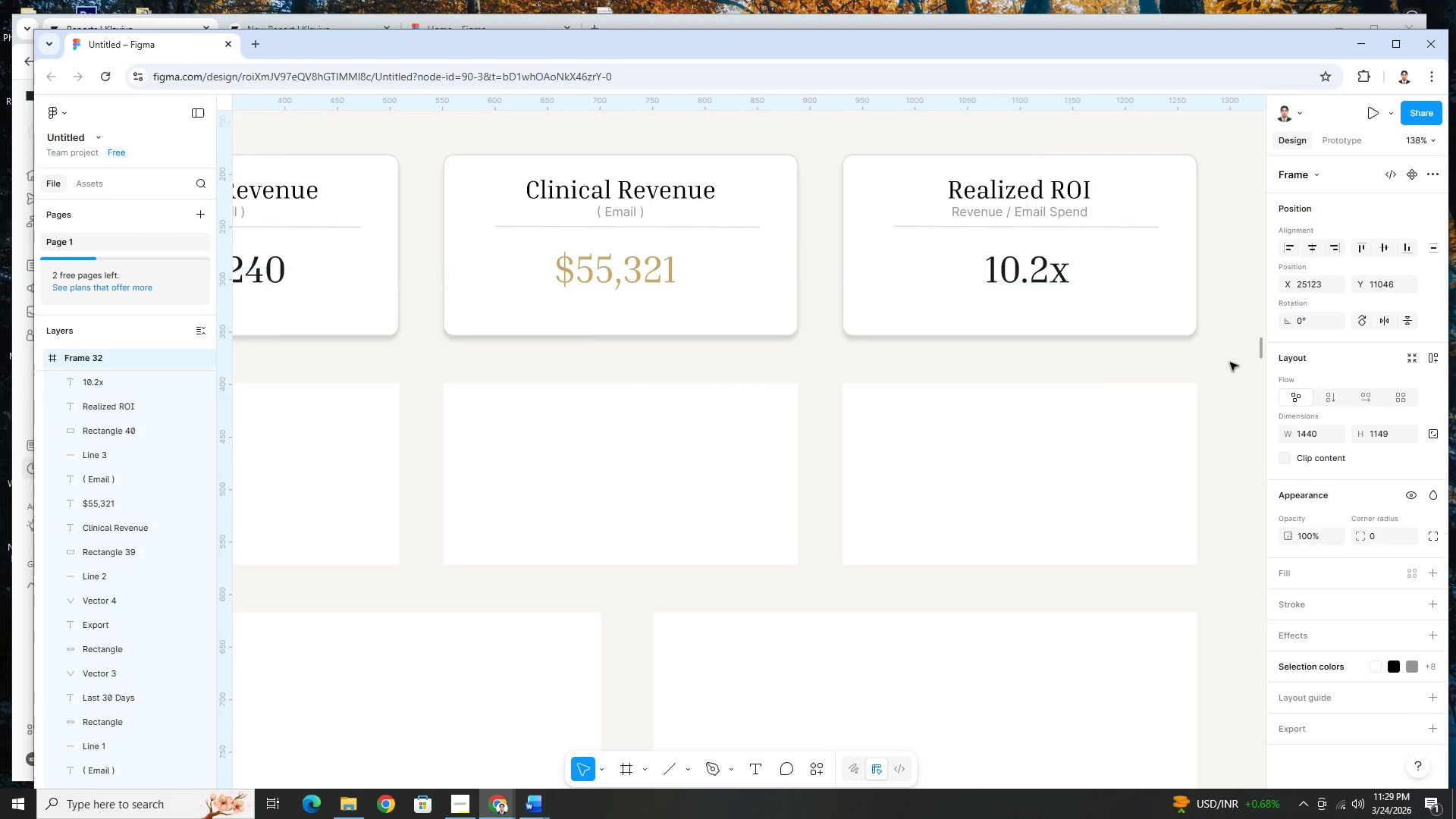 
hold_key(key=ControlLeft, duration=1.5)
scroll: coordinate [1213, 410], scroll_direction: down, amount: 11.0
 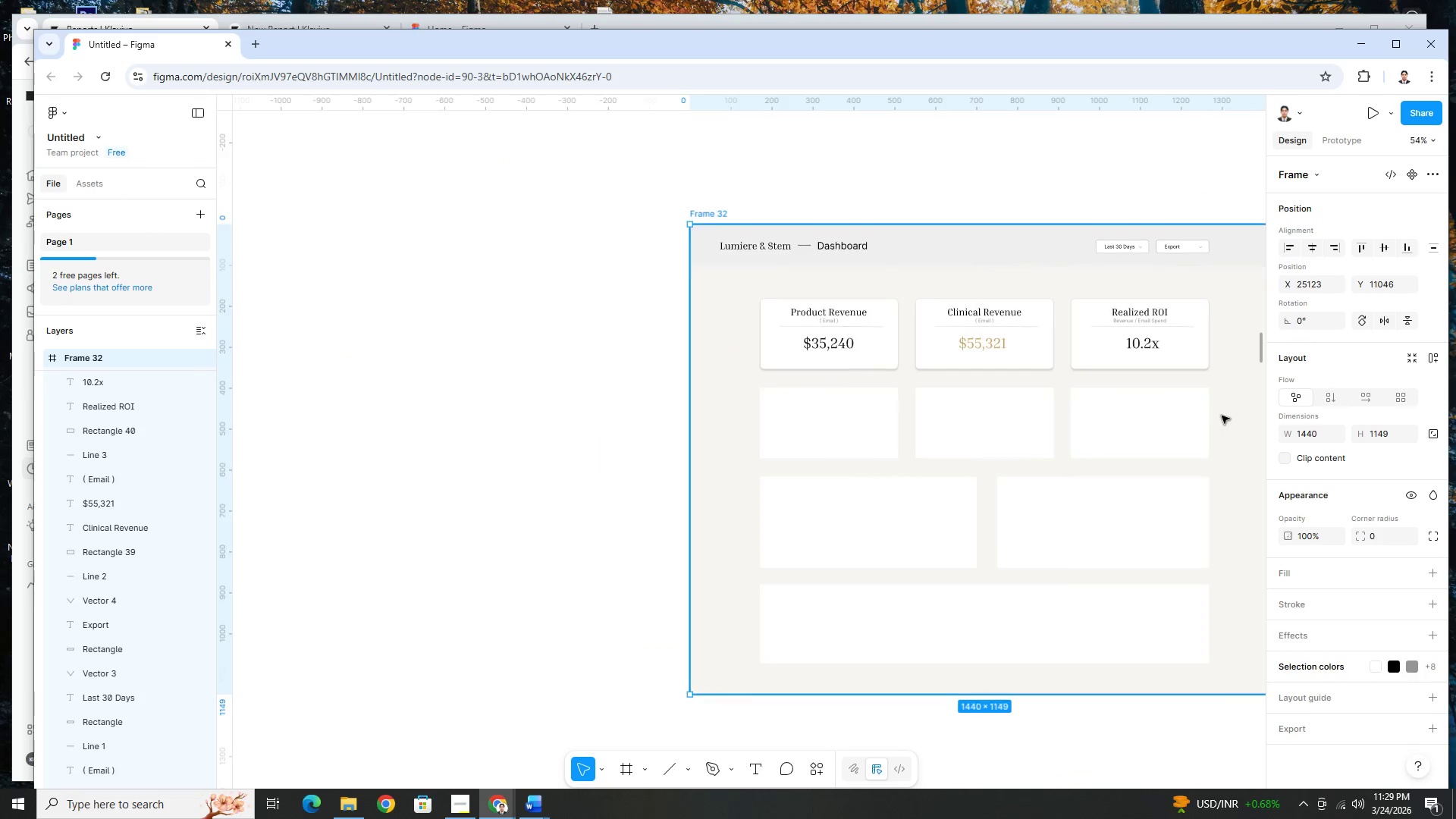 
hold_key(key=ControlLeft, duration=1.47)
 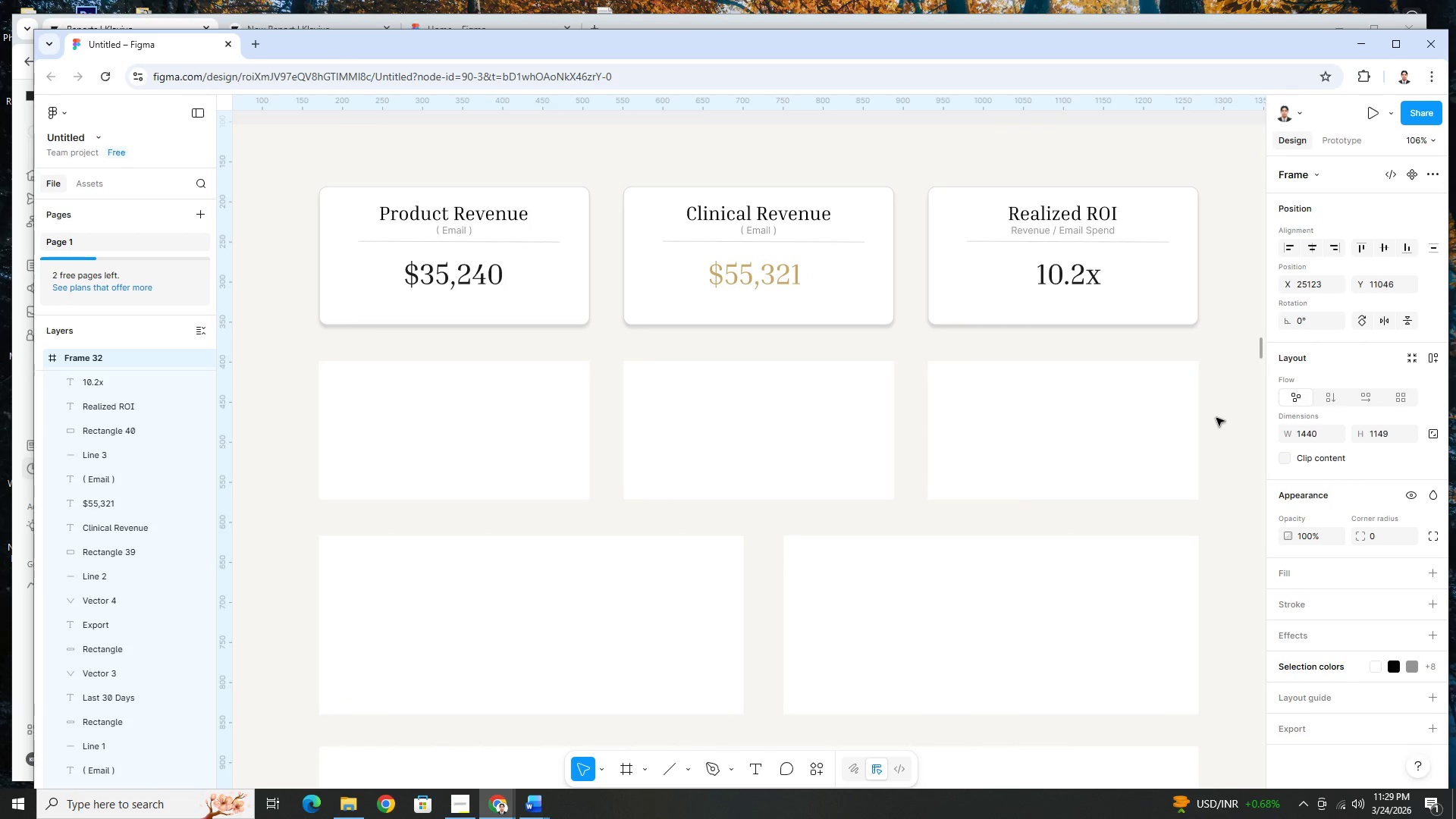 
scroll: coordinate [1216, 418], scroll_direction: up, amount: 7.0
 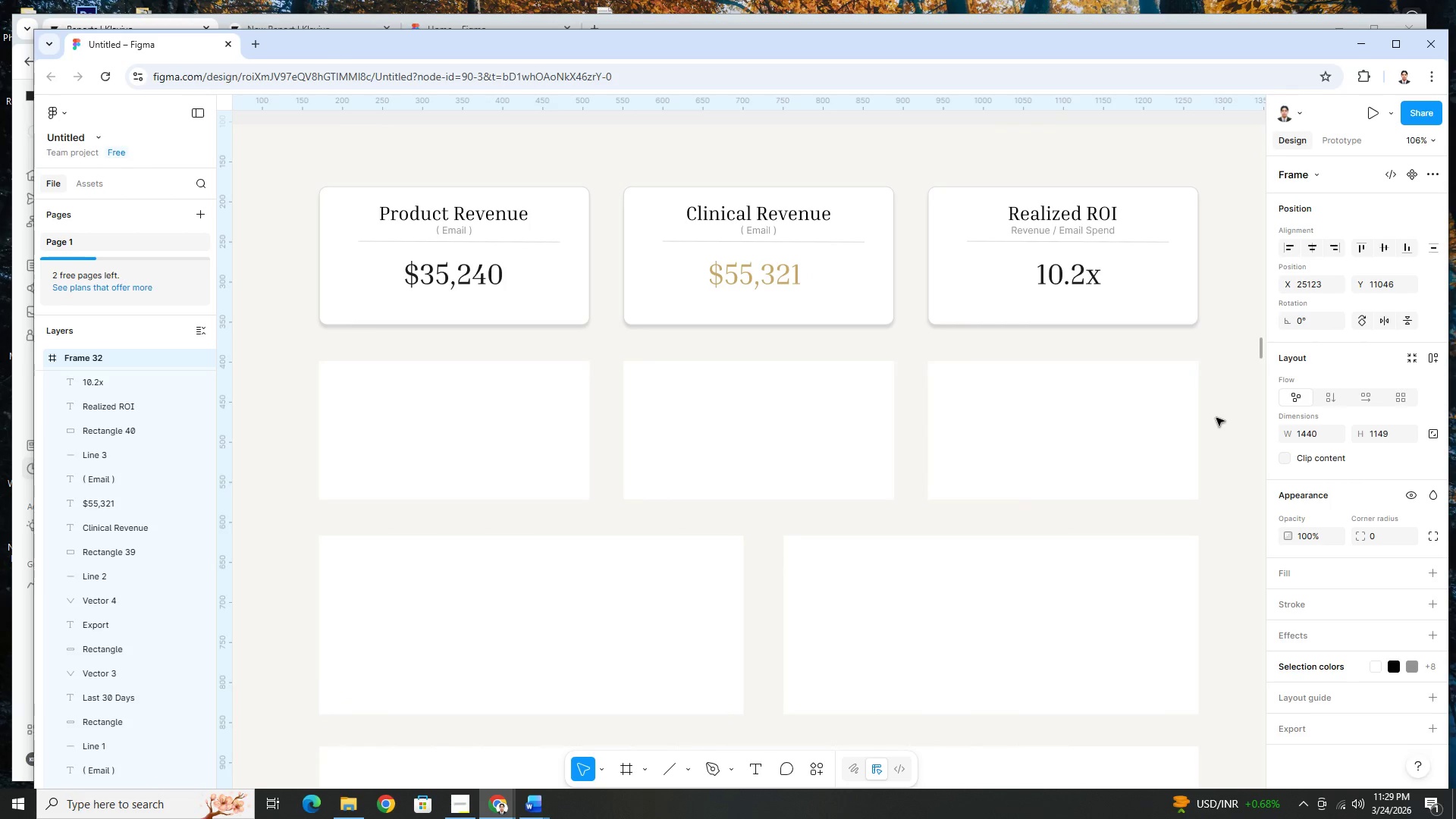 
hold_key(key=ControlLeft, duration=1.03)
scroll: coordinate [1214, 437], scroll_direction: down, amount: 1.0
 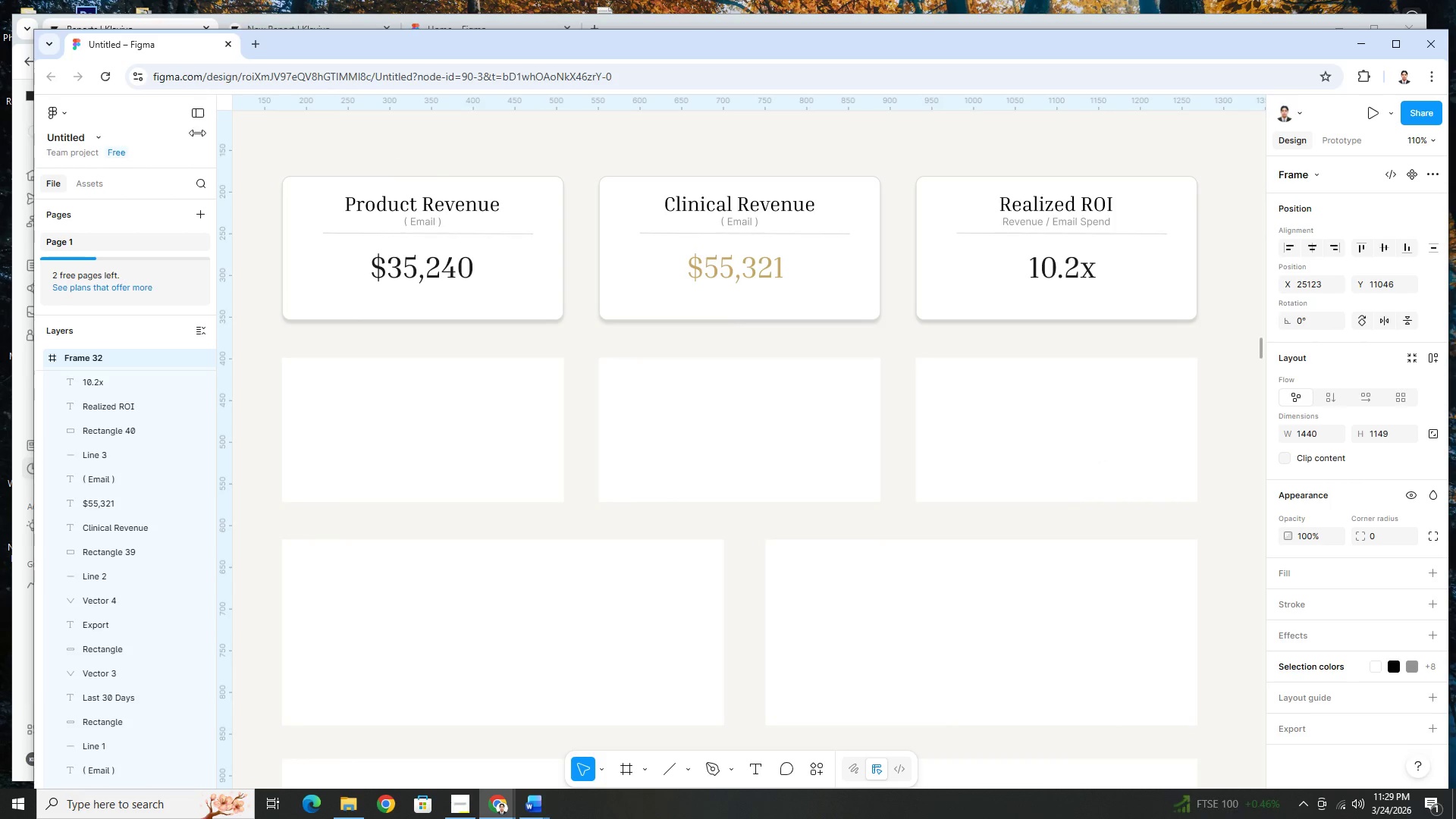 
wait(5.62)
 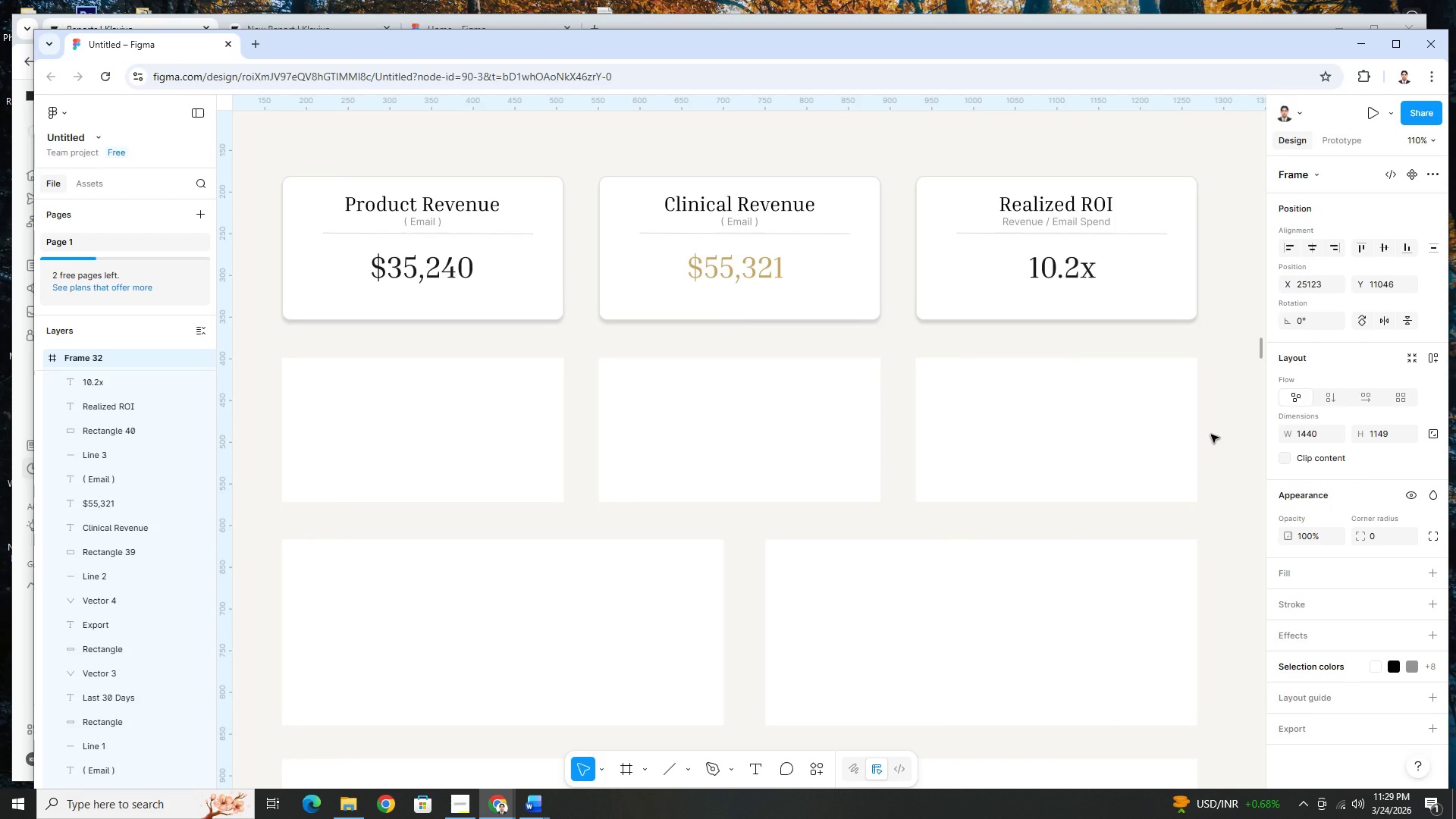 
left_click([160, 24])
 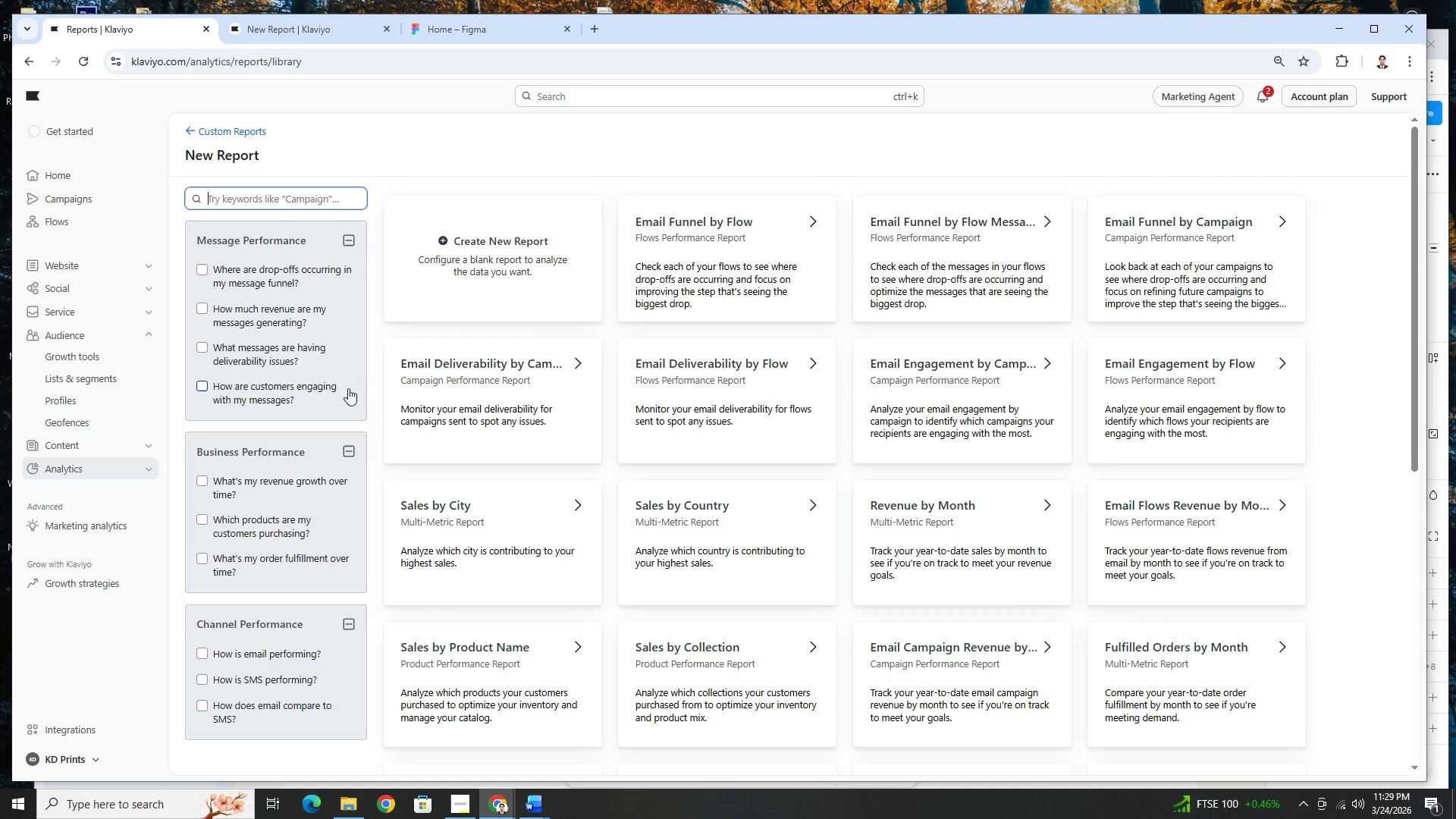 
key(Alt+Tab)
 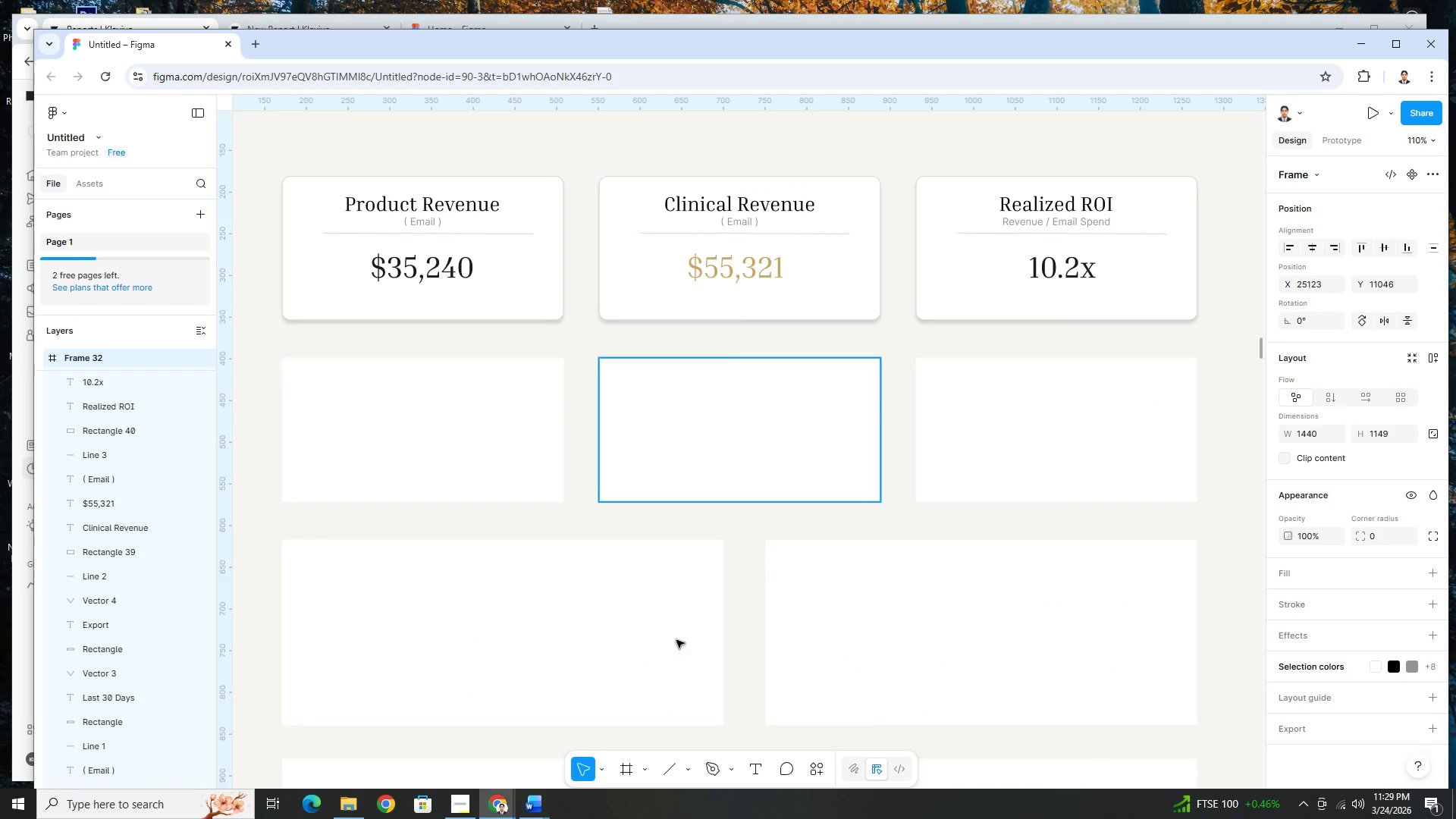 
left_click([453, 808])